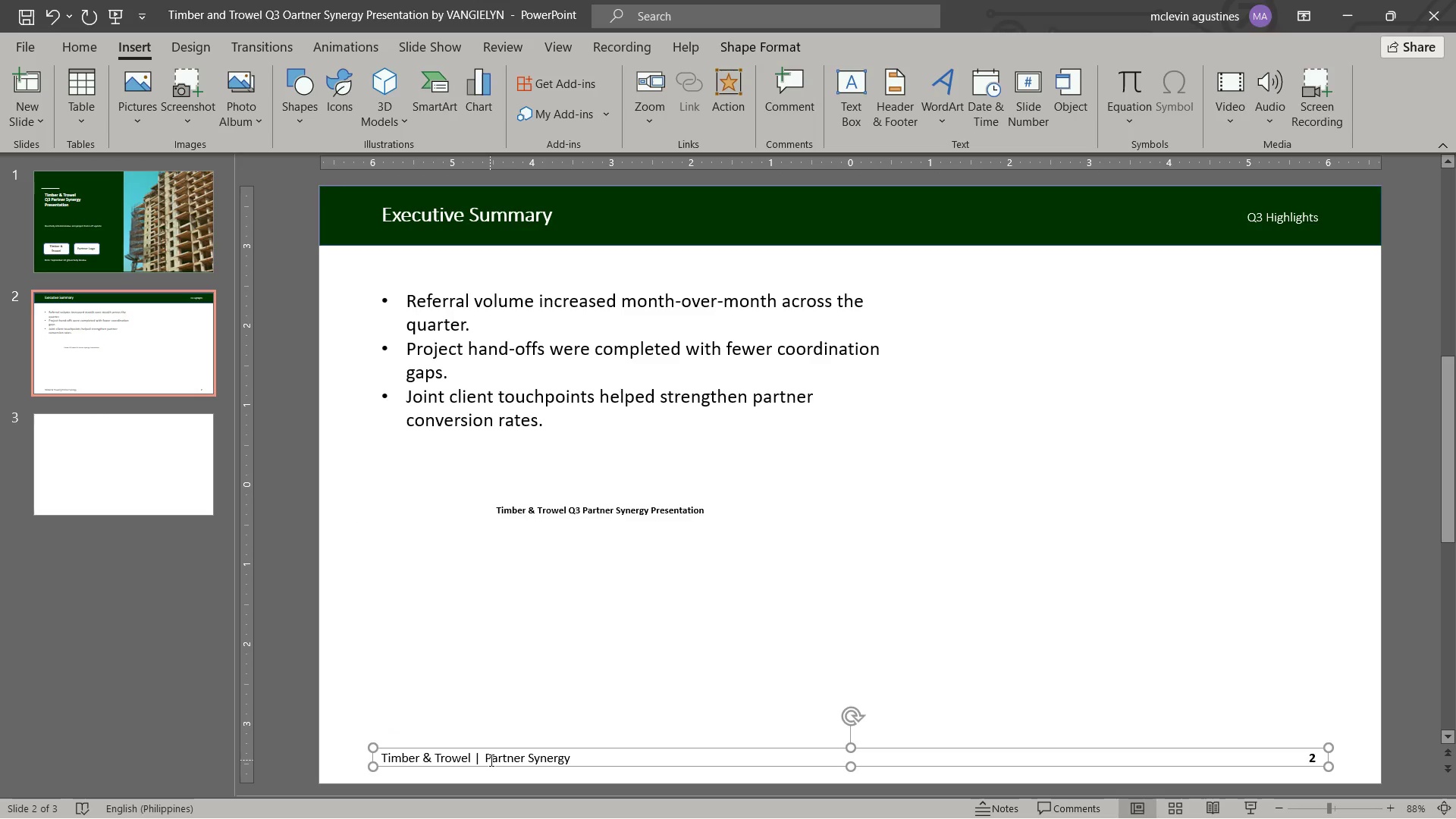 
key(Control+B)
 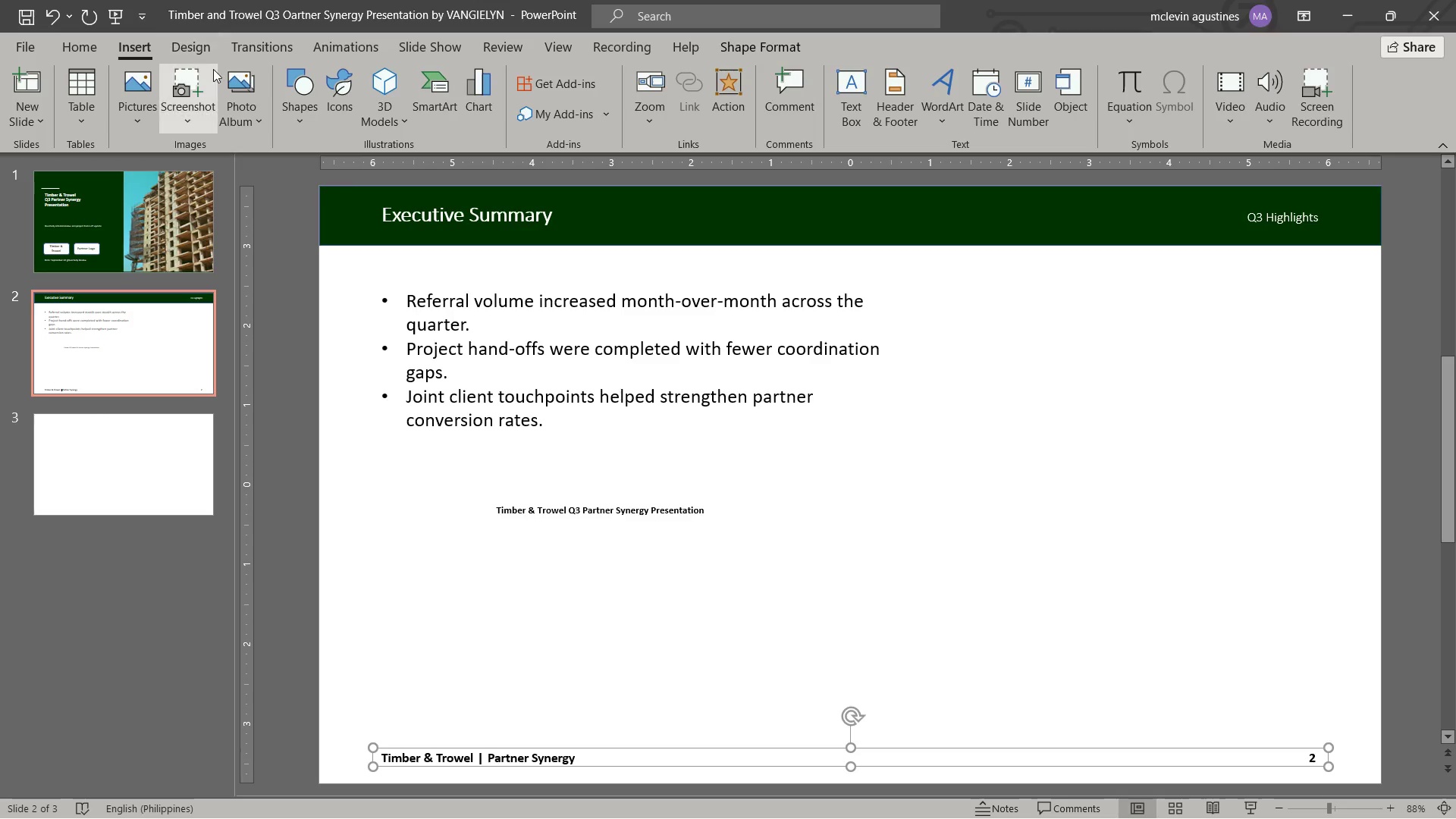 
left_click([303, 77])
 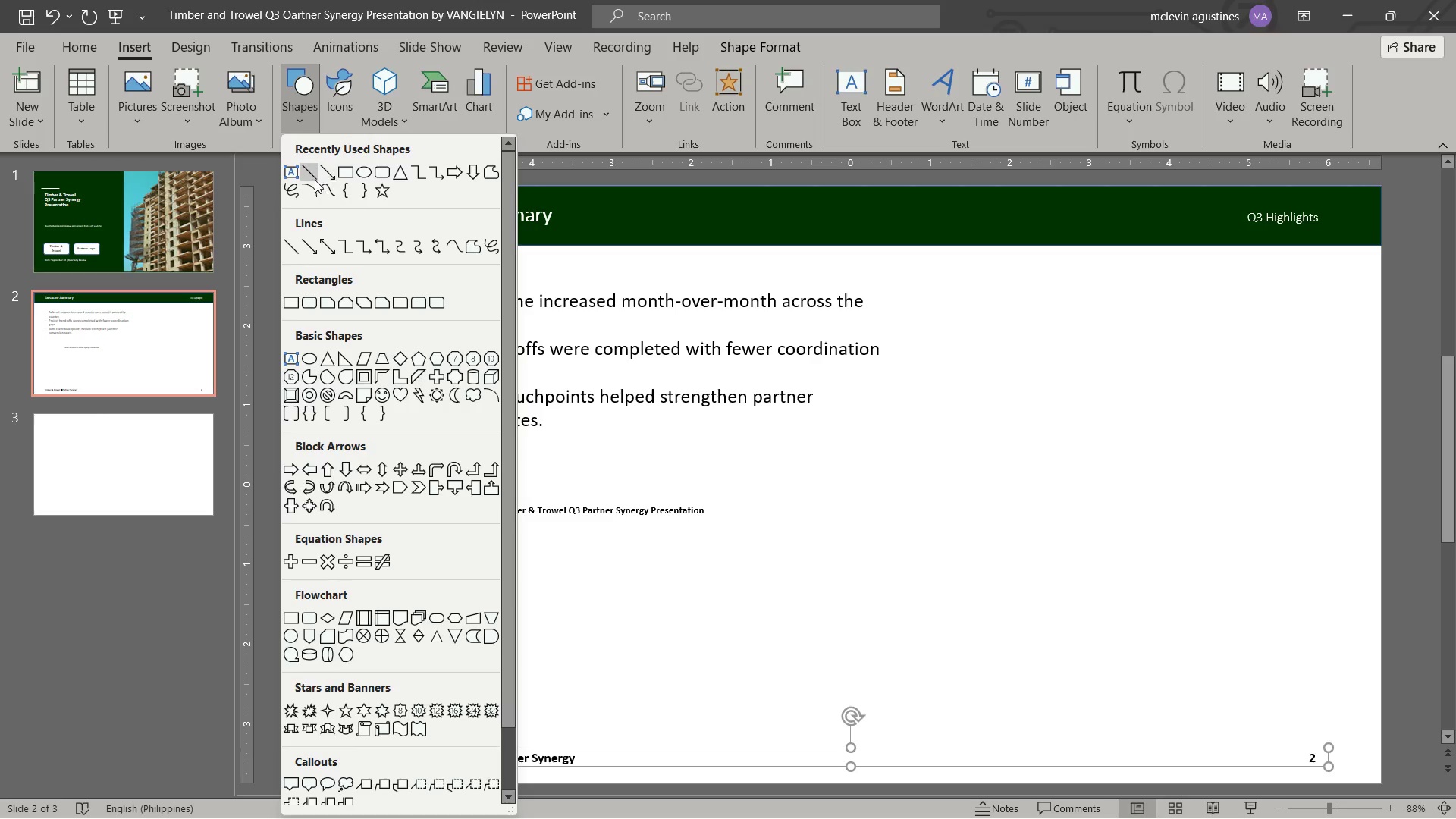 
left_click([312, 177])
 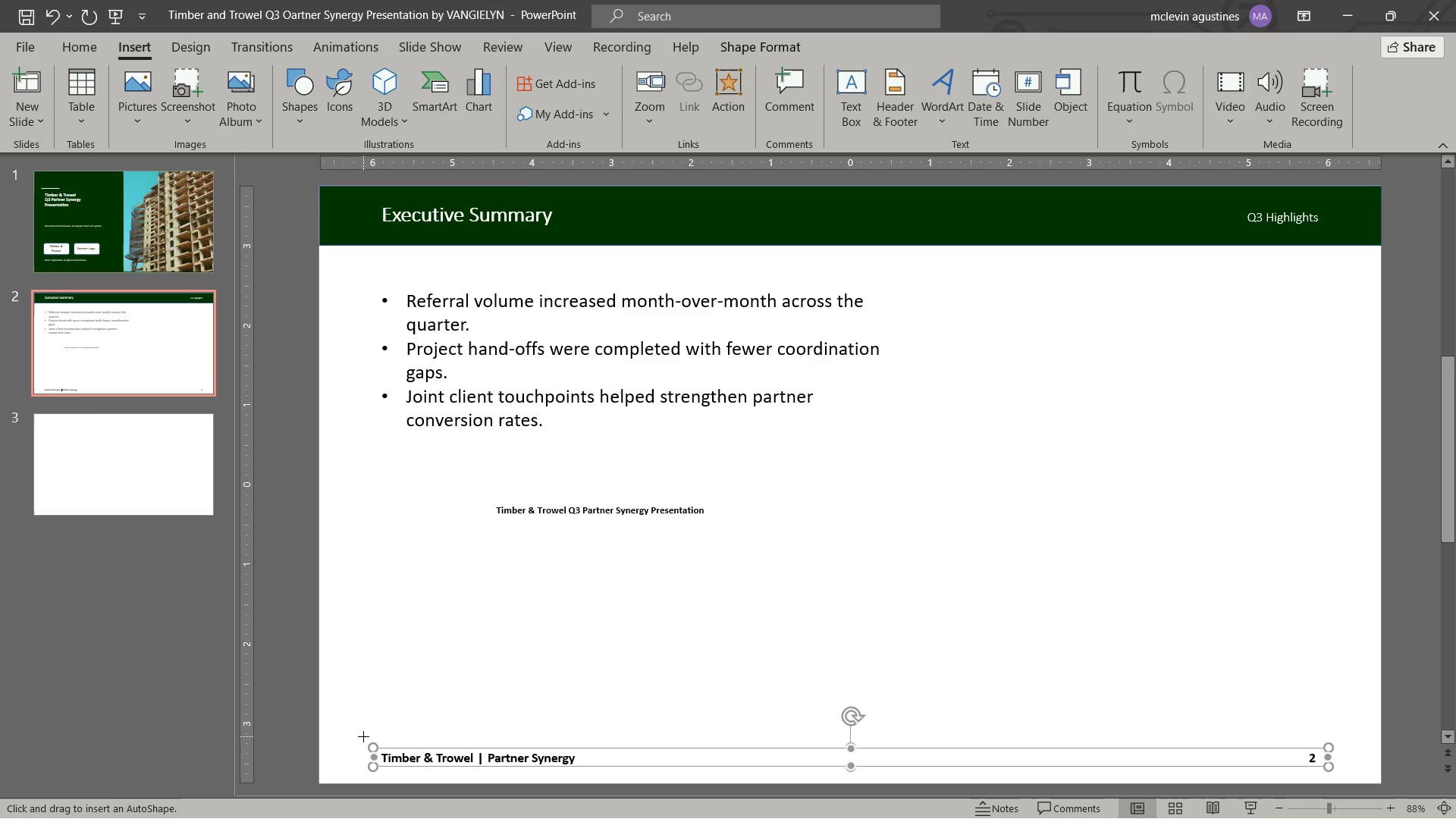 
left_click_drag(start_coordinate=[353, 739], to_coordinate=[1334, 735])
 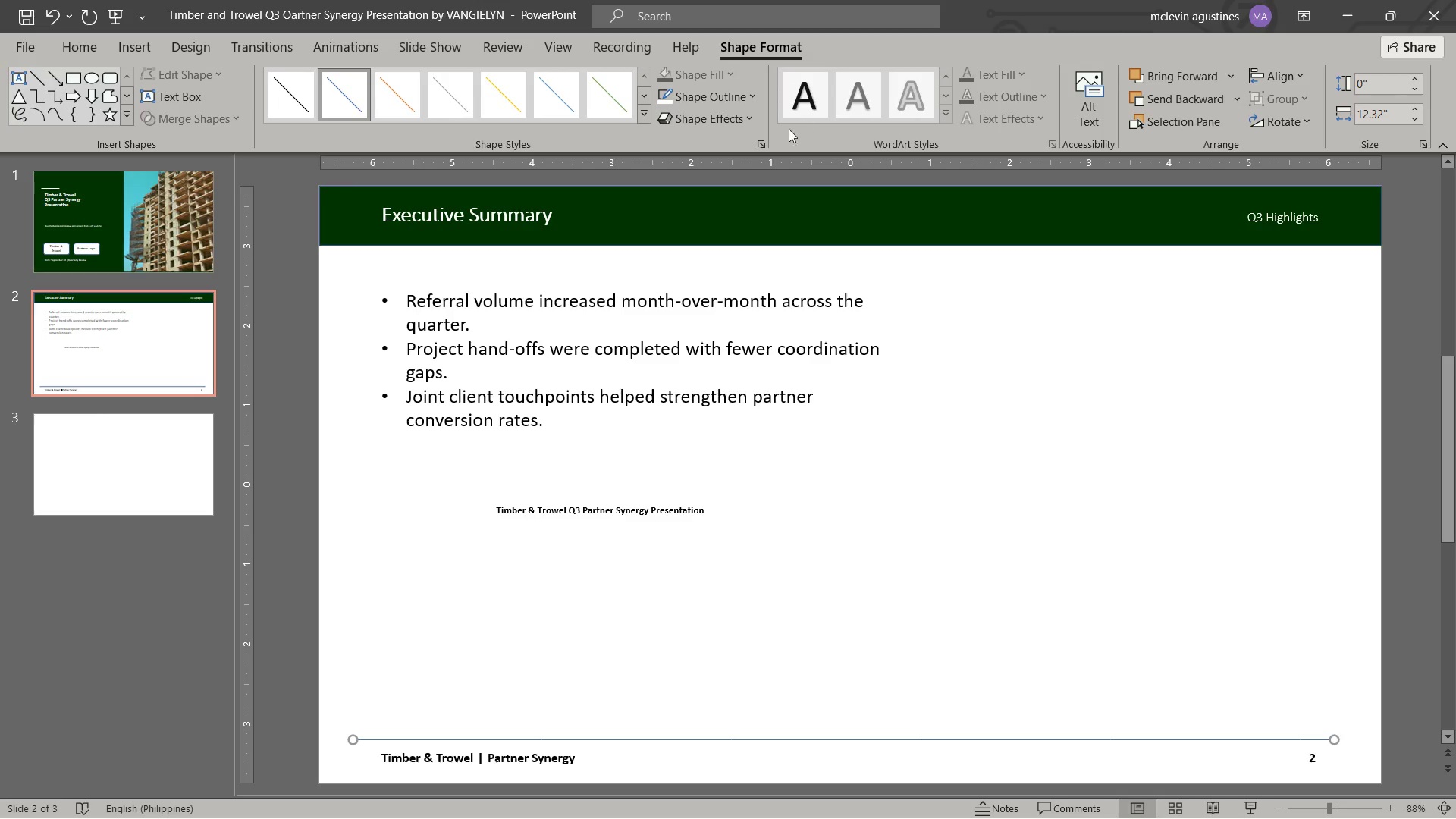 
mouse_move([669, 305])
 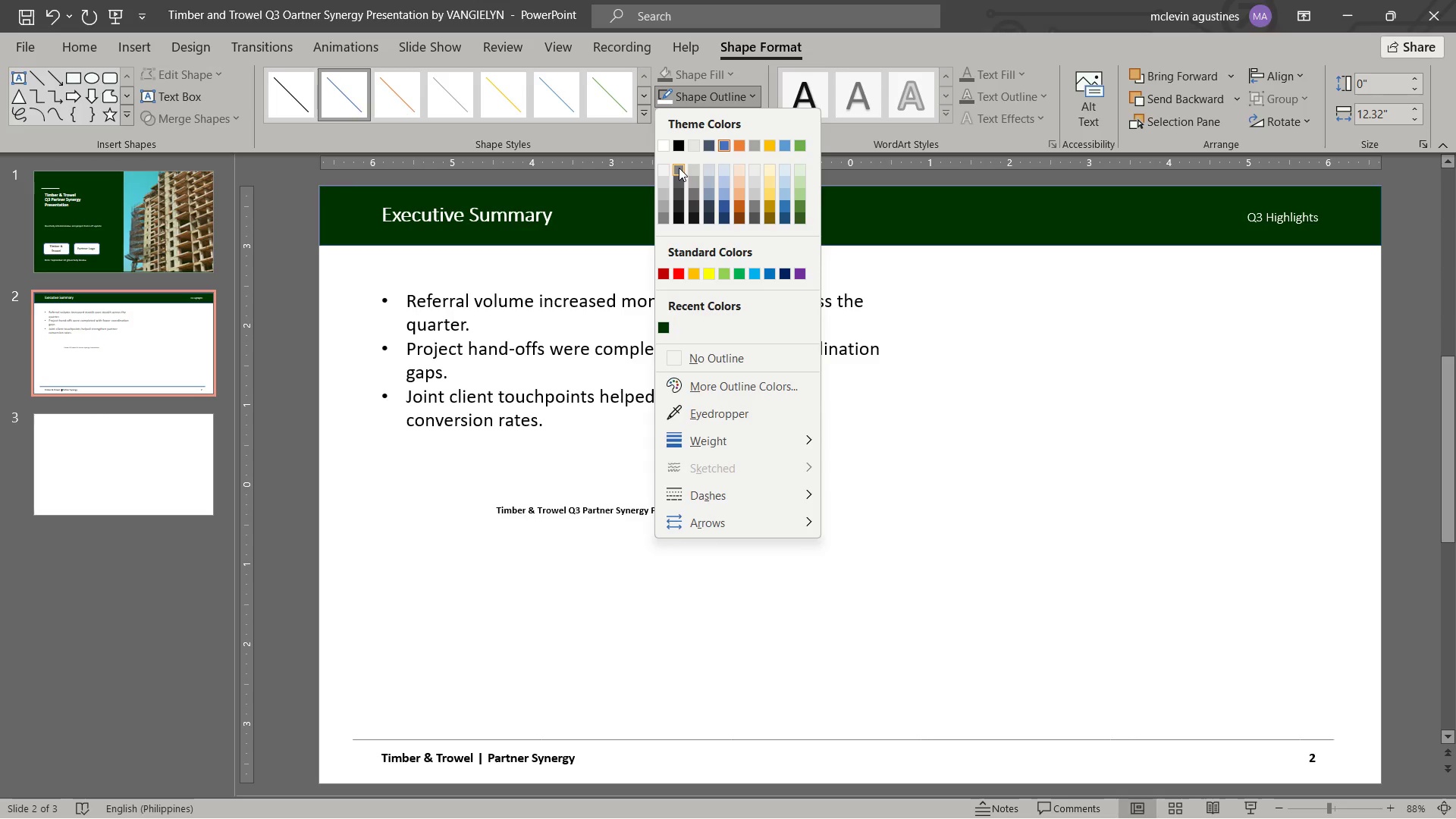 
left_click([692, 190])
 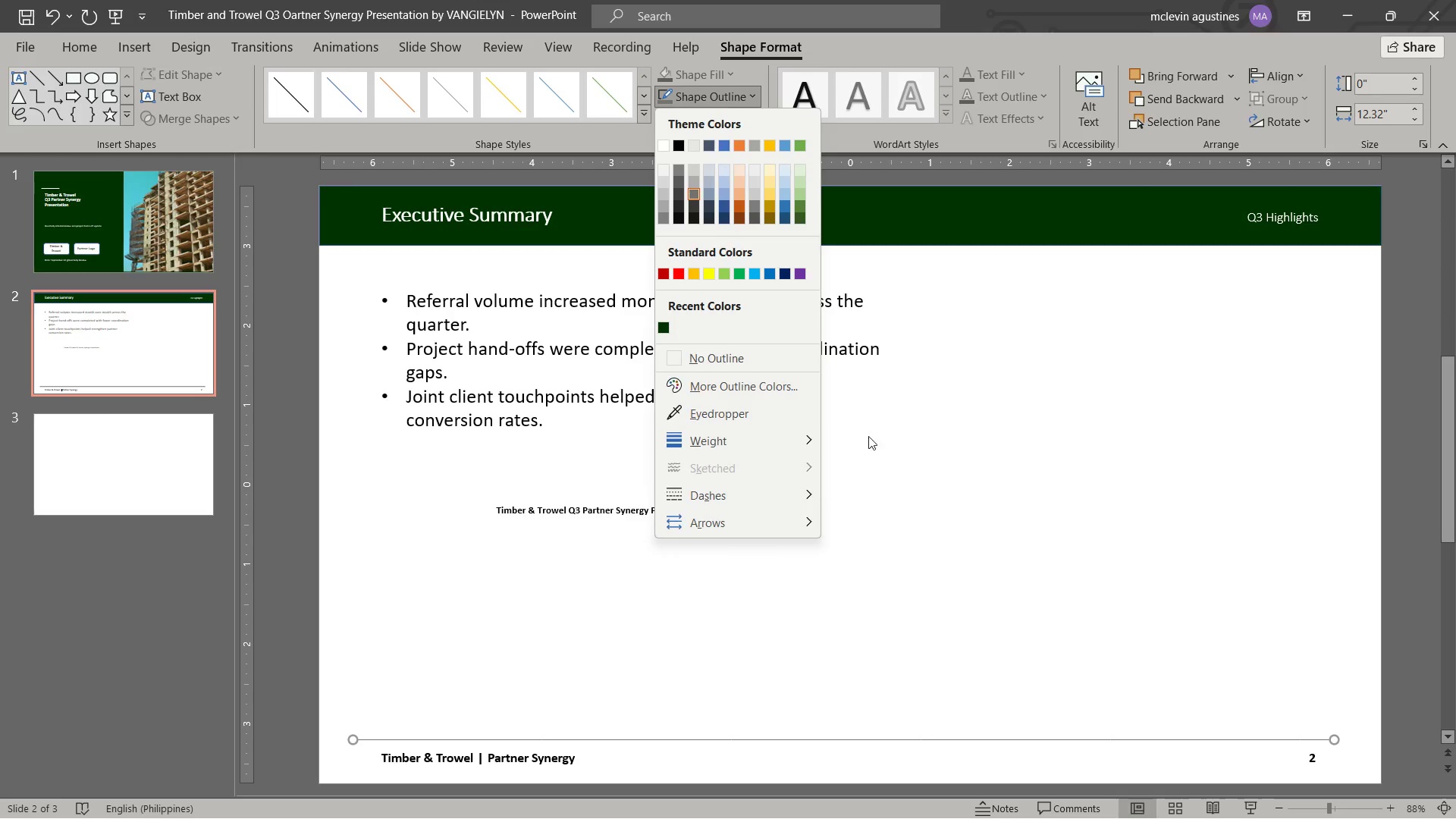 
left_click([789, 432])
 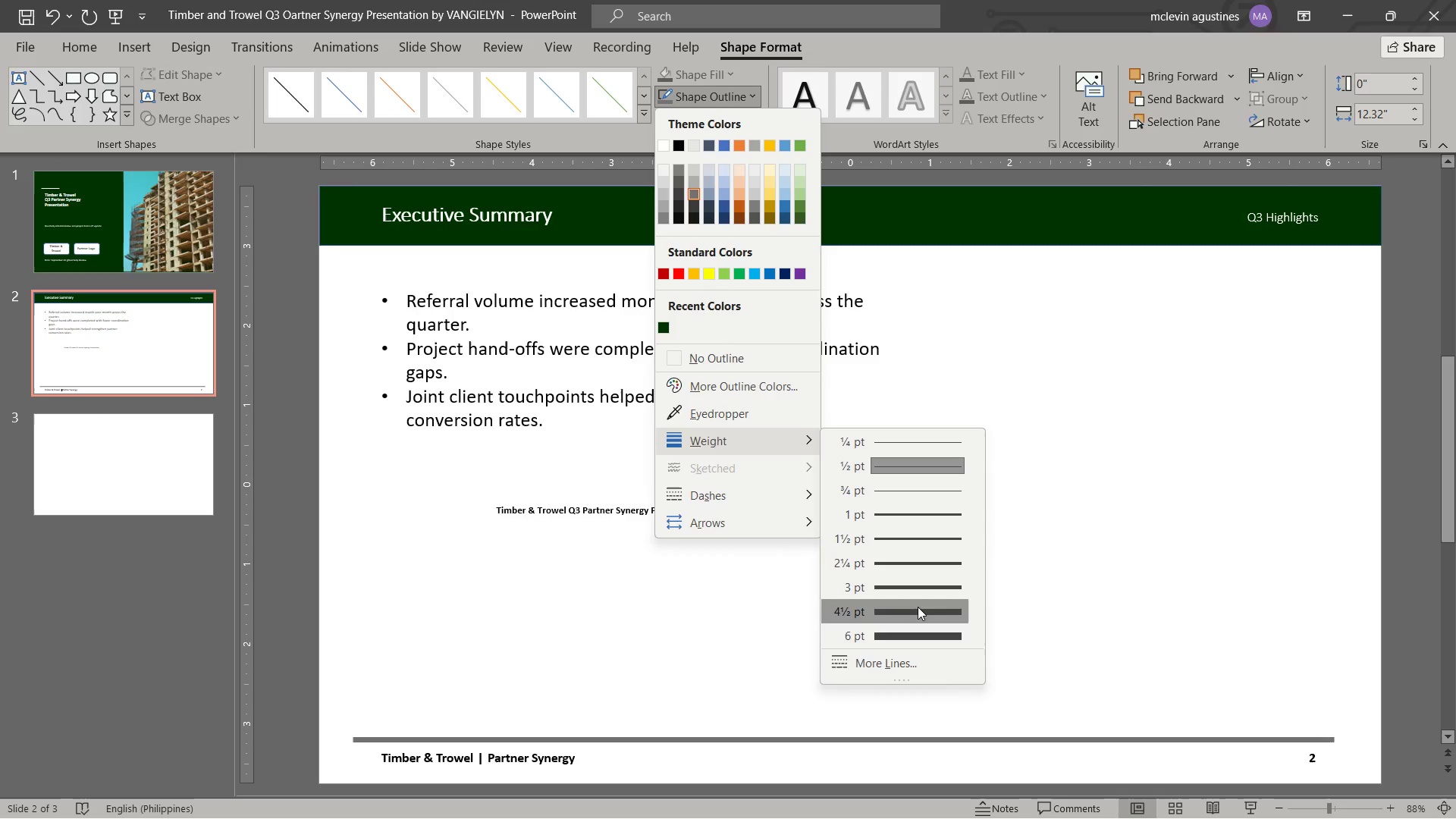 
left_click([918, 607])
 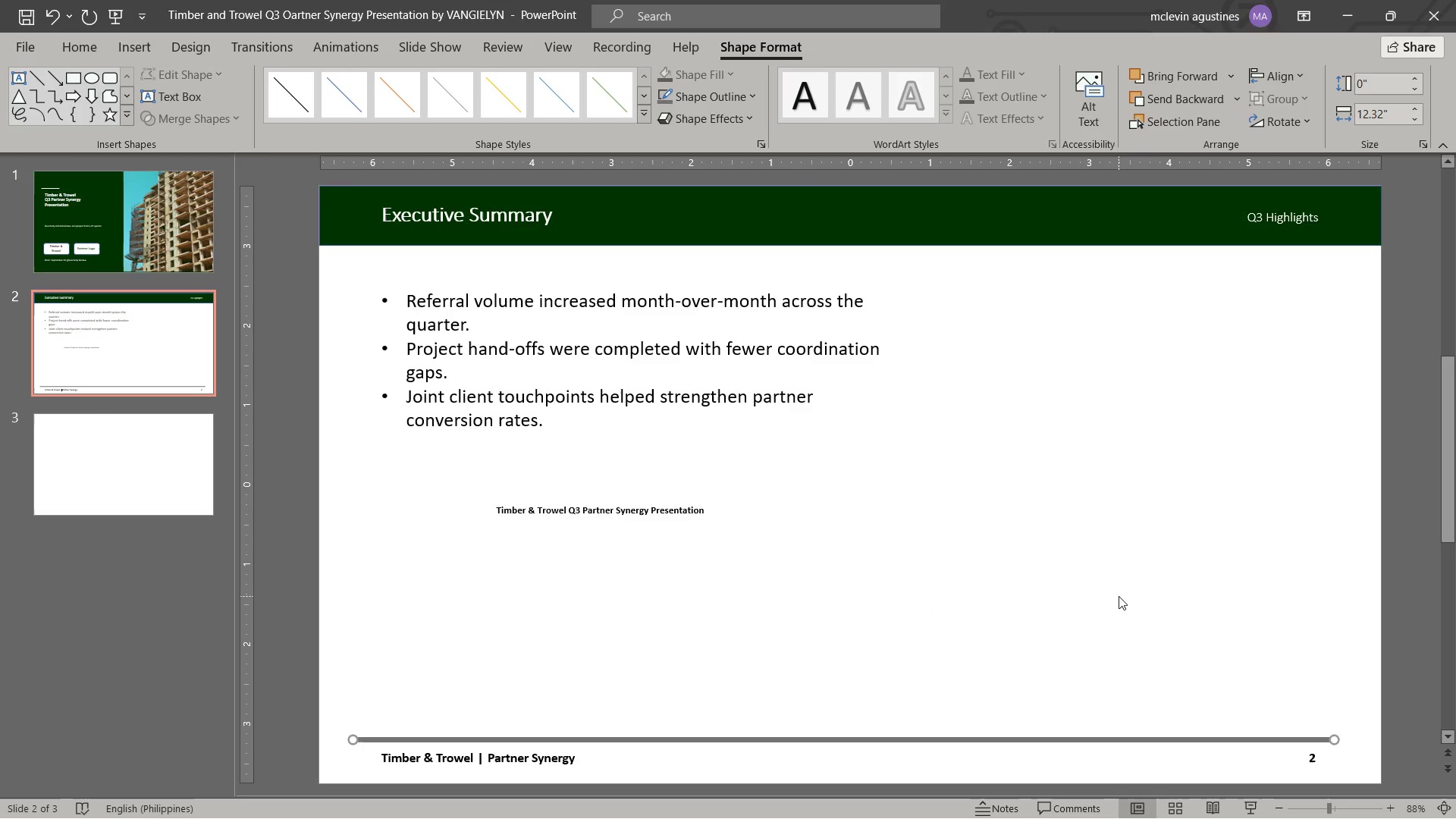 
key(Escape)
 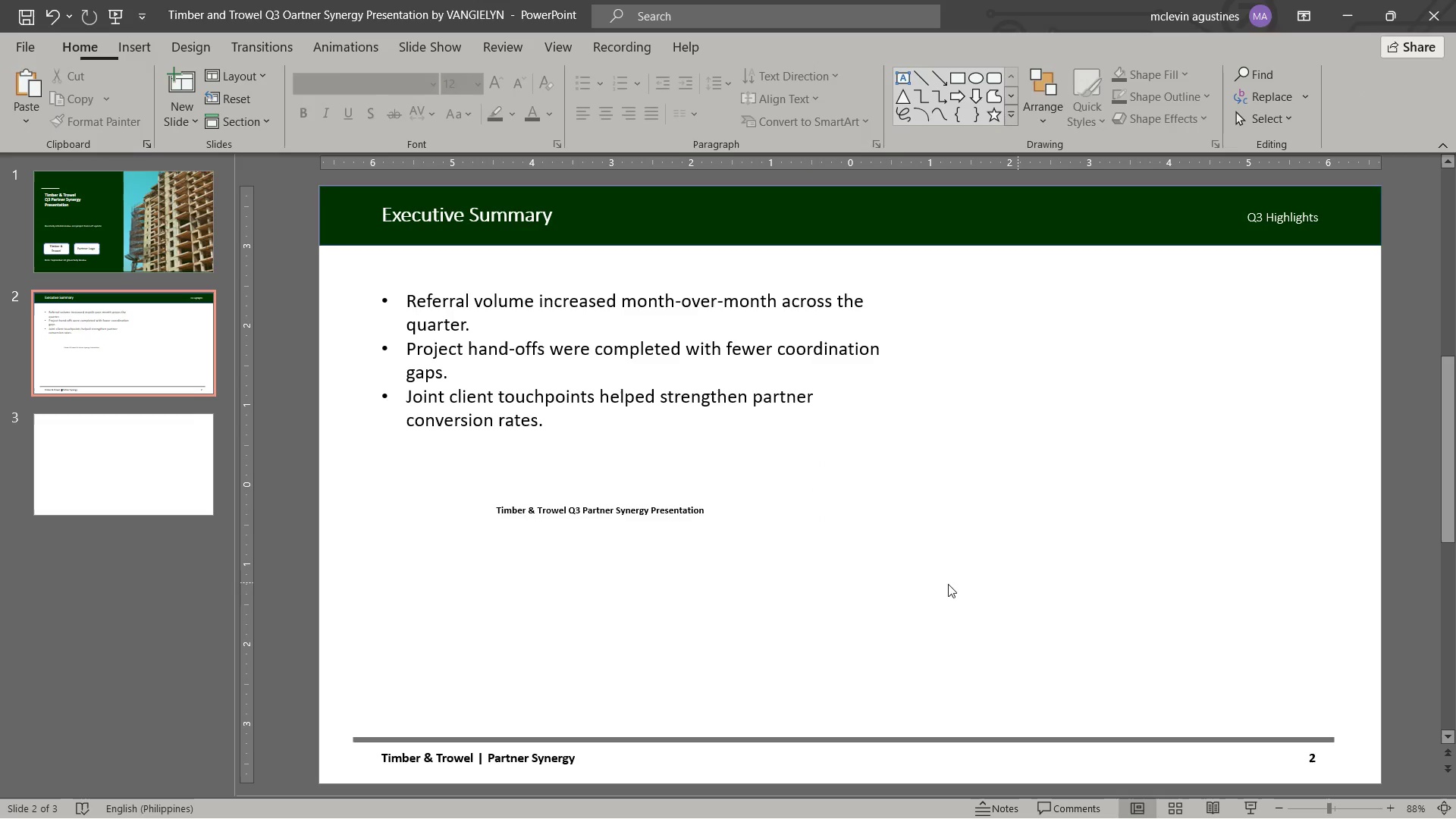 
key(Escape)
 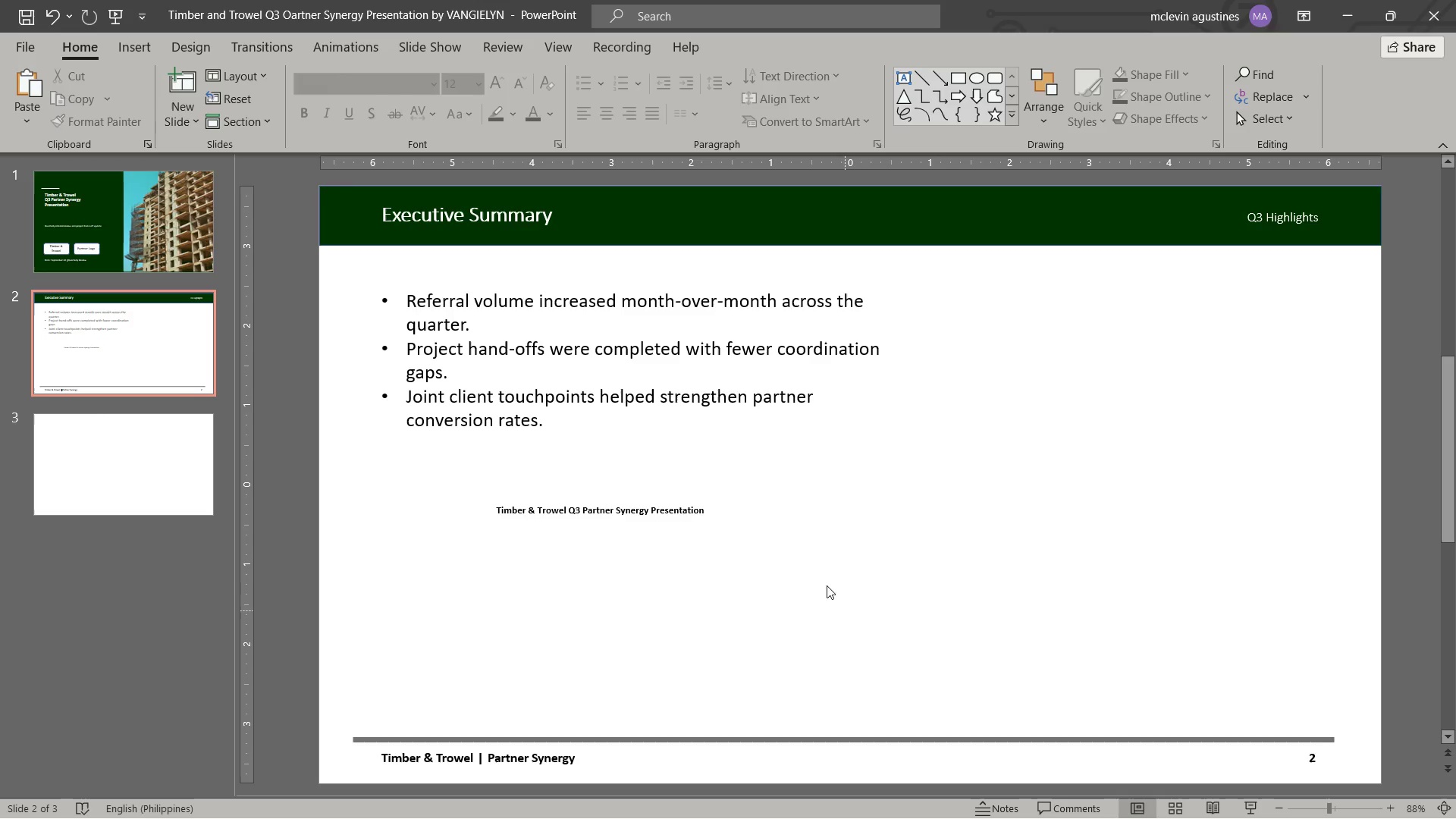 
key(Escape)
 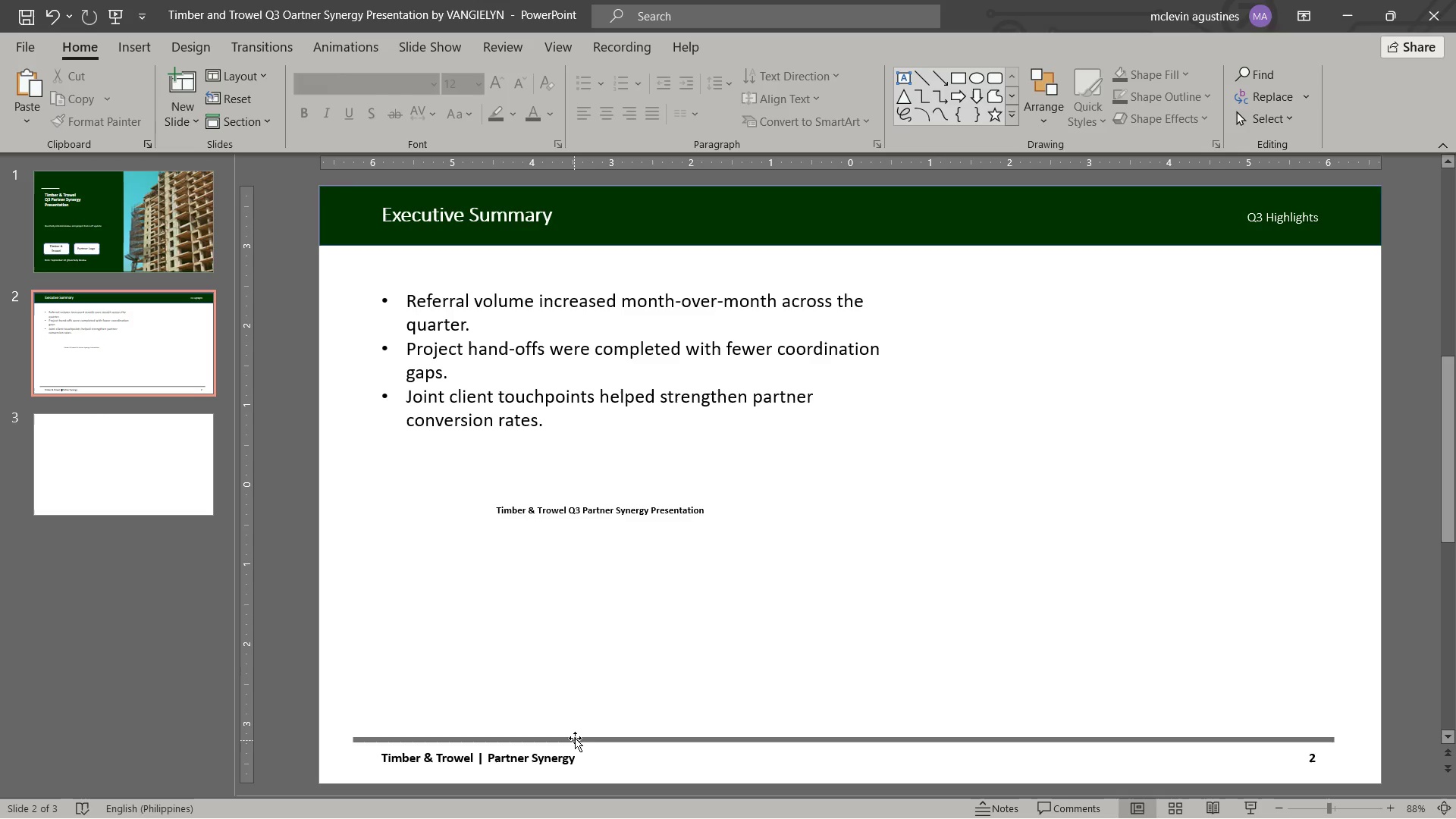 
left_click([575, 738])
 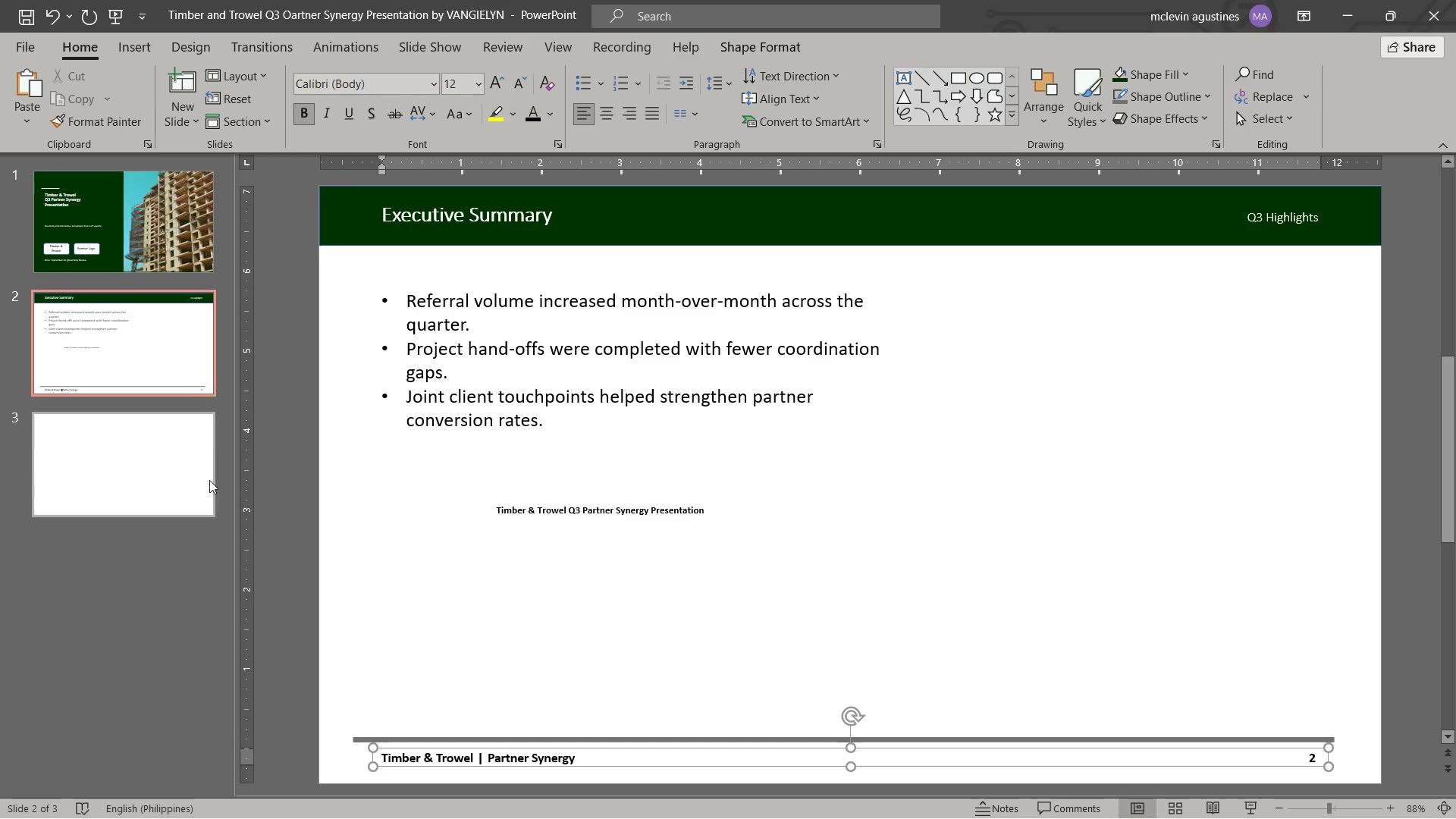 
left_click([146, 360])
 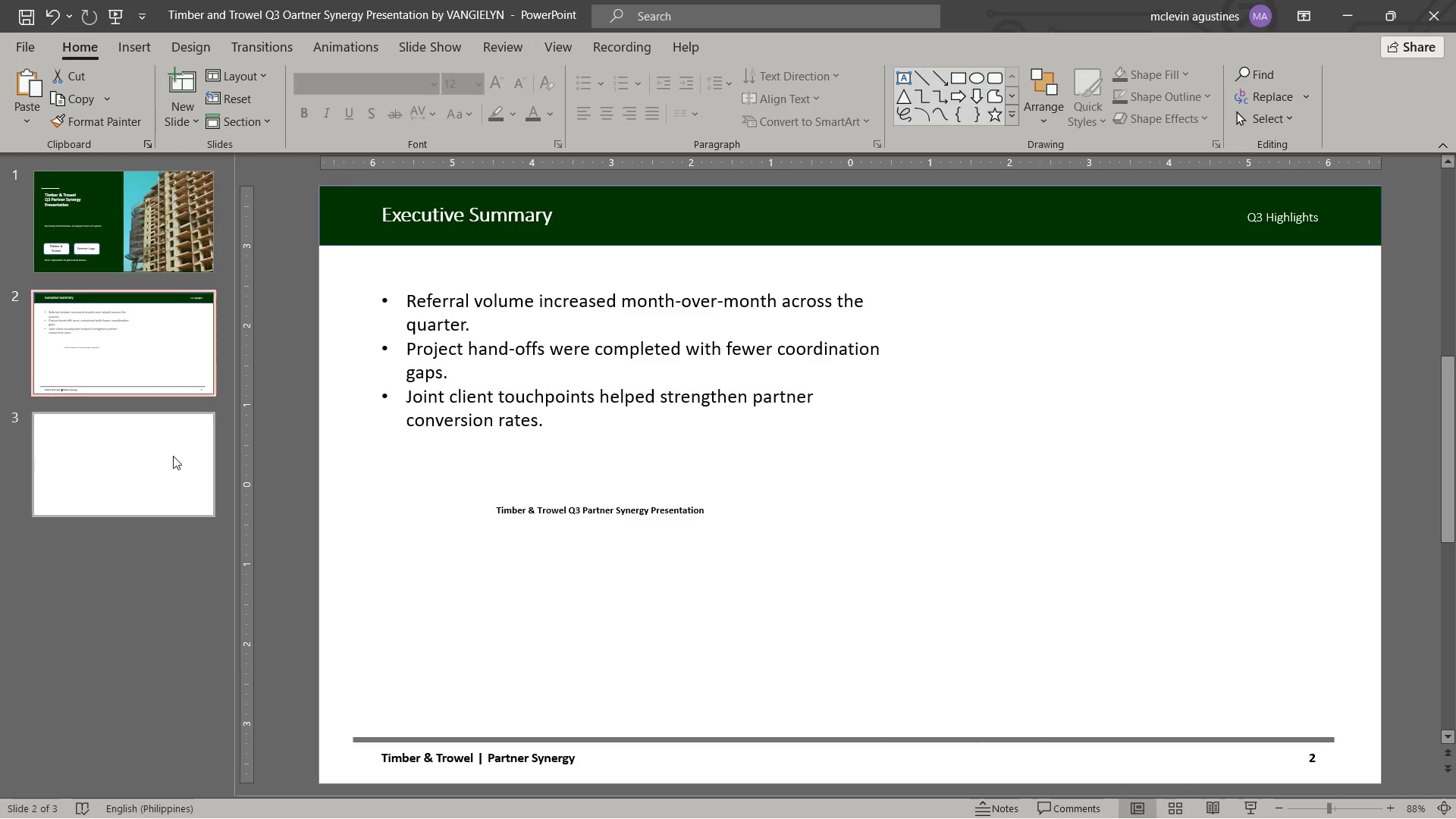 
left_click([172, 460])
 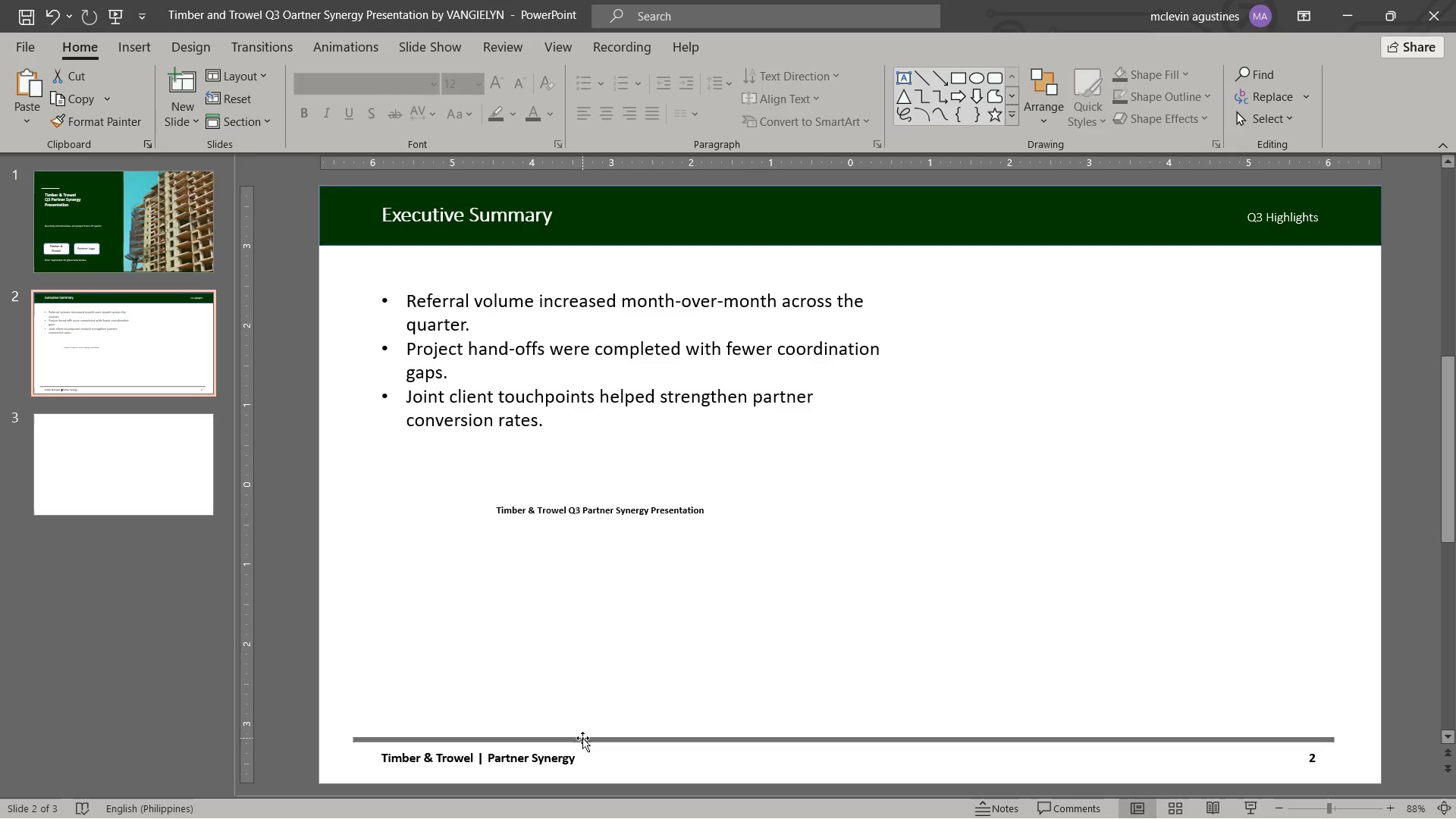 
left_click([576, 757])
 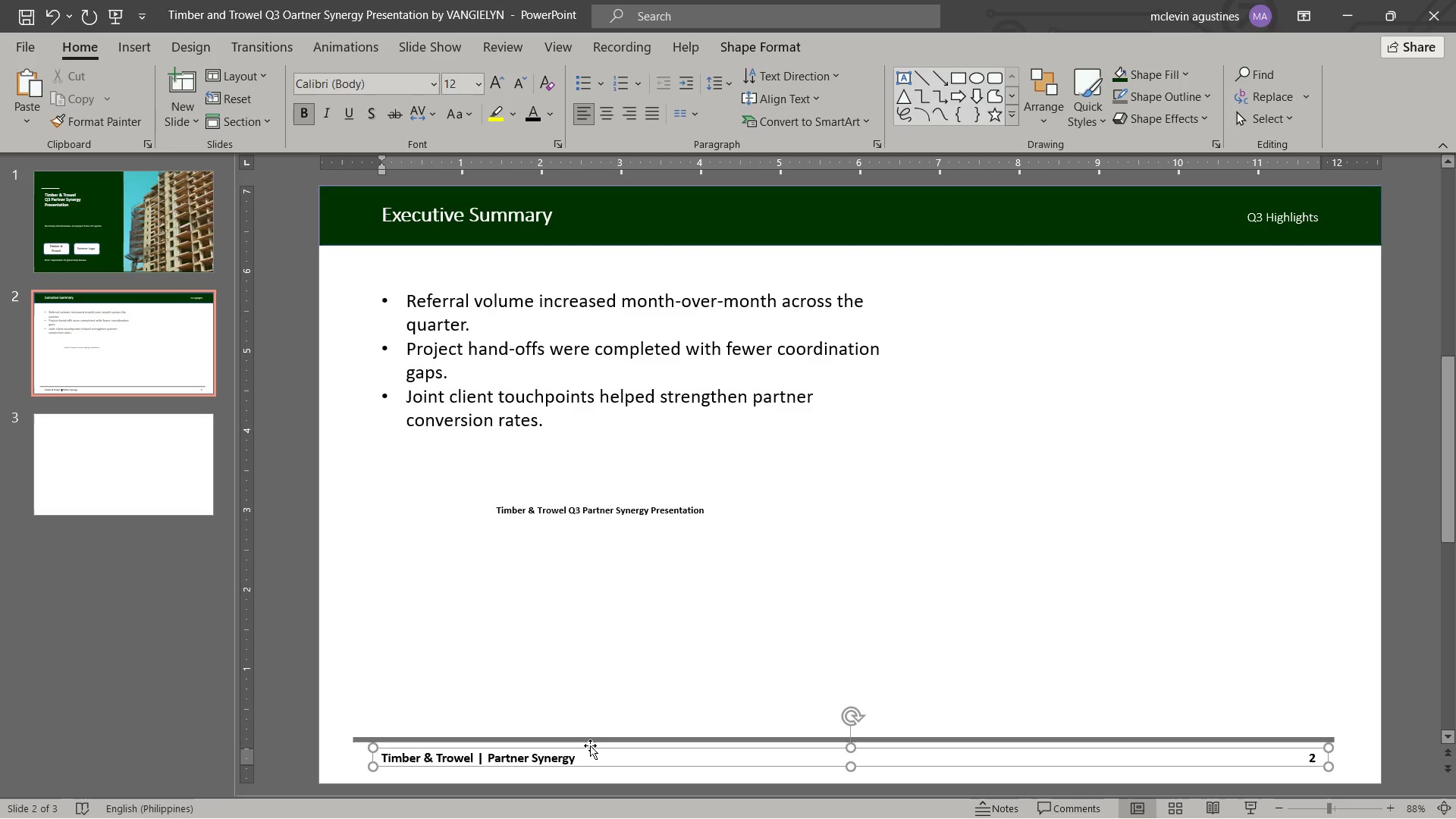 
left_click([590, 745])
 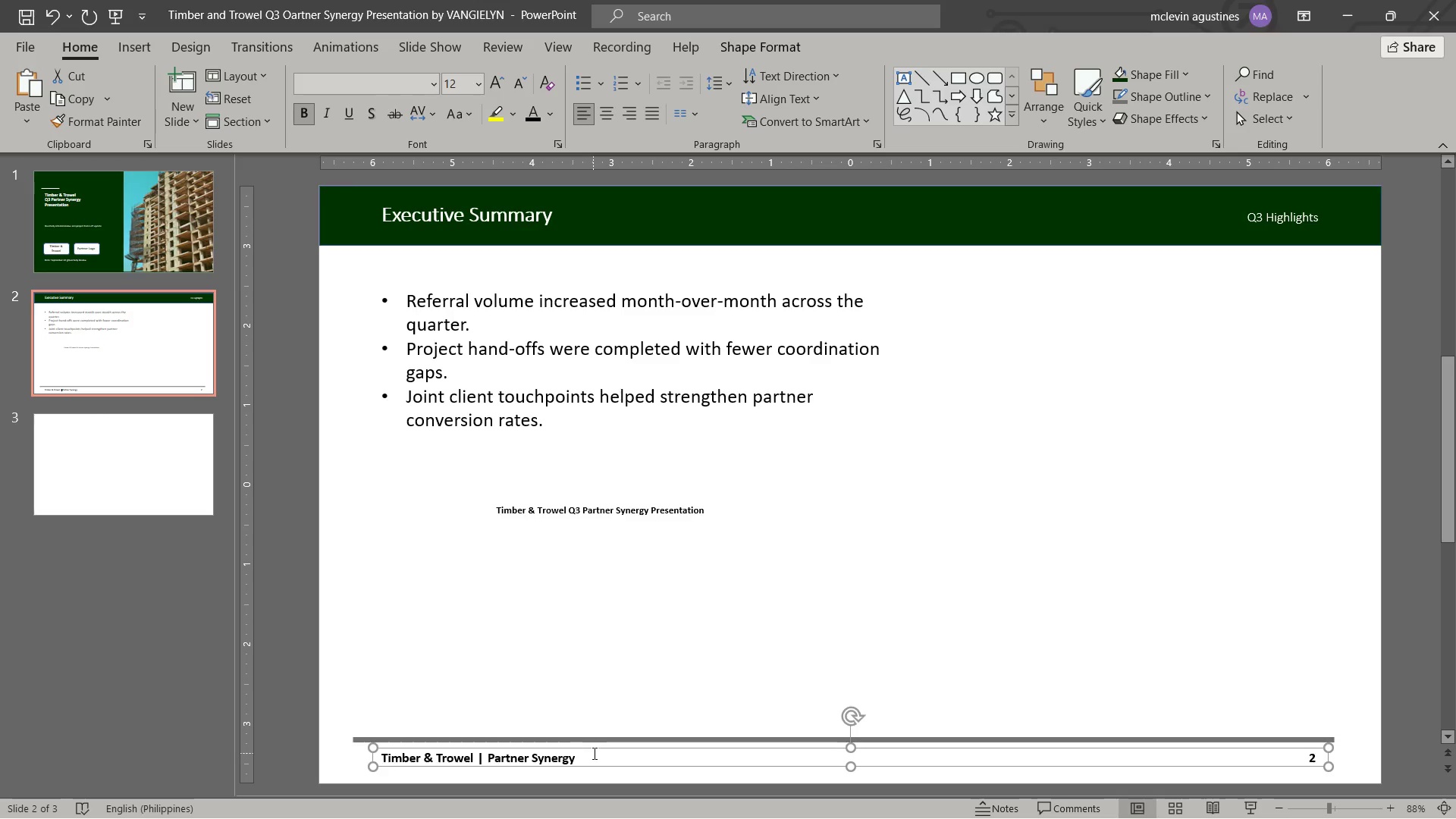 
hold_key(key=ShiftLeft, duration=0.7)
left_click([598, 738])
 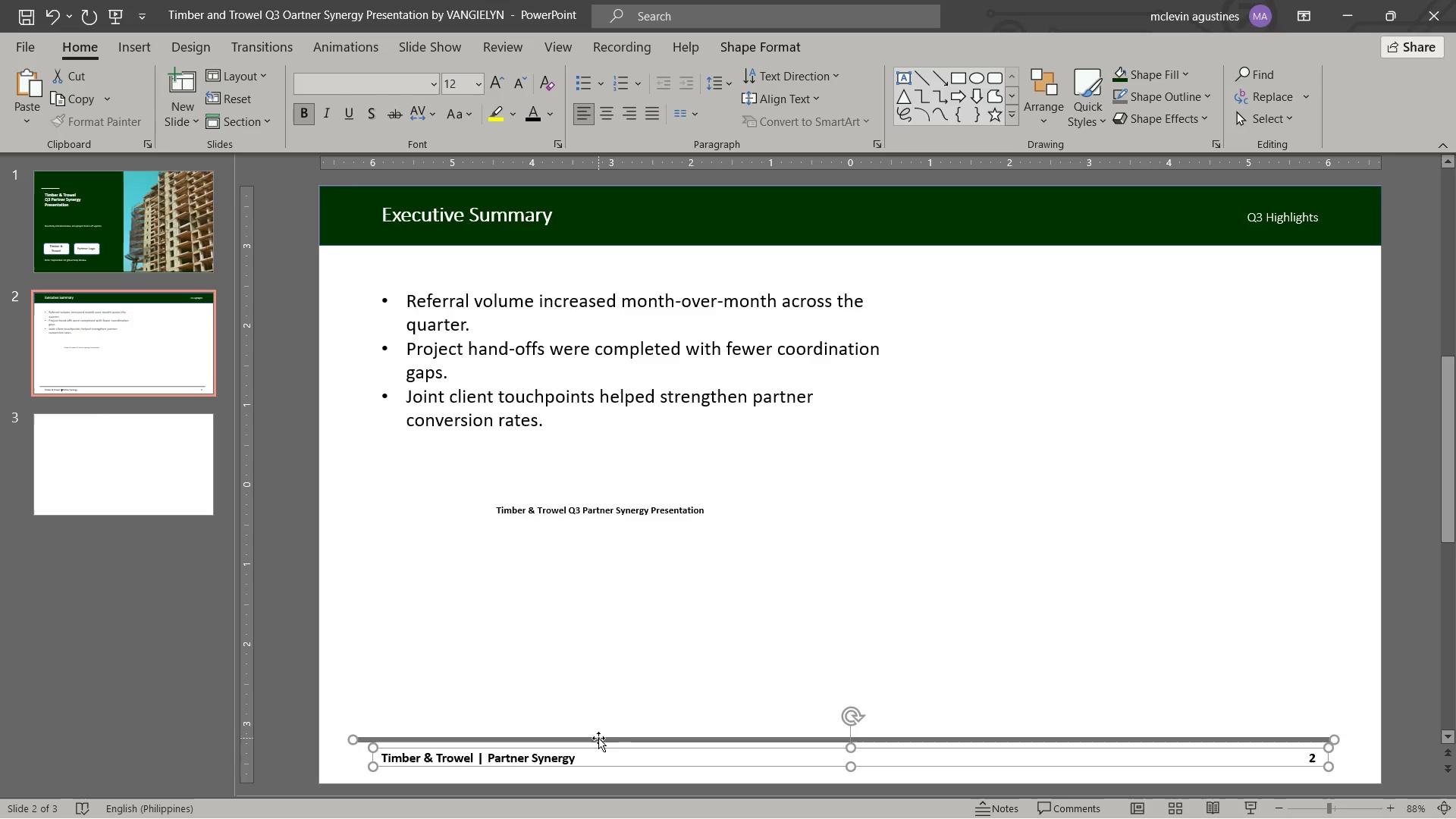 
hold_key(key=ControlLeft, duration=0.53)
 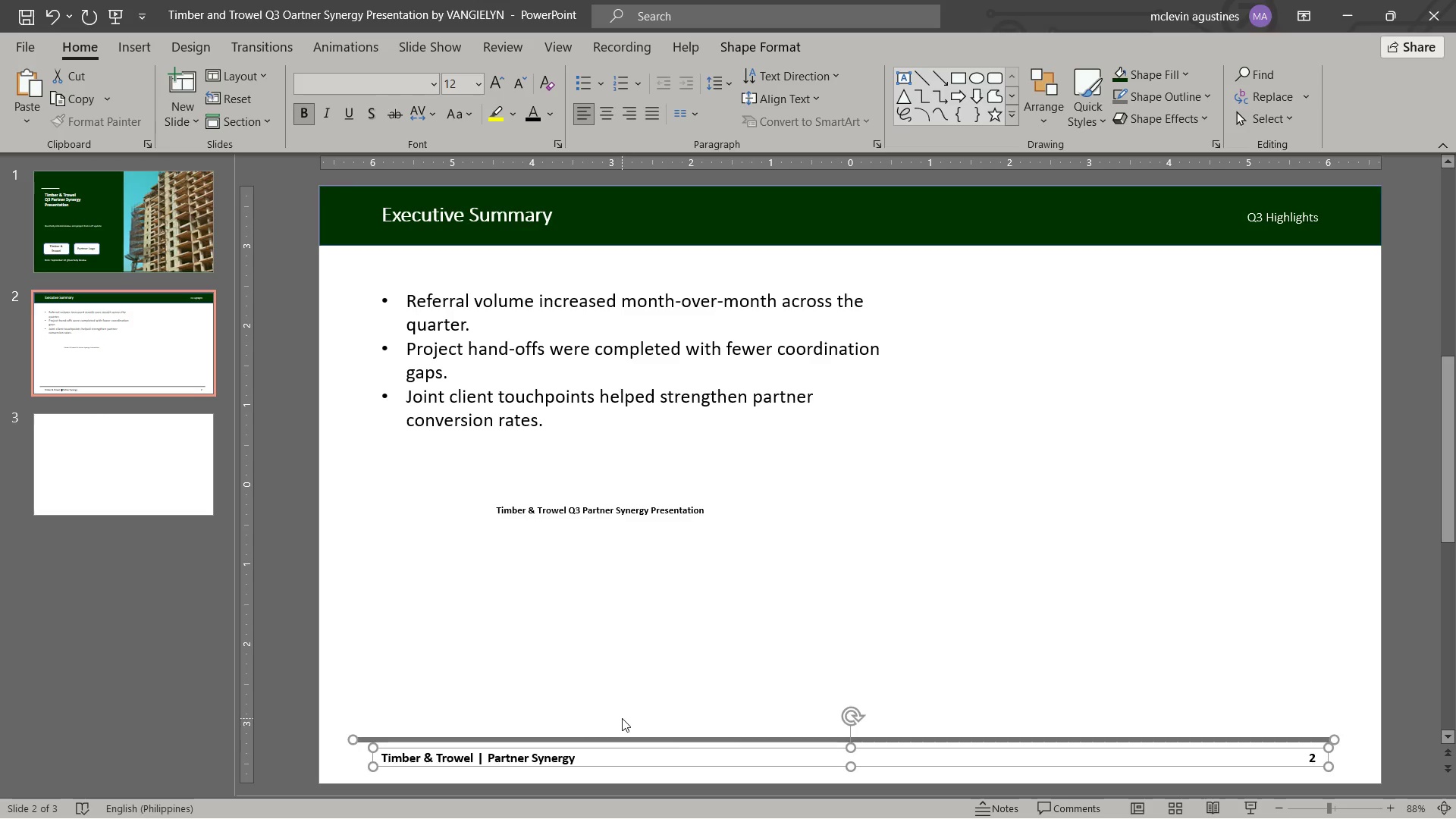 
key(Escape)
 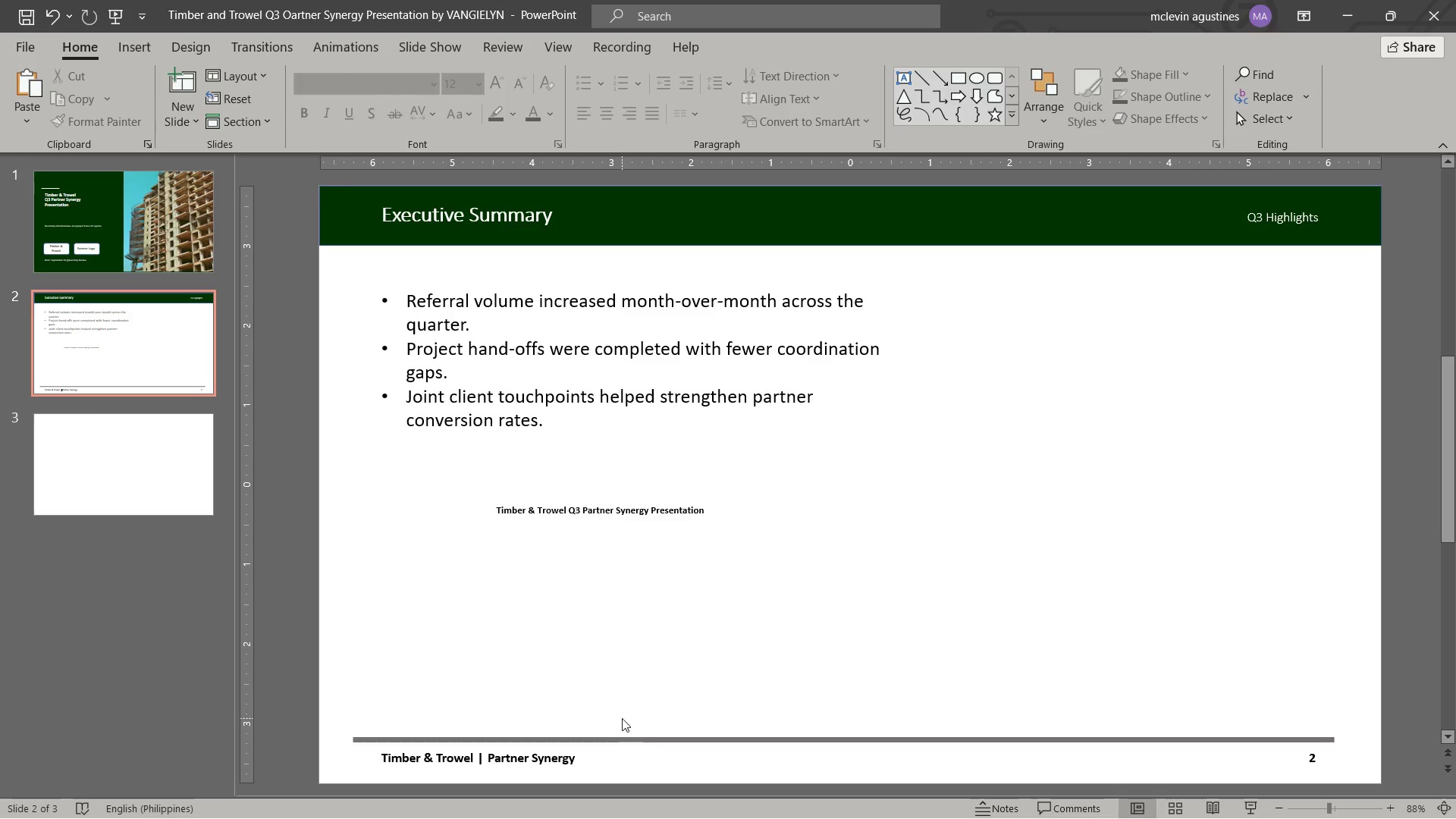 
key(Escape)
 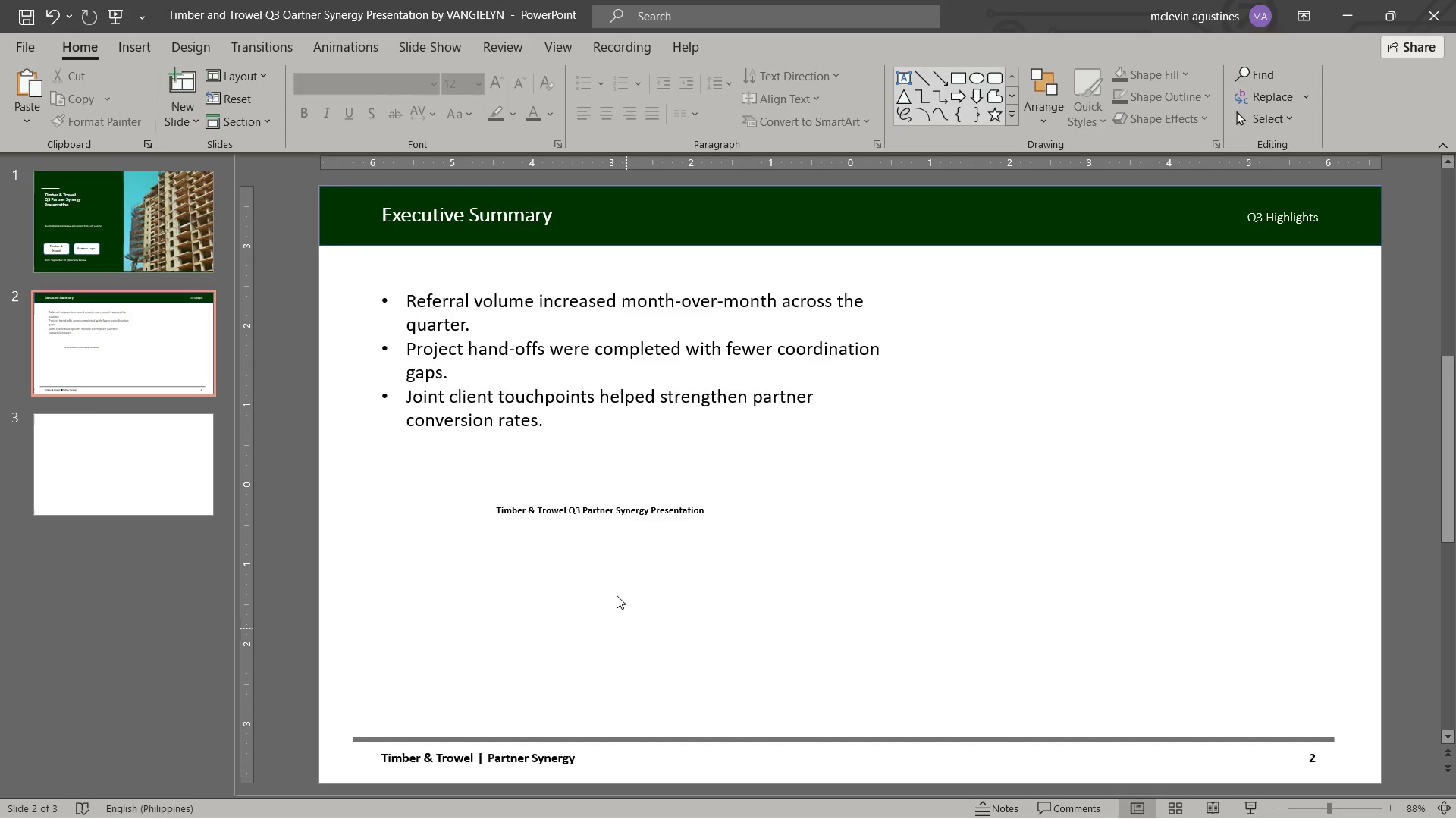 
left_click([629, 513])
 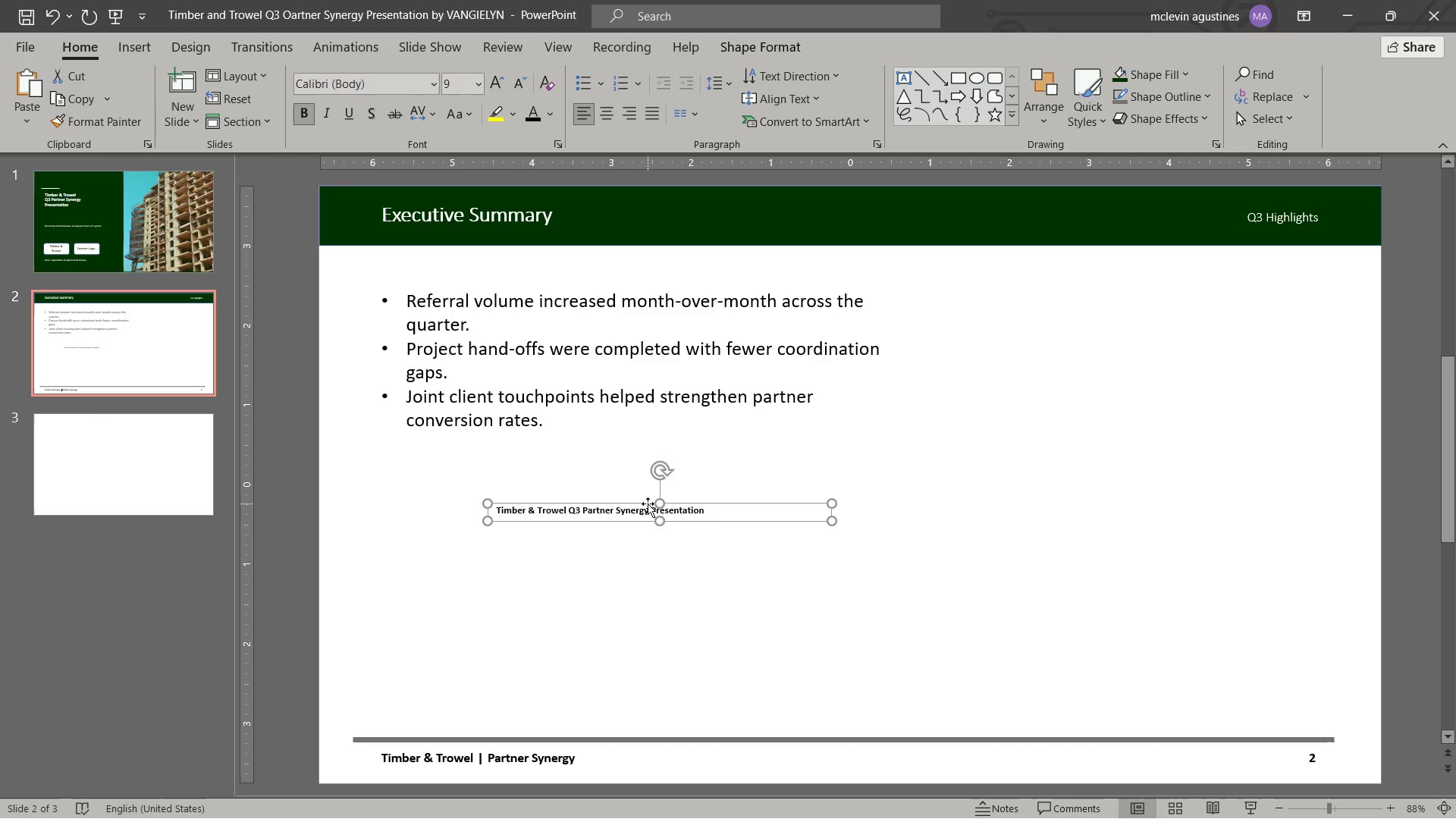 
key(Delete)
 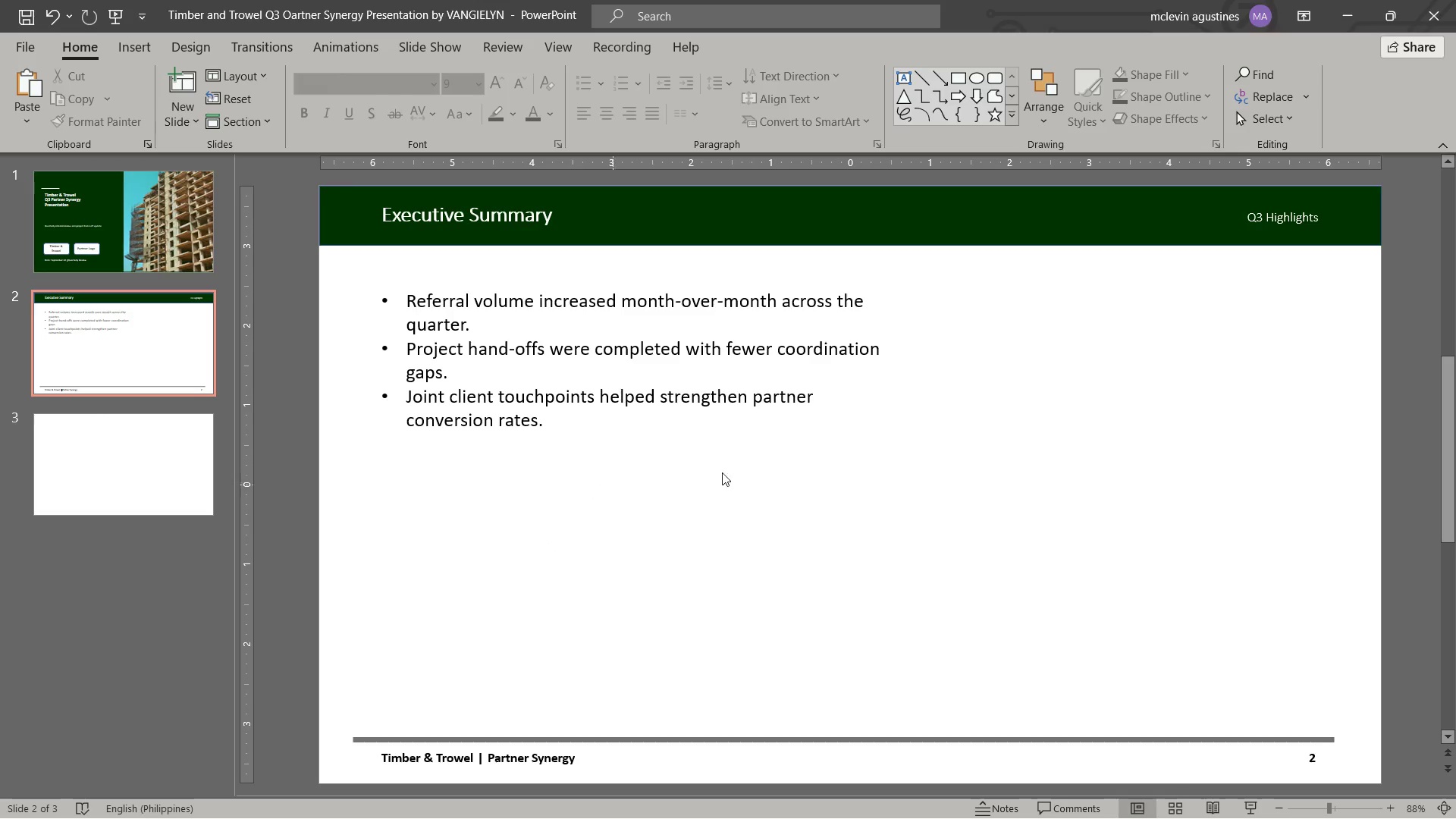 
wait(7.12)
 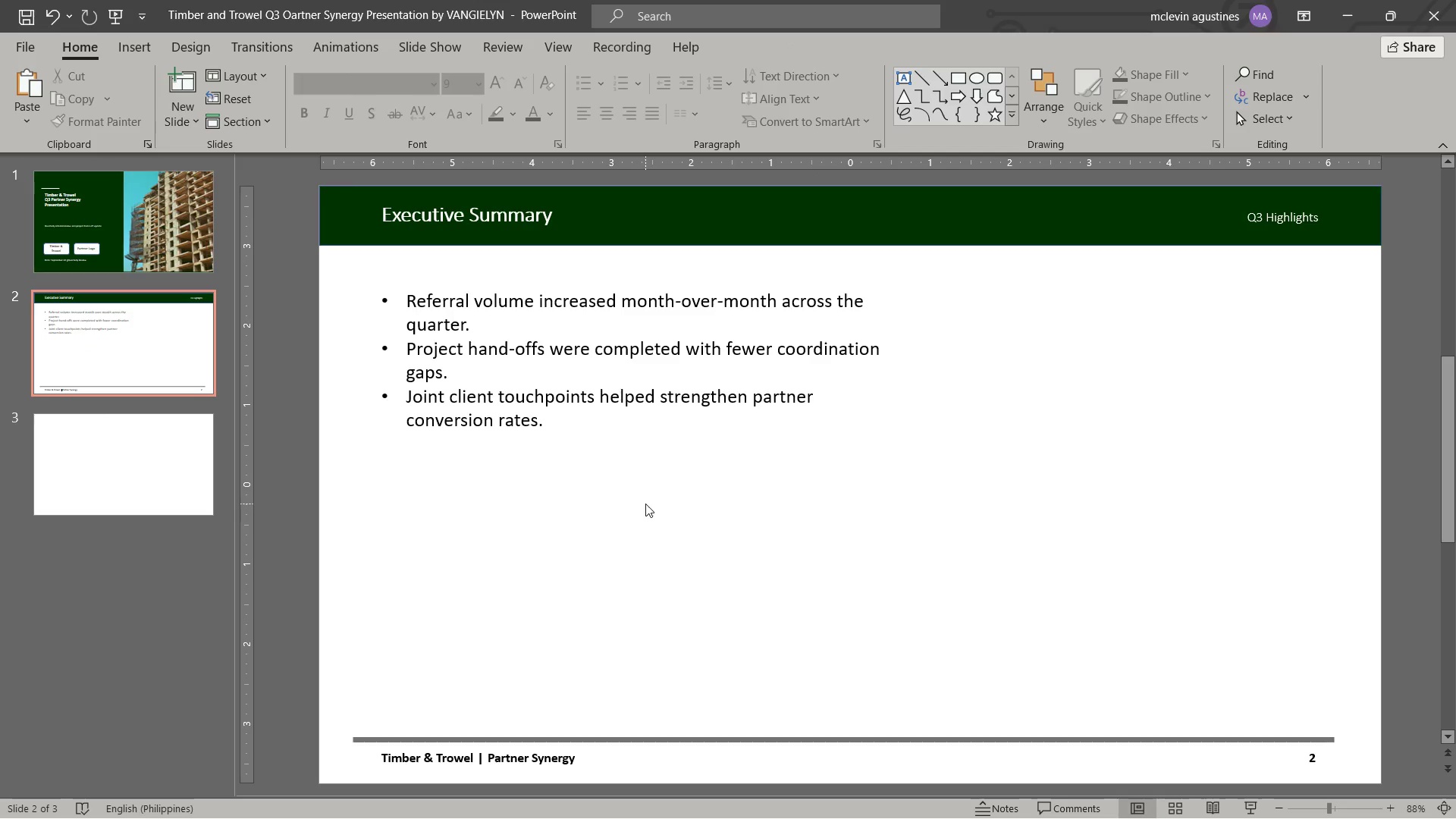 
left_click([751, 290])
 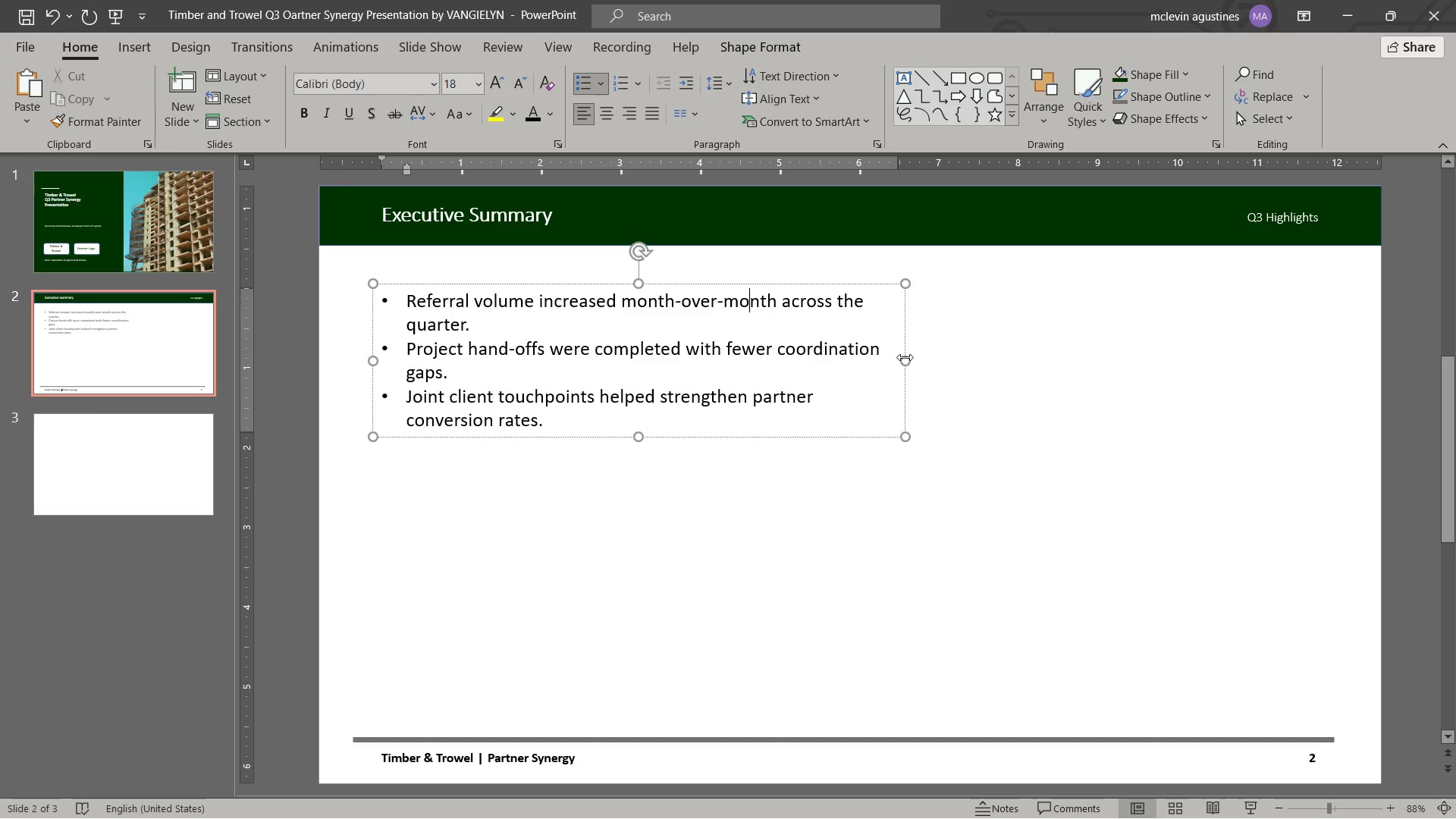 
left_click_drag(start_coordinate=[905, 357], to_coordinate=[769, 375])
 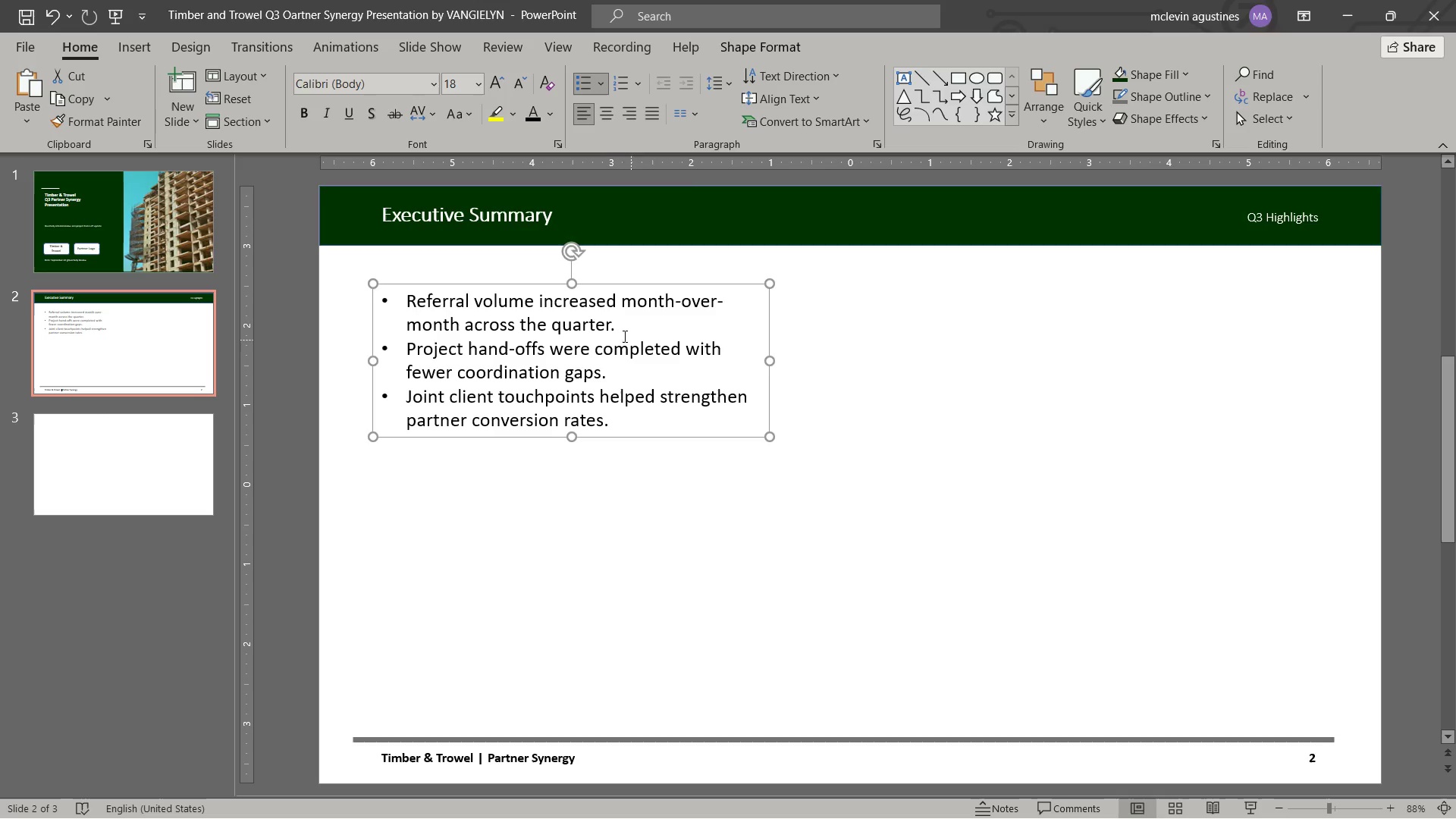 
left_click([614, 330])
 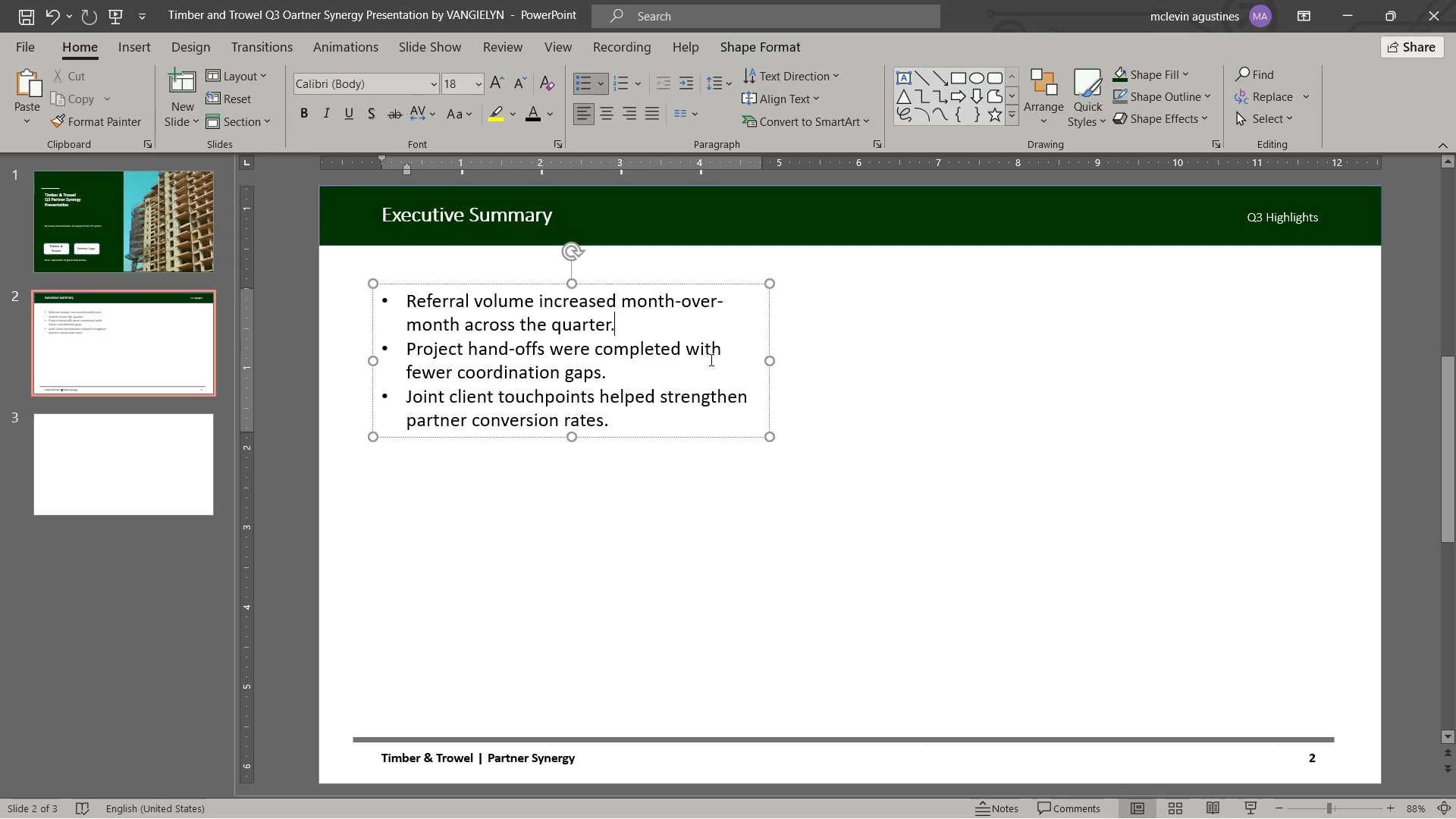 
key(Enter)
 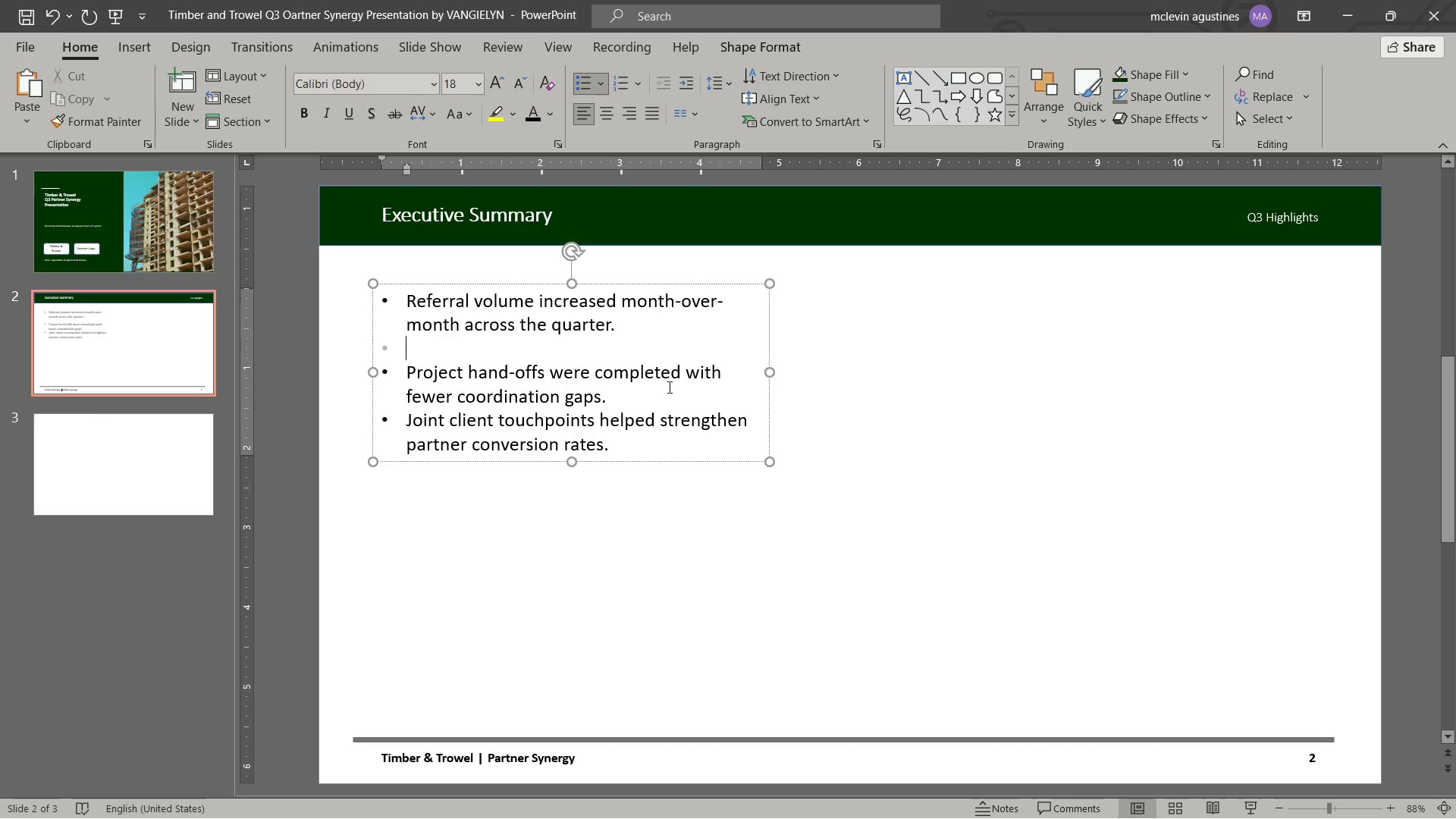 
key(Backspace)
 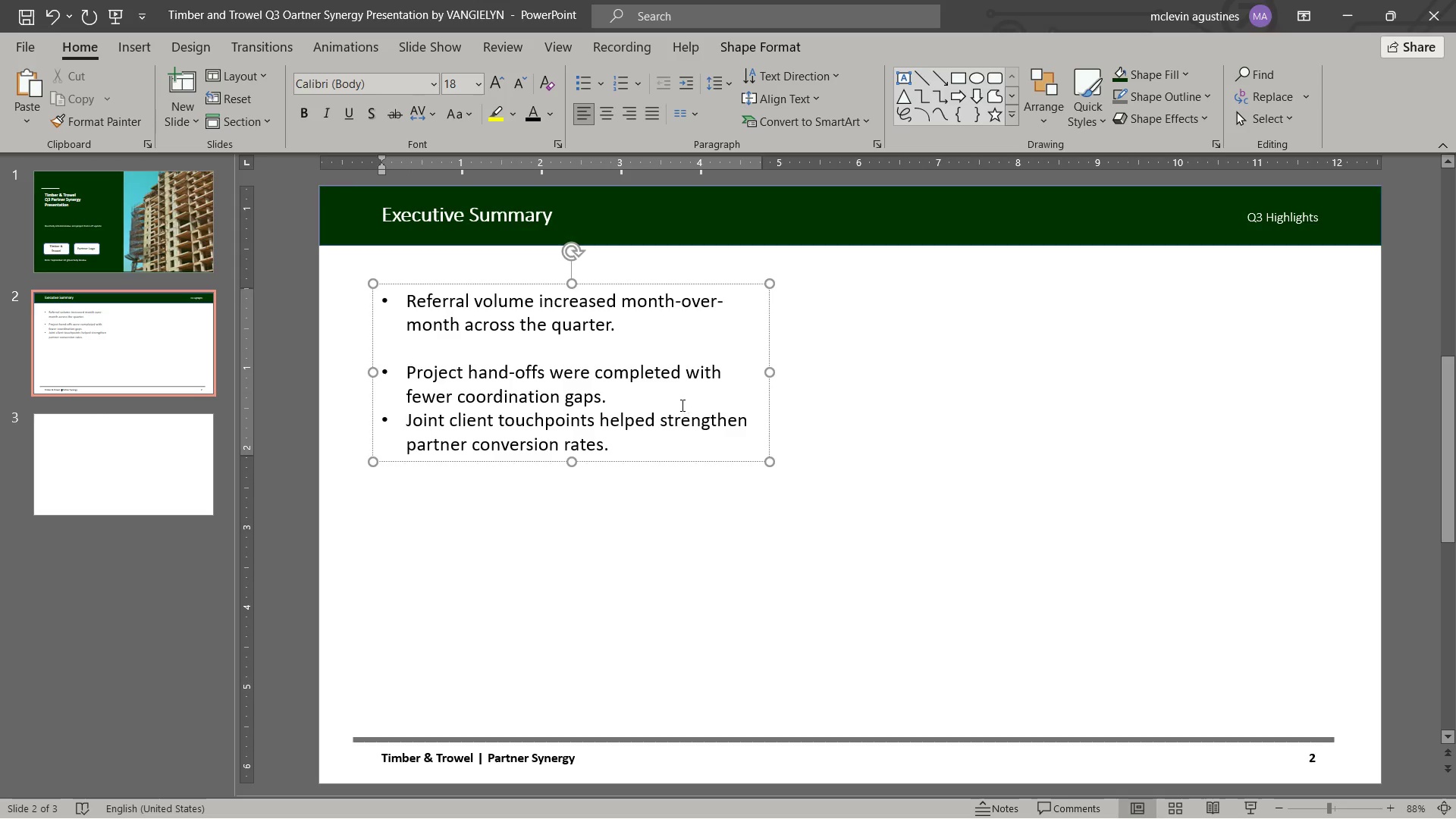 
left_click([680, 405])
 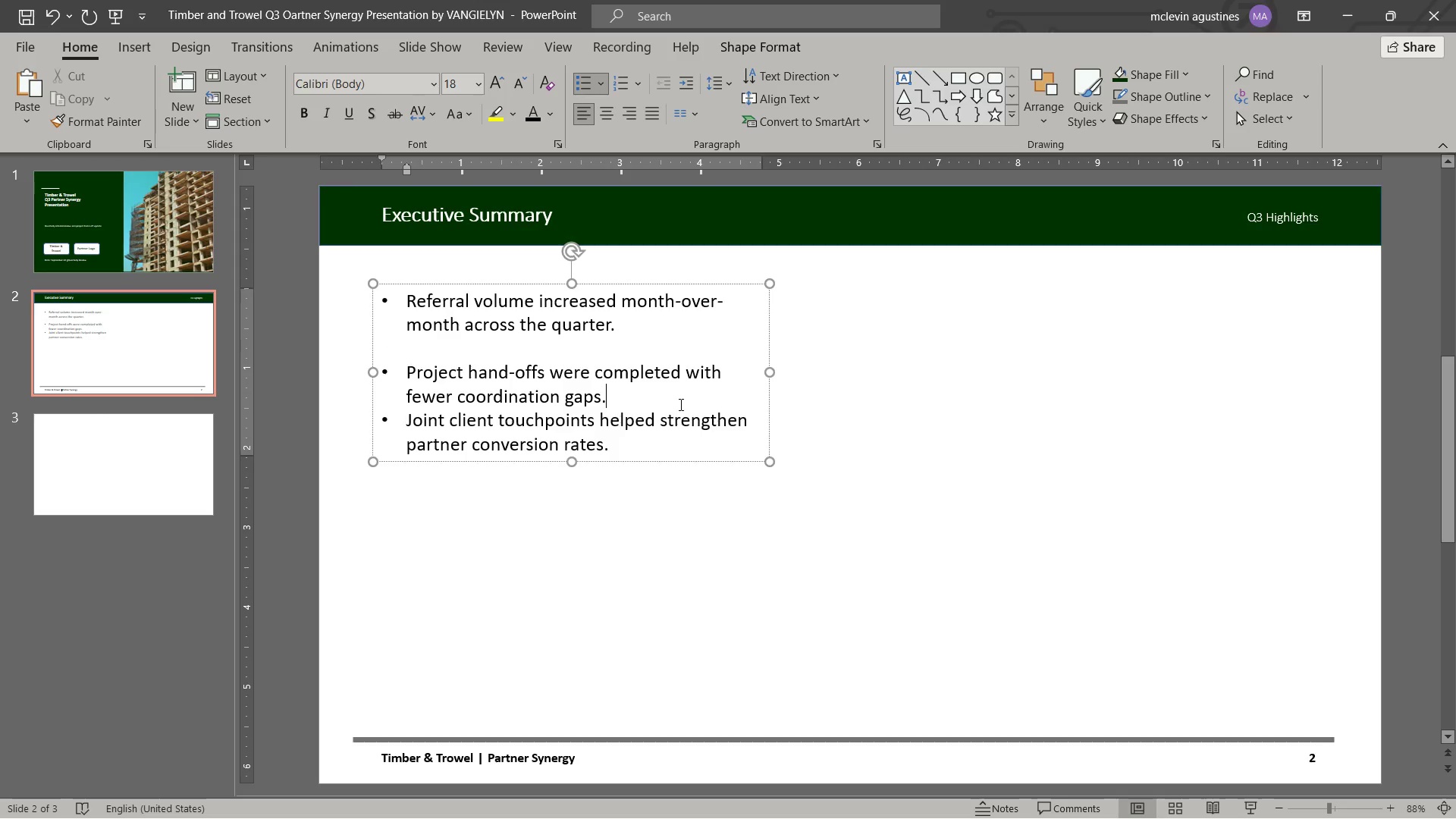 
key(Enter)
 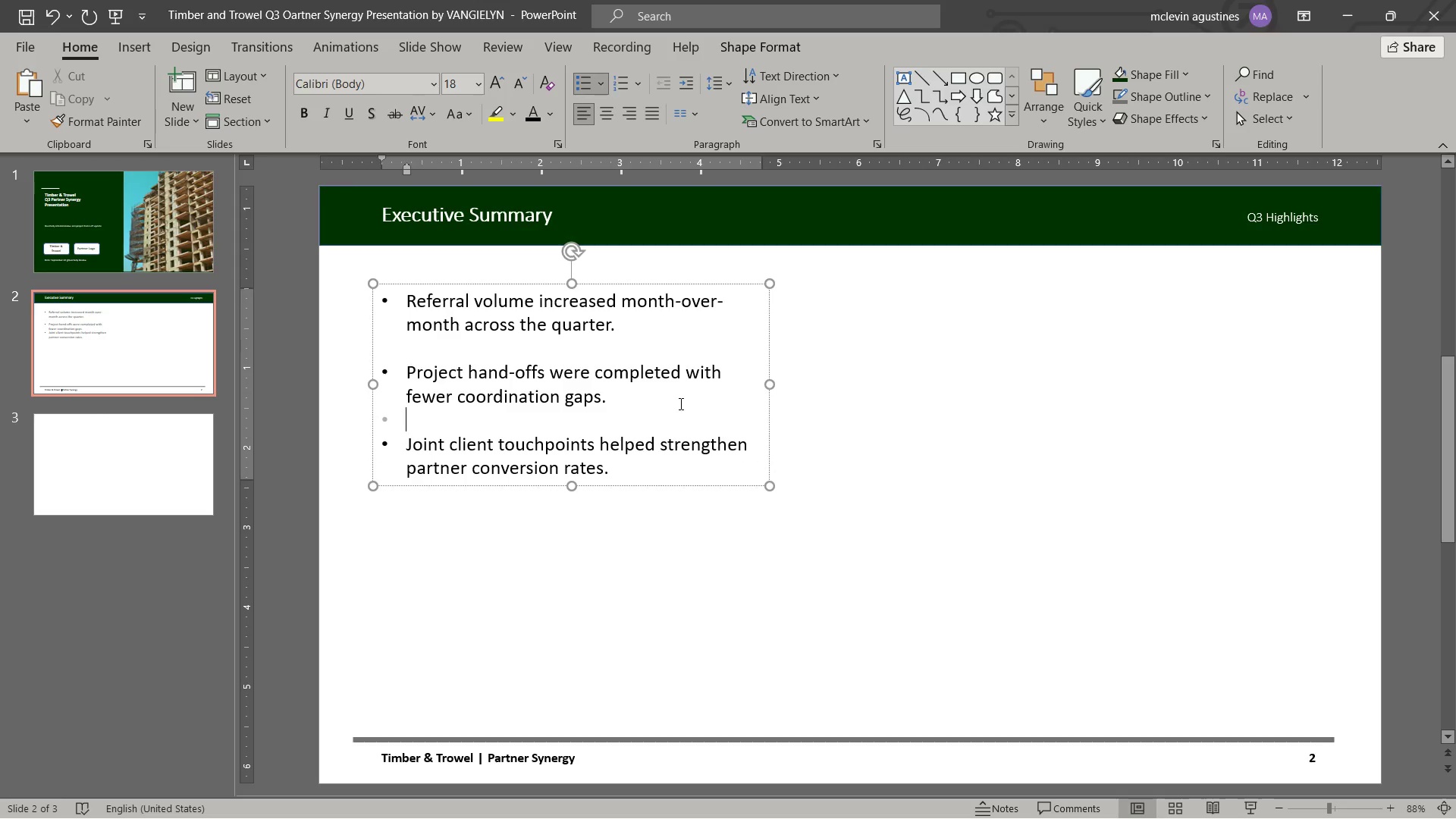 
key(Backspace)
 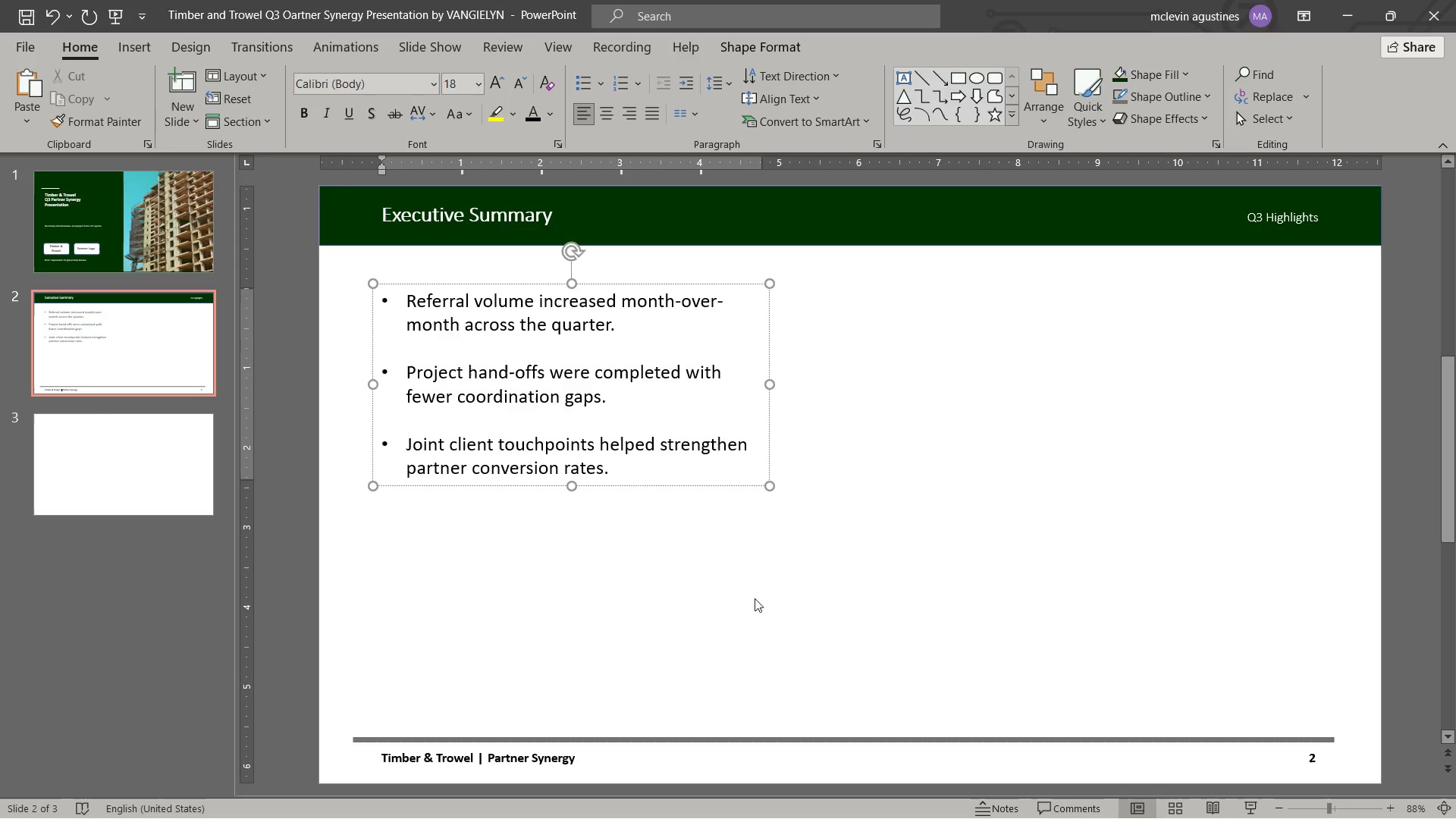 
left_click([741, 613])
 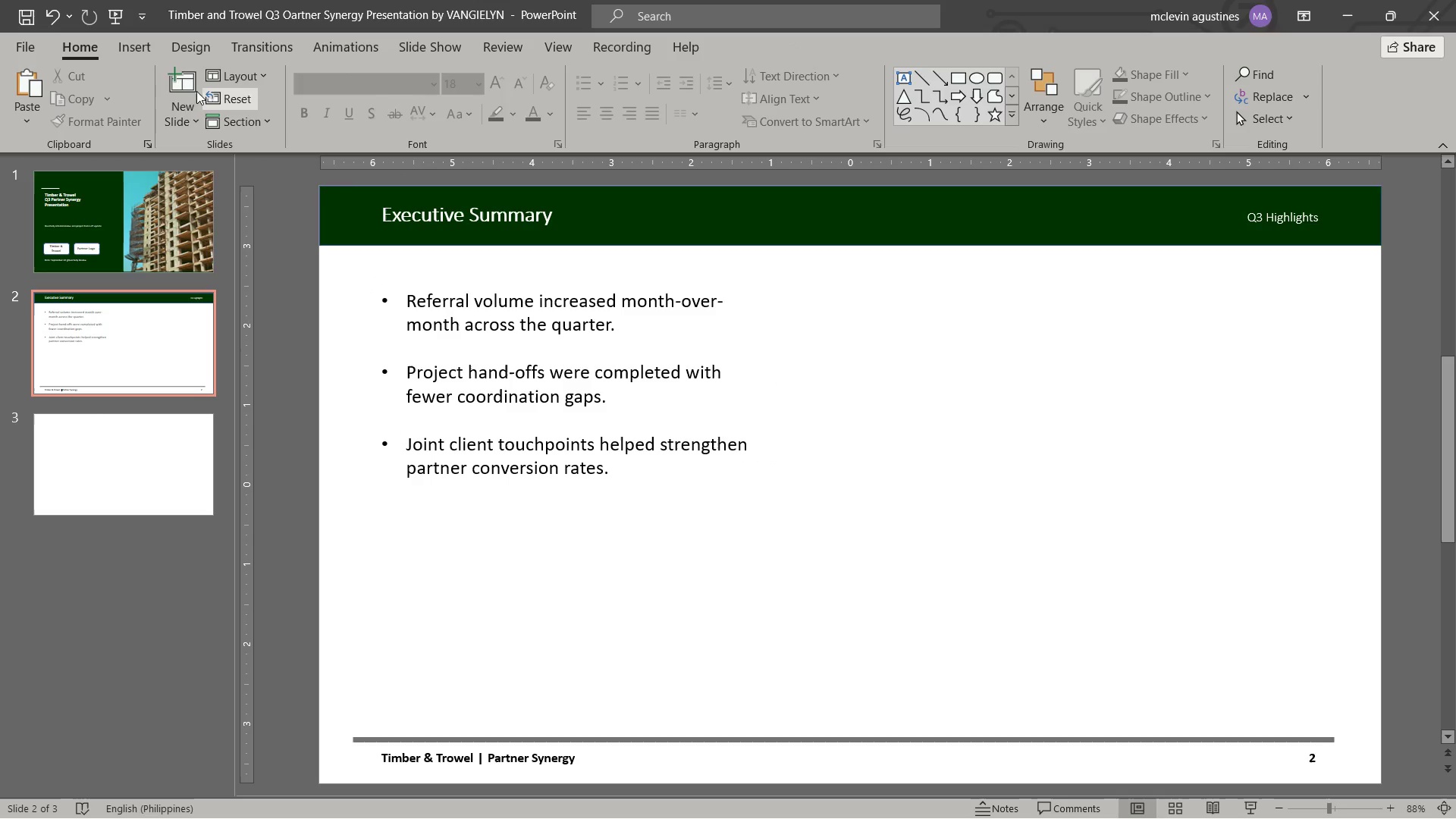 
left_click([149, 52])
 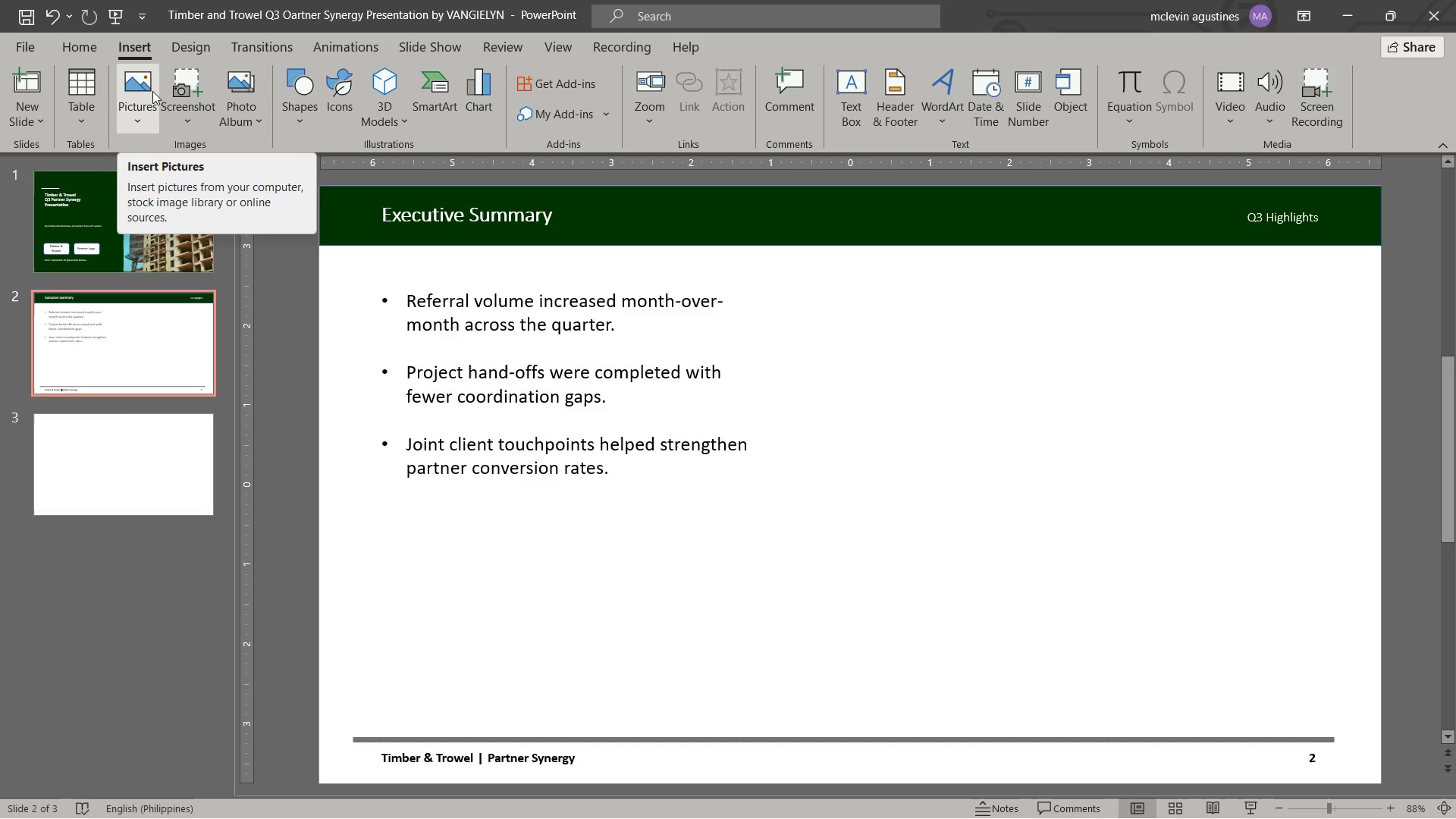 
left_click([296, 83])
 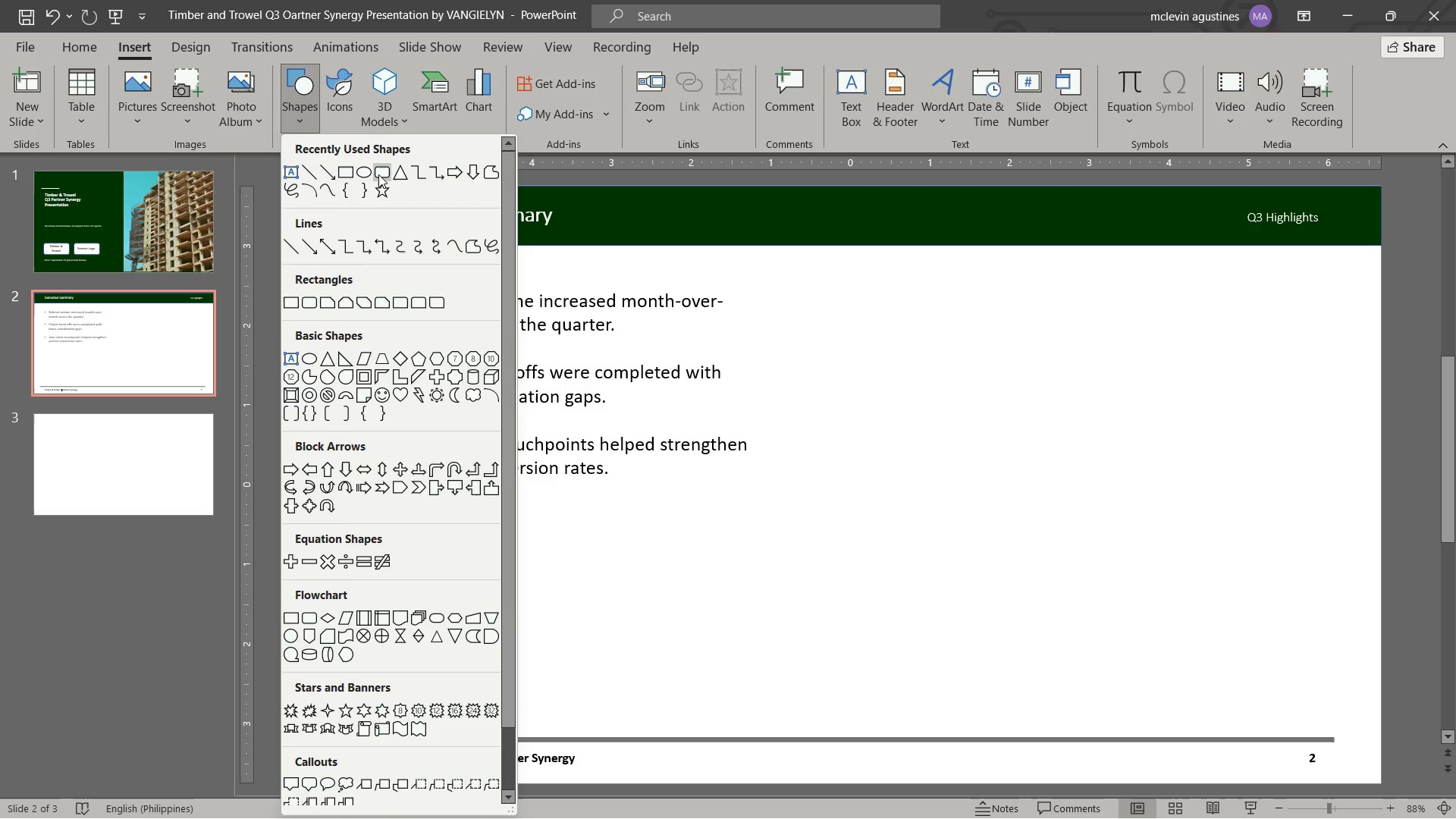 
left_click_drag(start_coordinate=[378, 174], to_coordinate=[395, 182])
 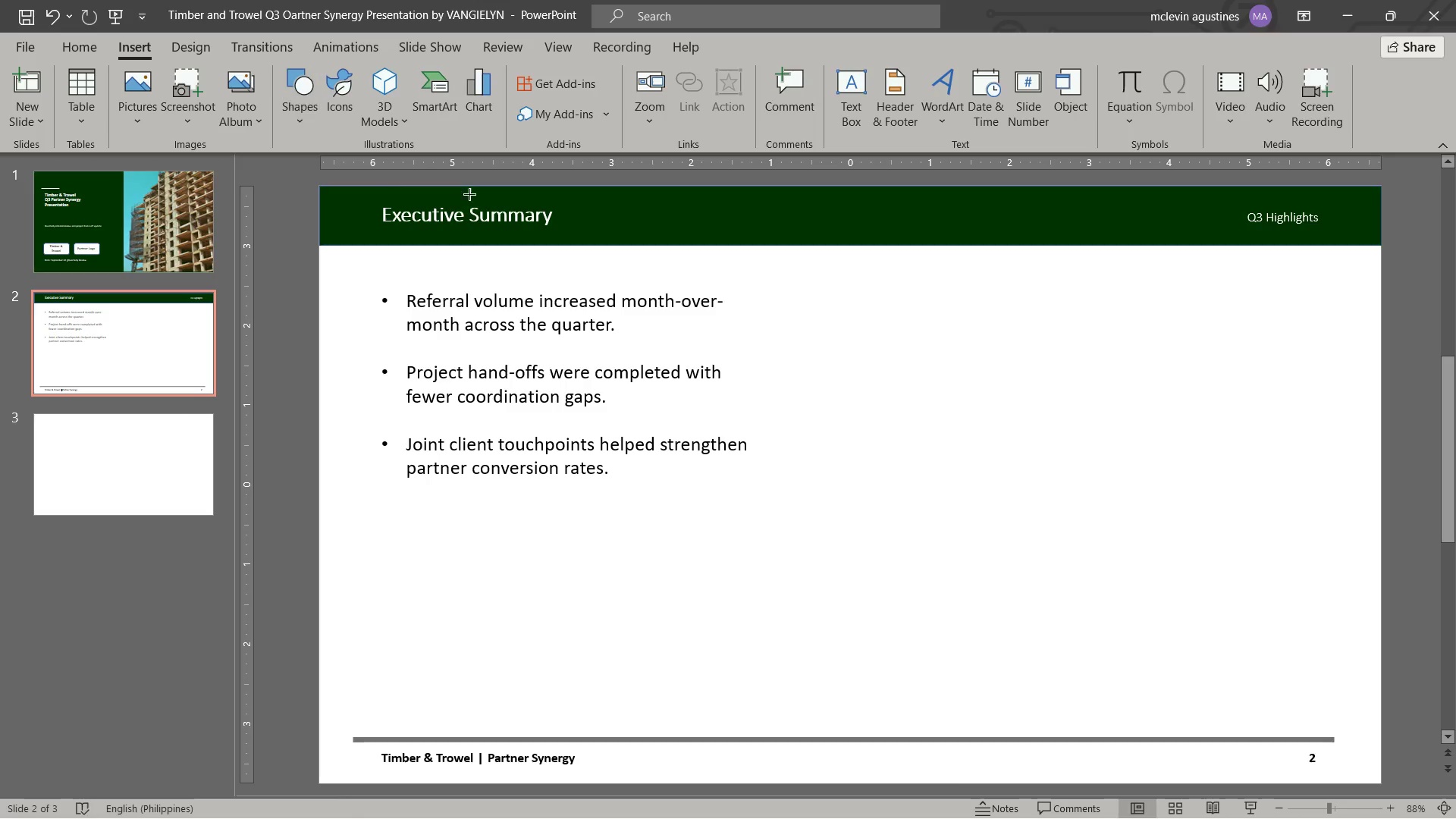 
left_click_drag(start_coordinate=[826, 291], to_coordinate=[1264, 352])
 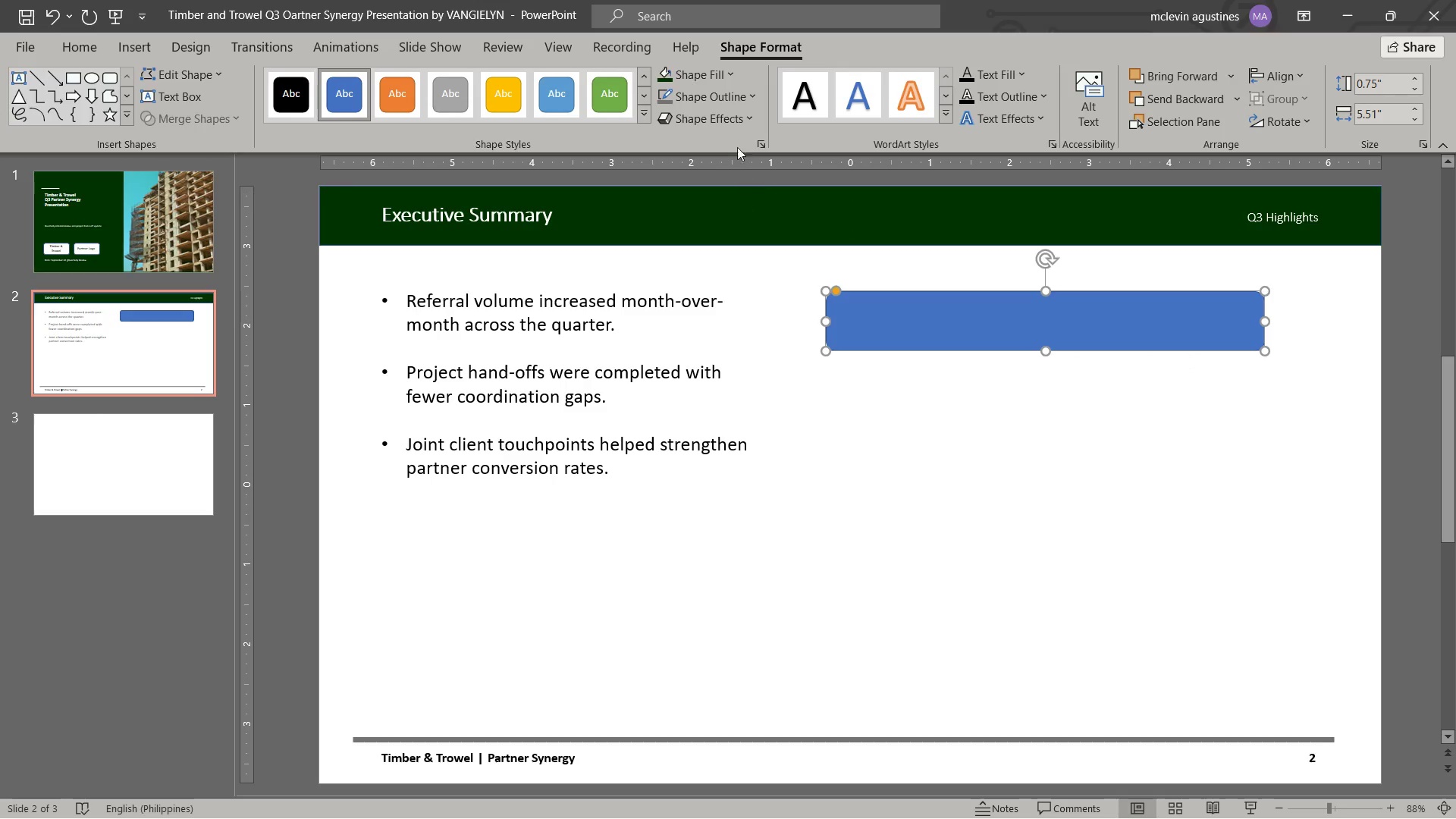 
mouse_move([717, 94])
 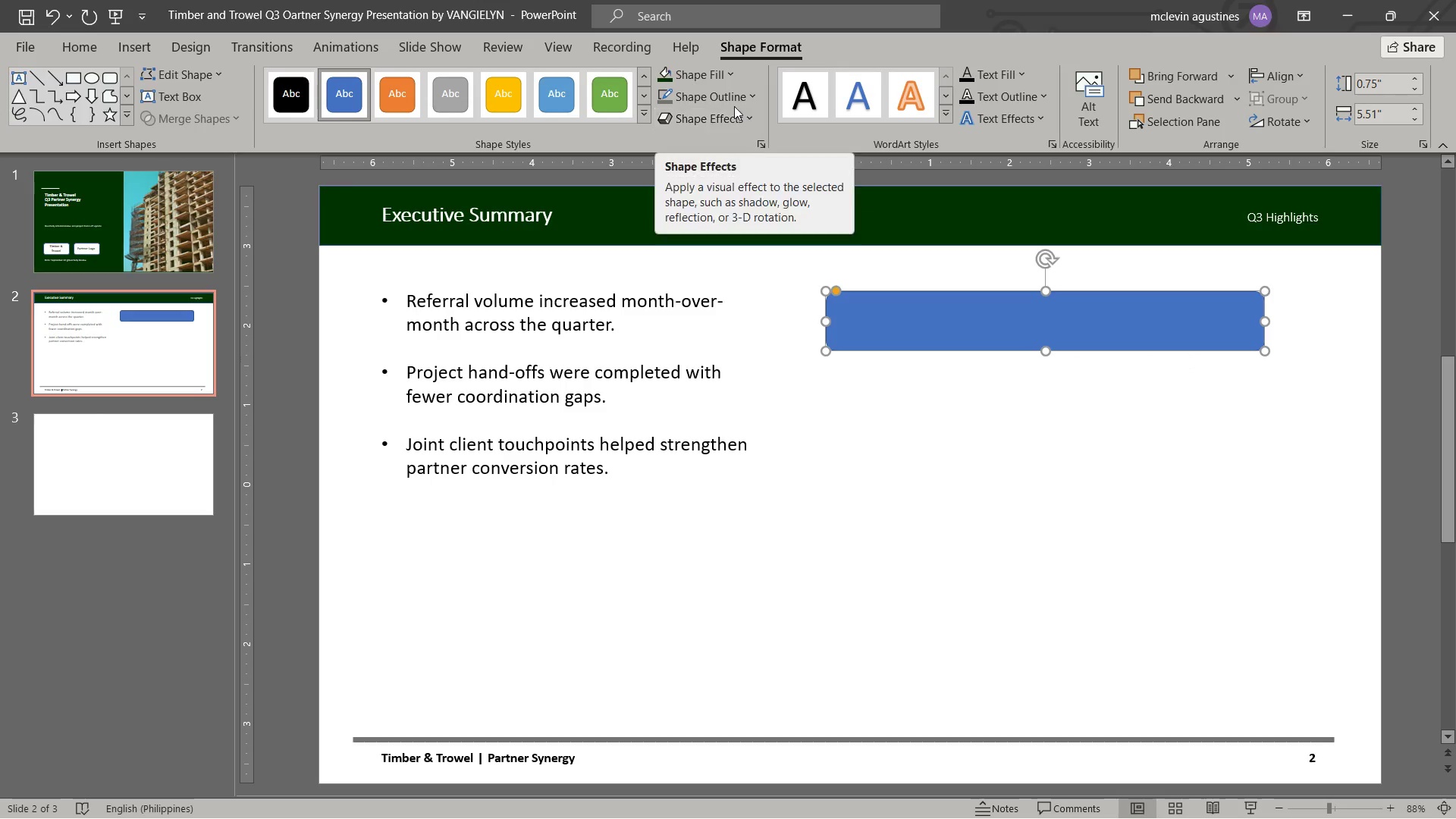 
left_click([735, 100])
 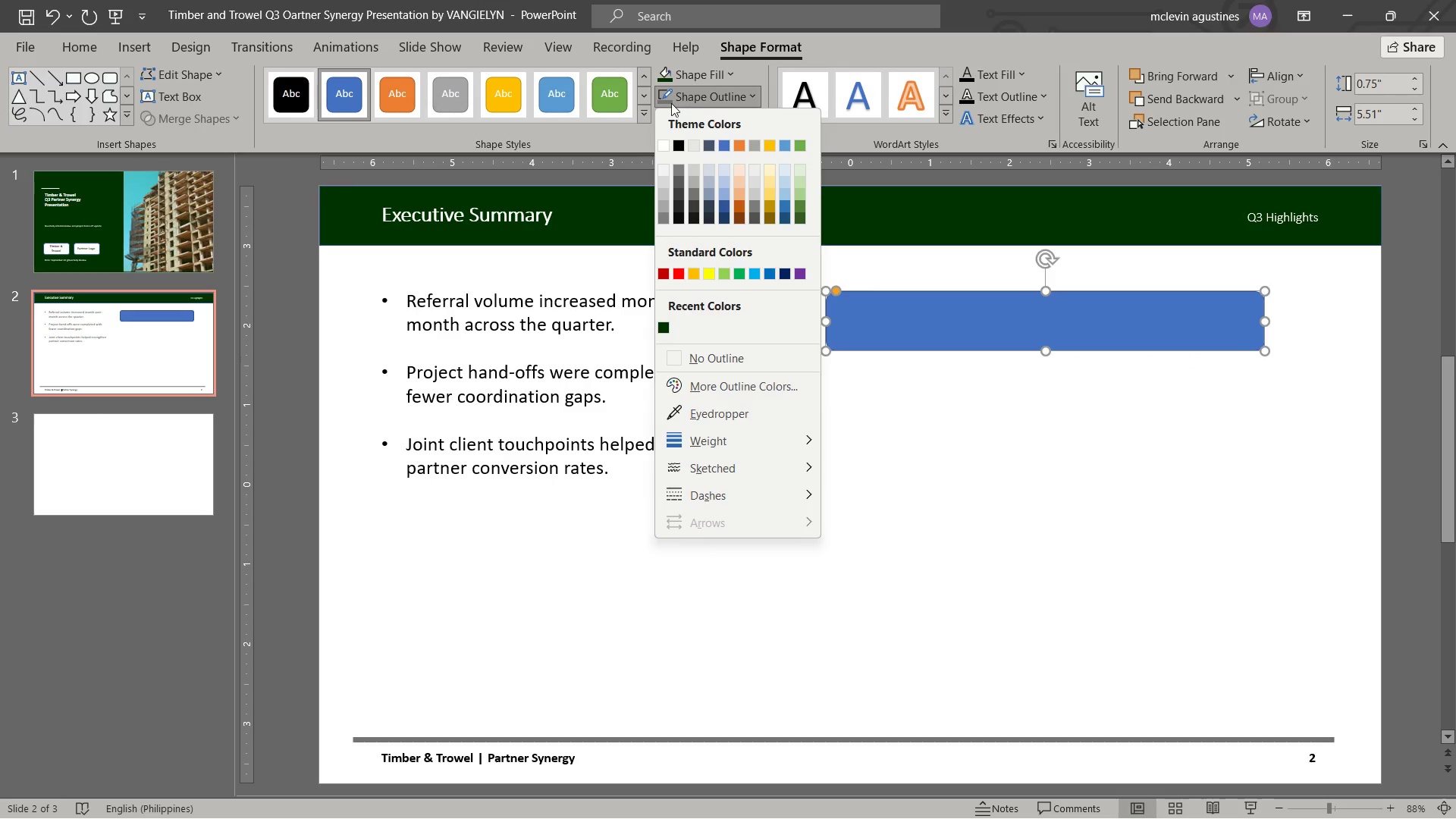 
left_click([668, 96])
 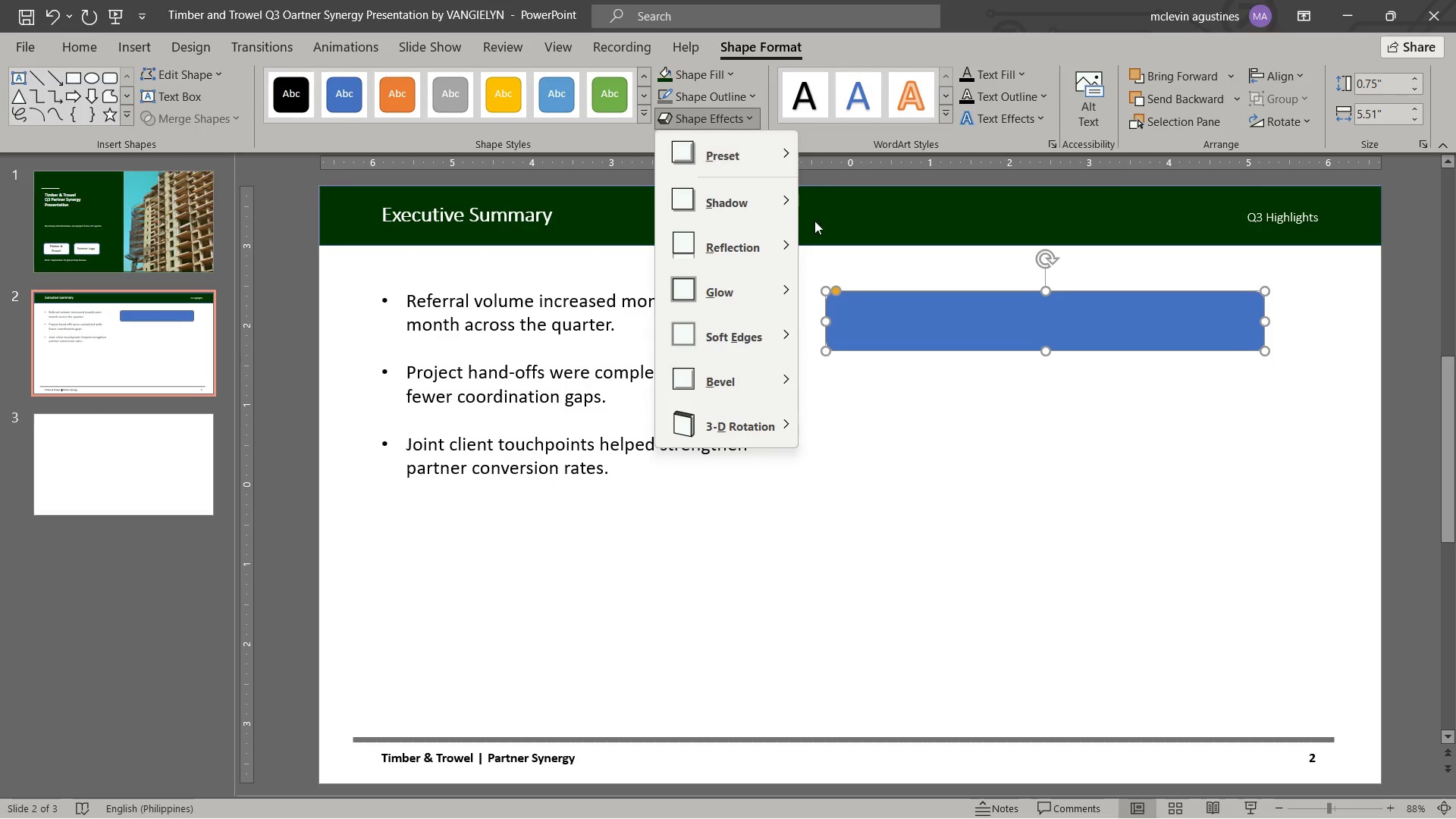 
left_click([754, 203])
 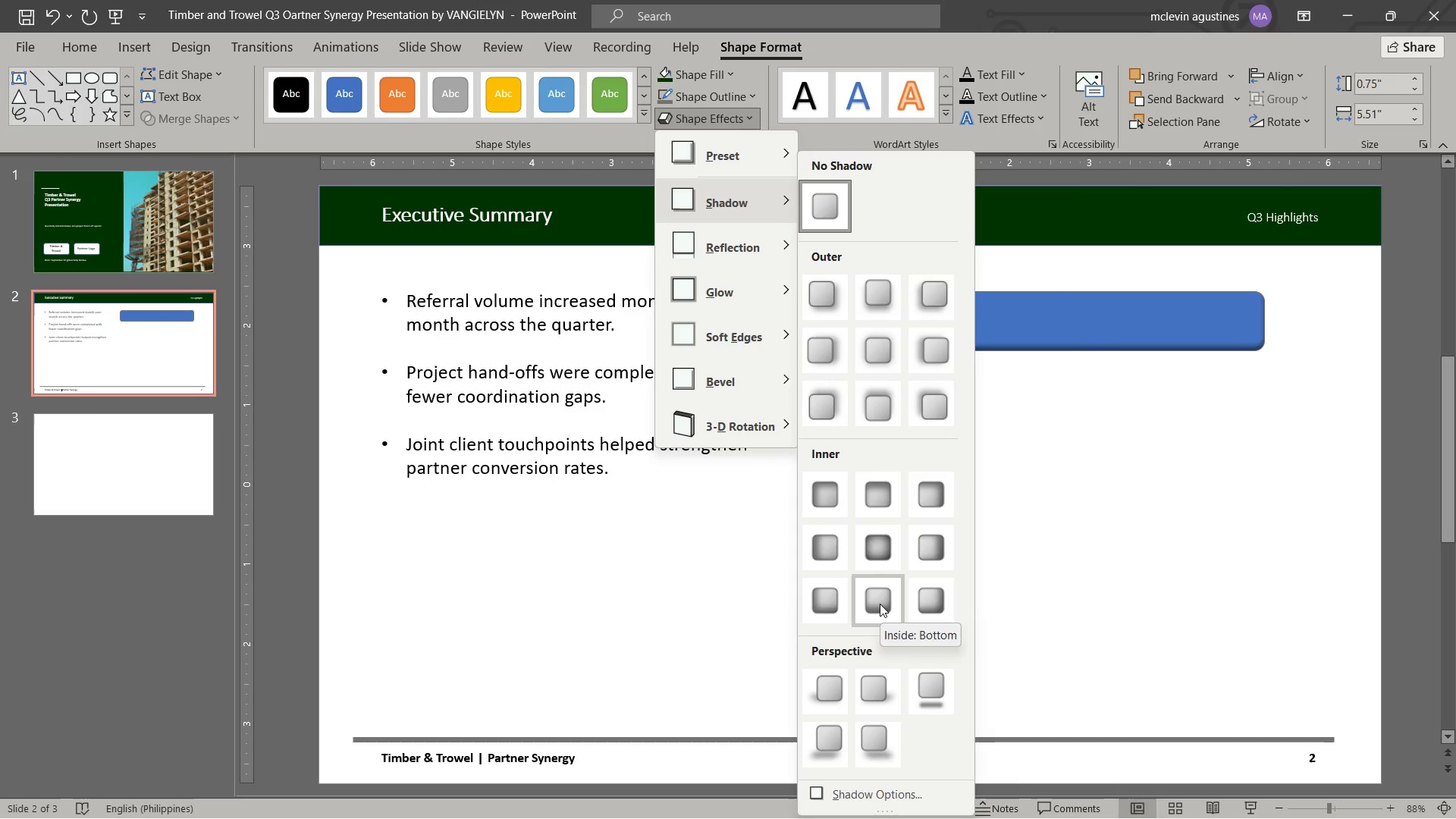 
left_click([880, 604])
 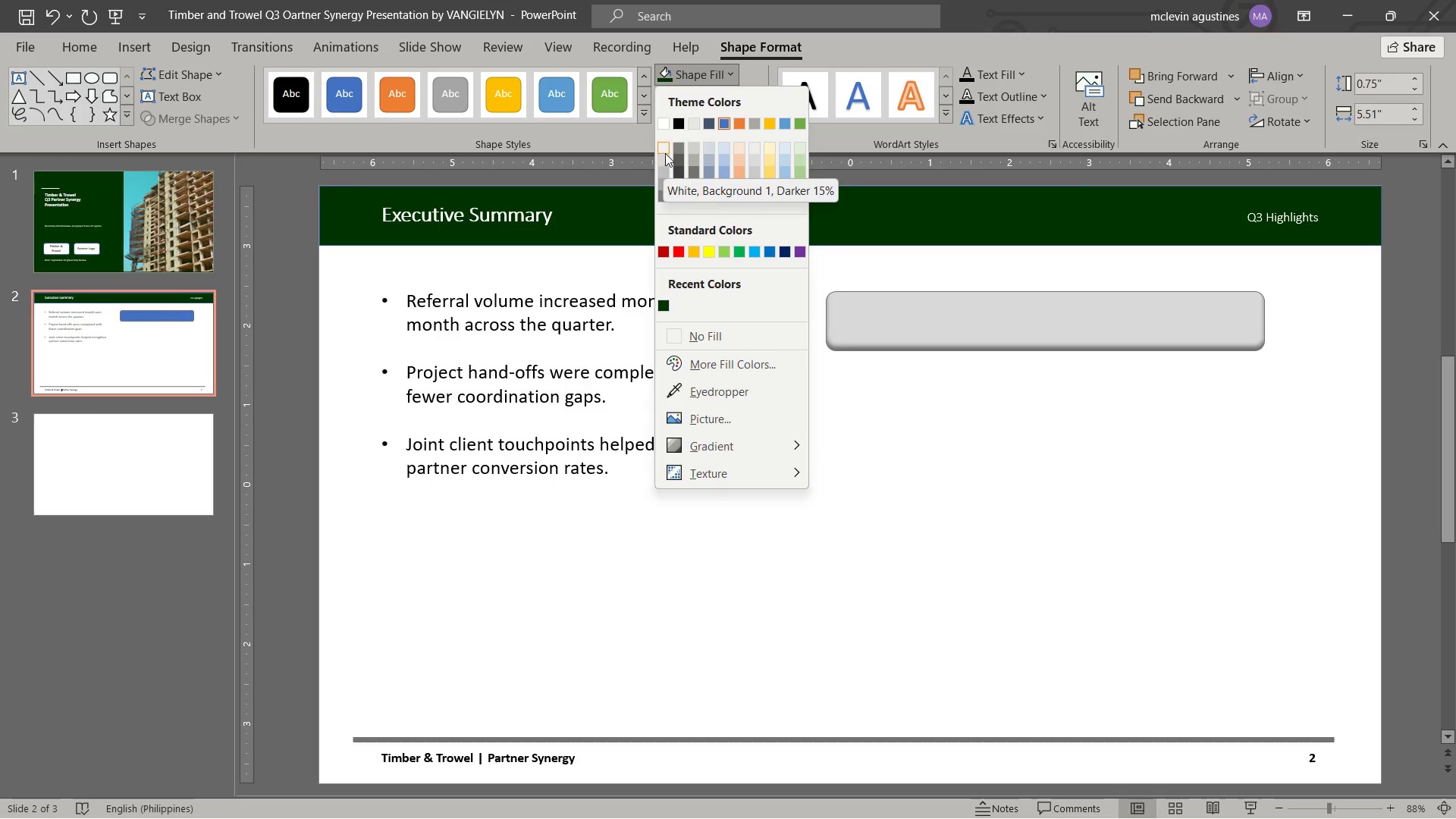 
wait(11.41)
 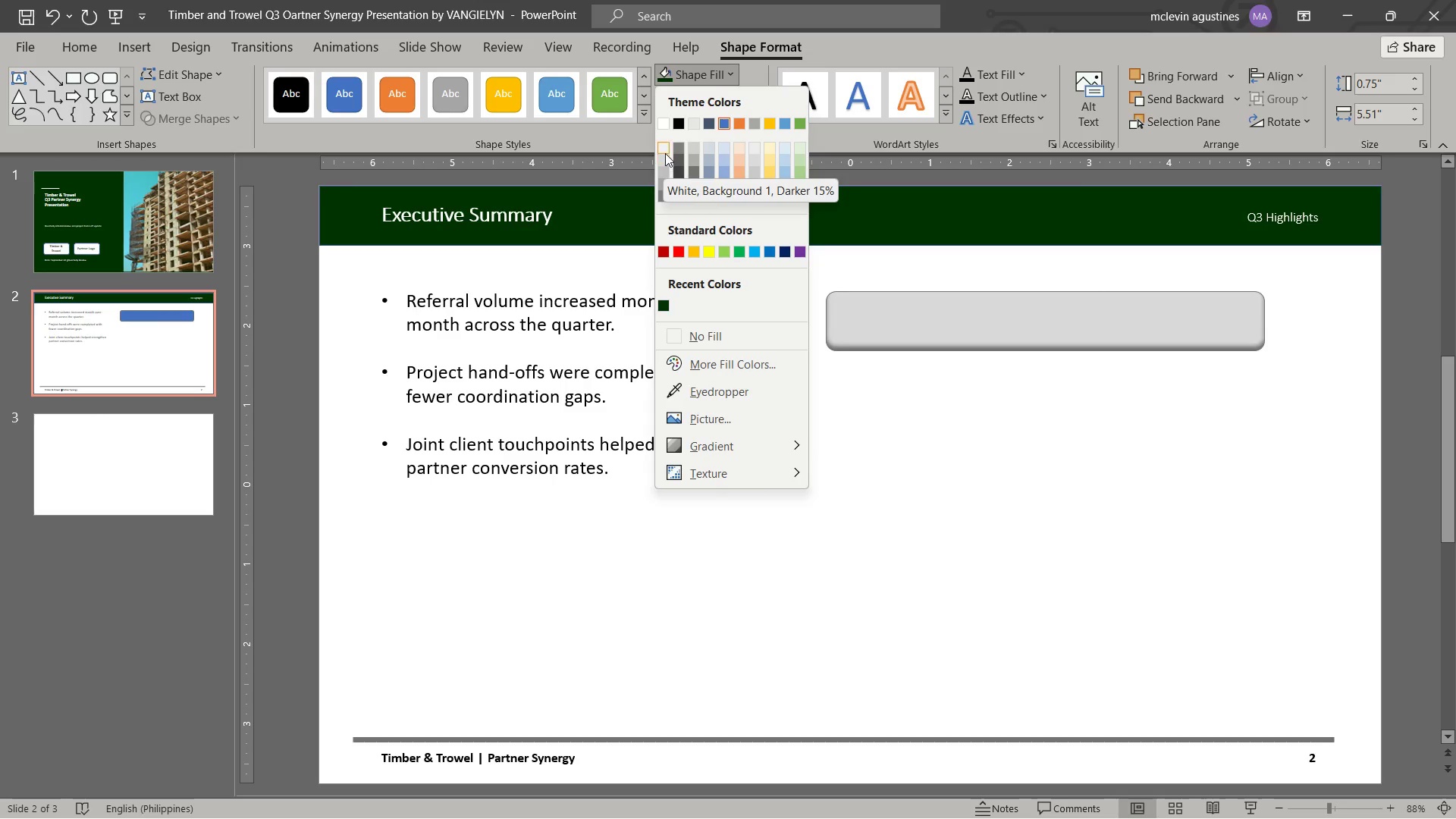 
left_click([668, 160])
 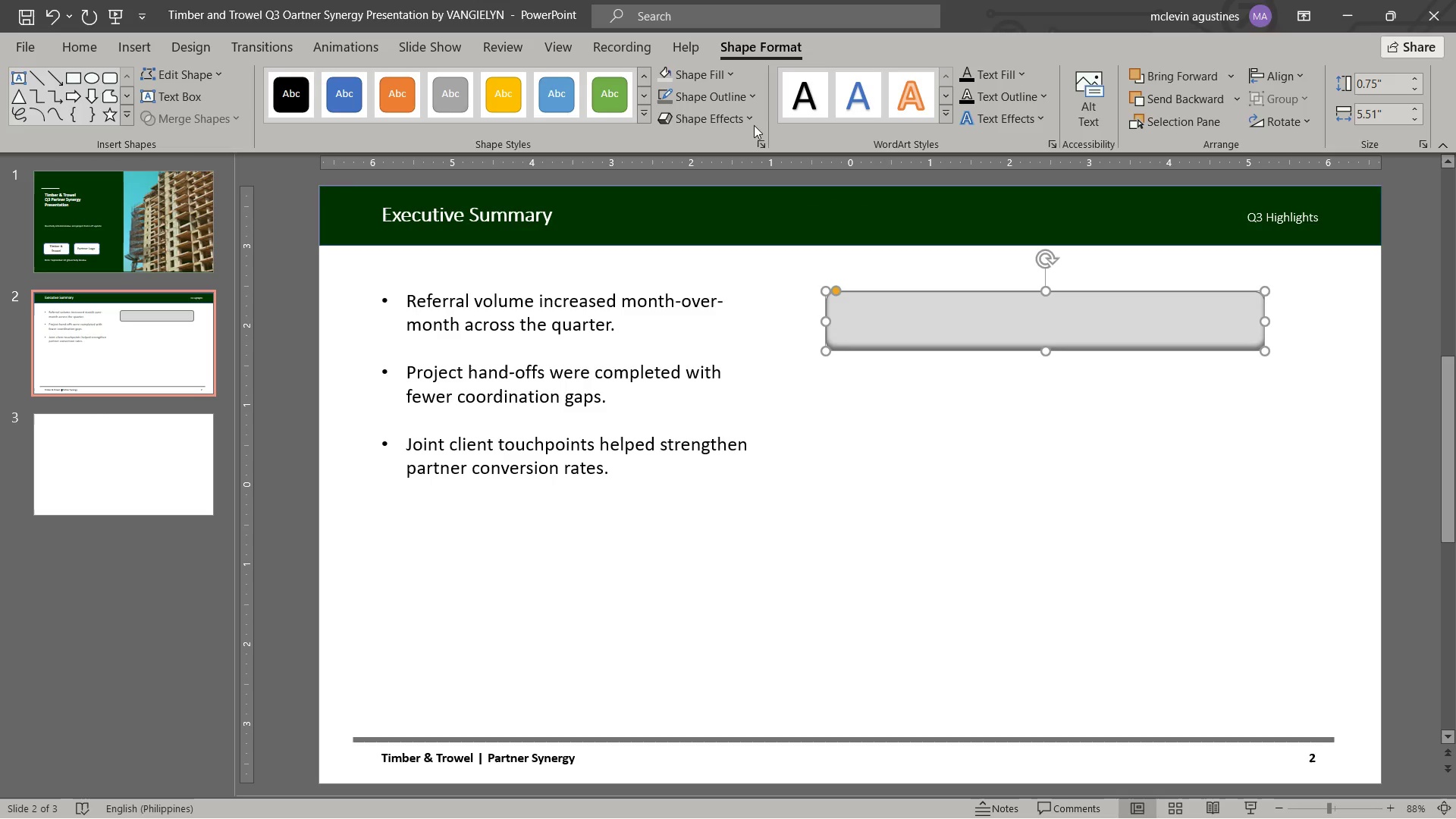 
left_click([751, 105])
 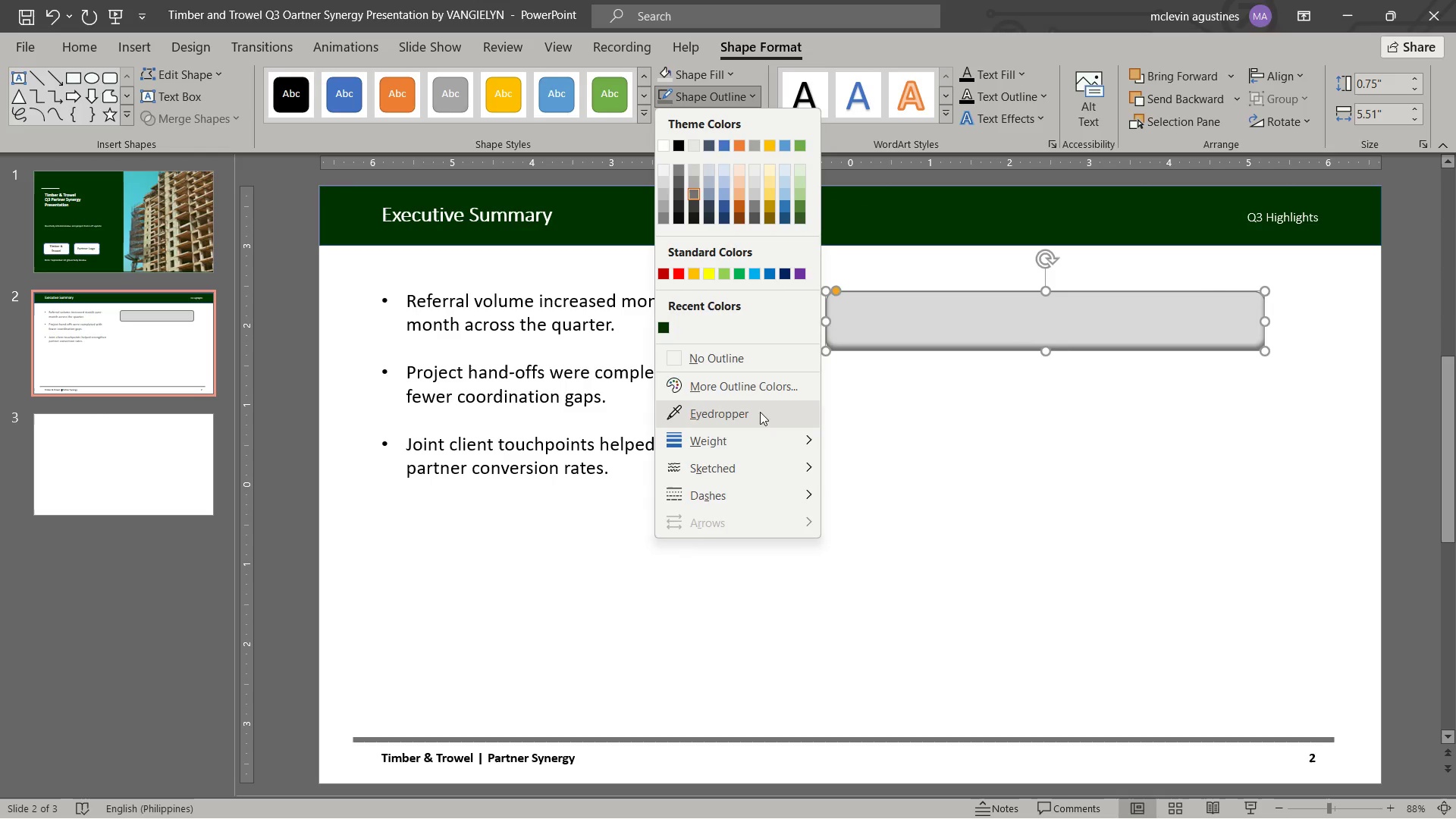 
left_click([765, 388])
 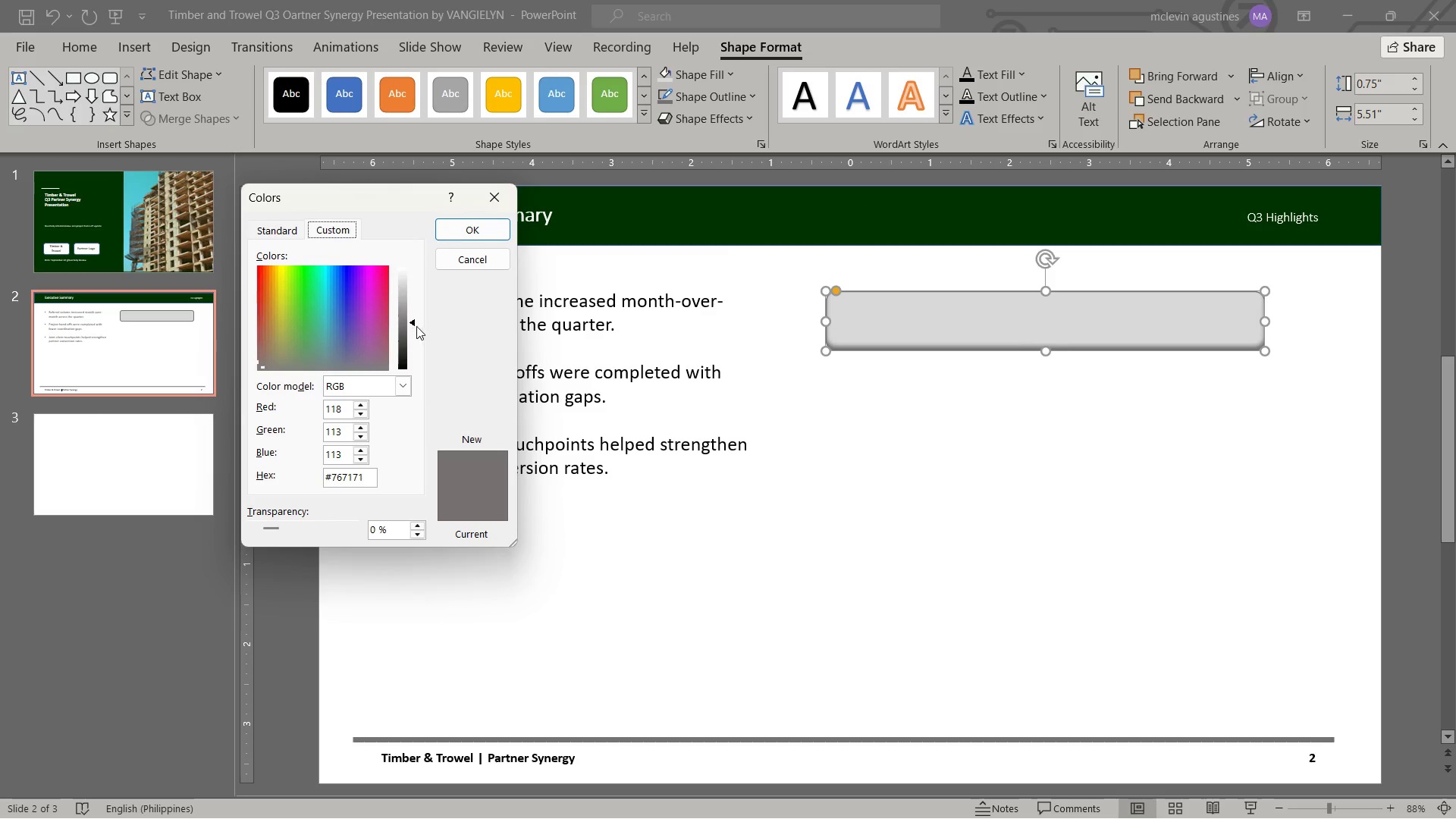 
left_click_drag(start_coordinate=[411, 318], to_coordinate=[408, 292])
 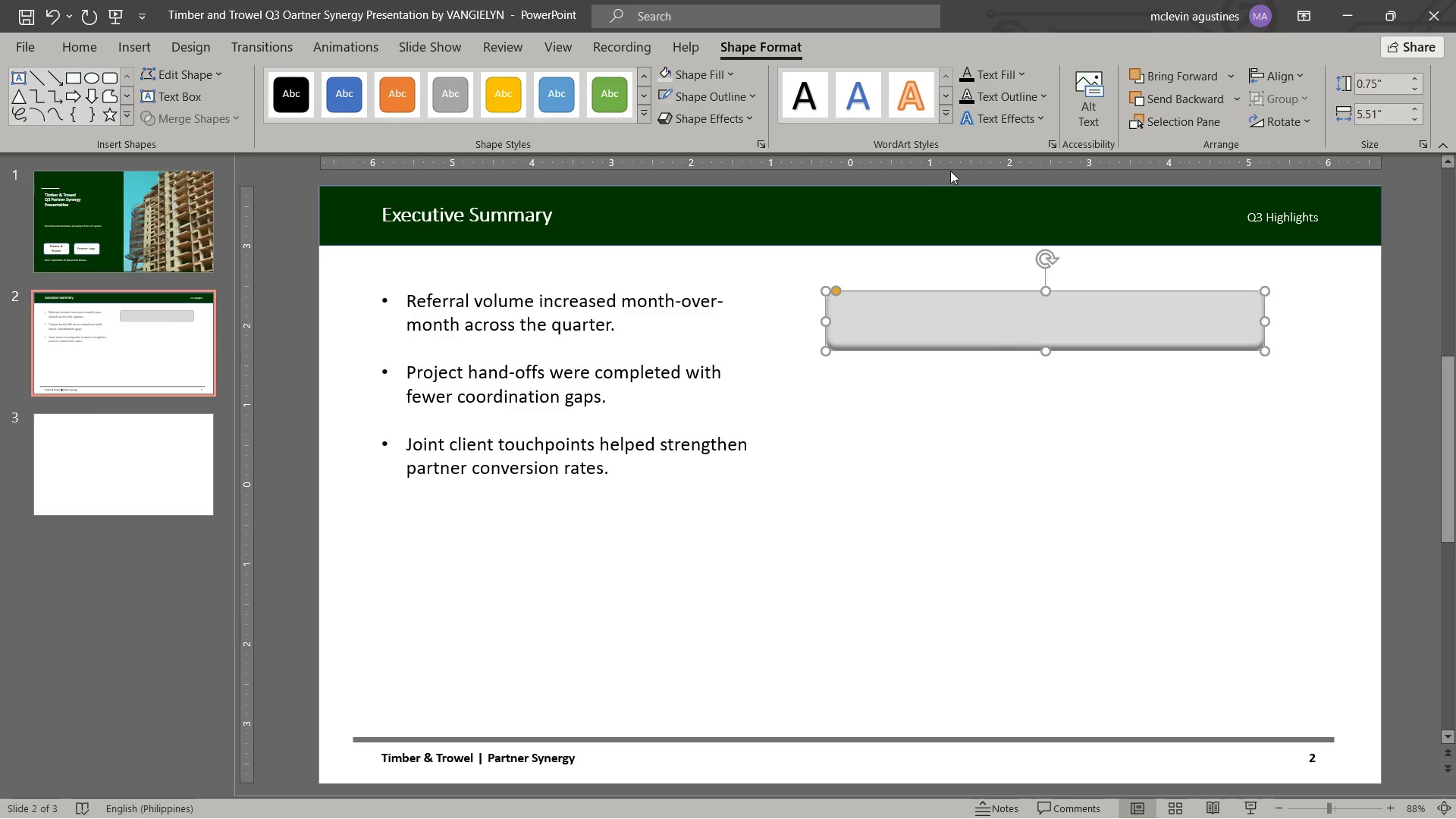 
left_click([743, 115])
 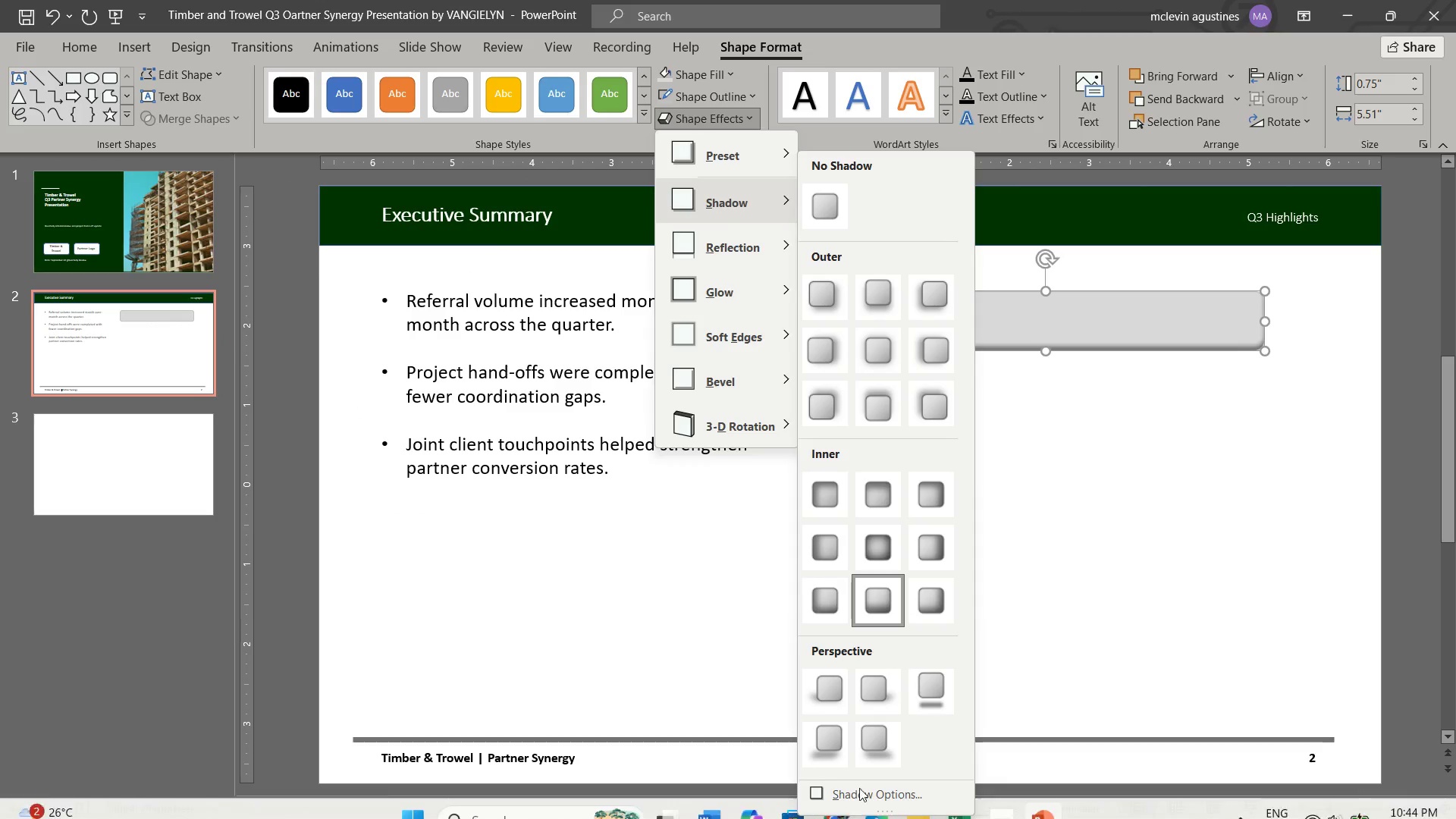 
left_click([877, 792])
 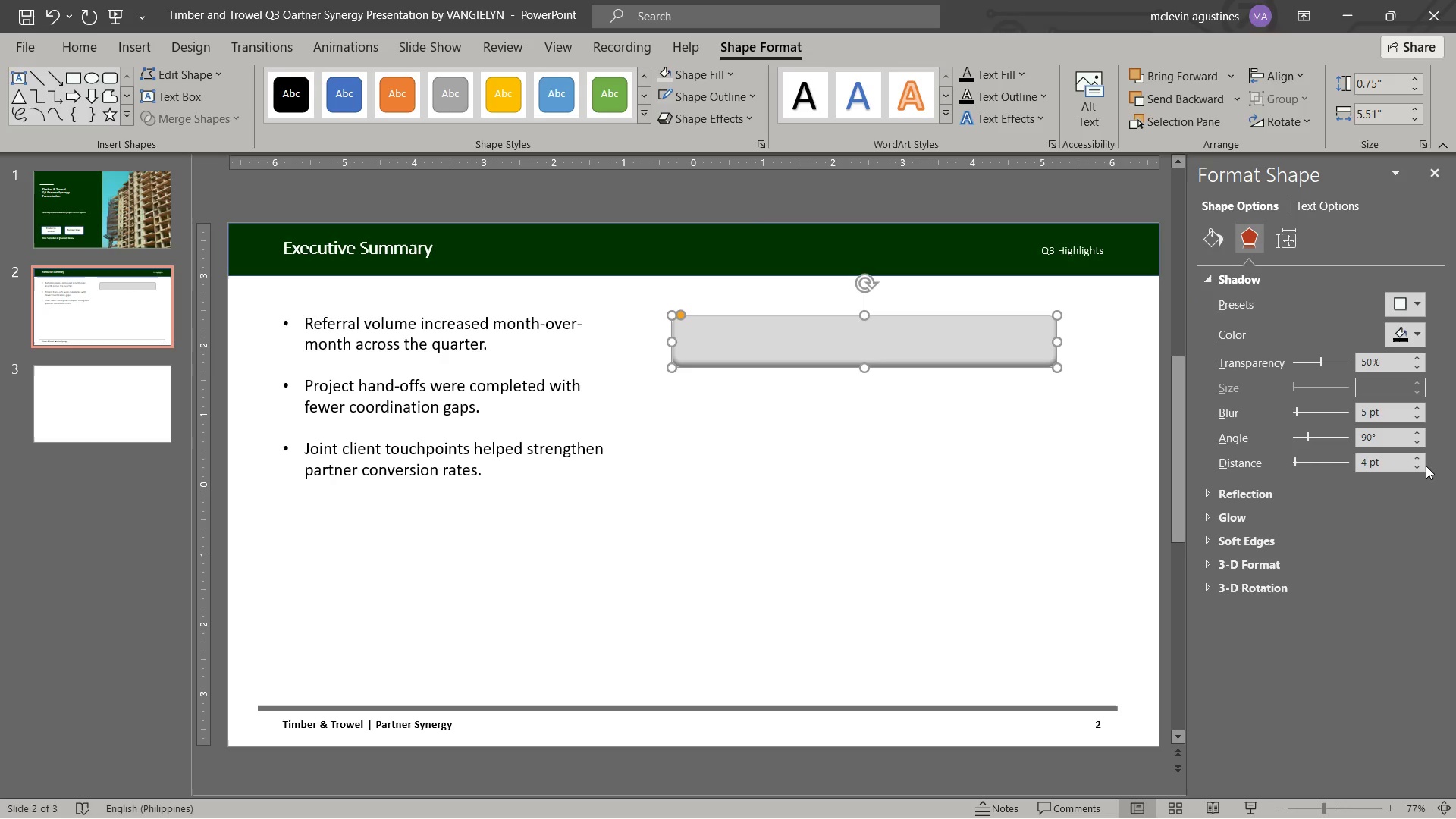 
left_click([1416, 466])
 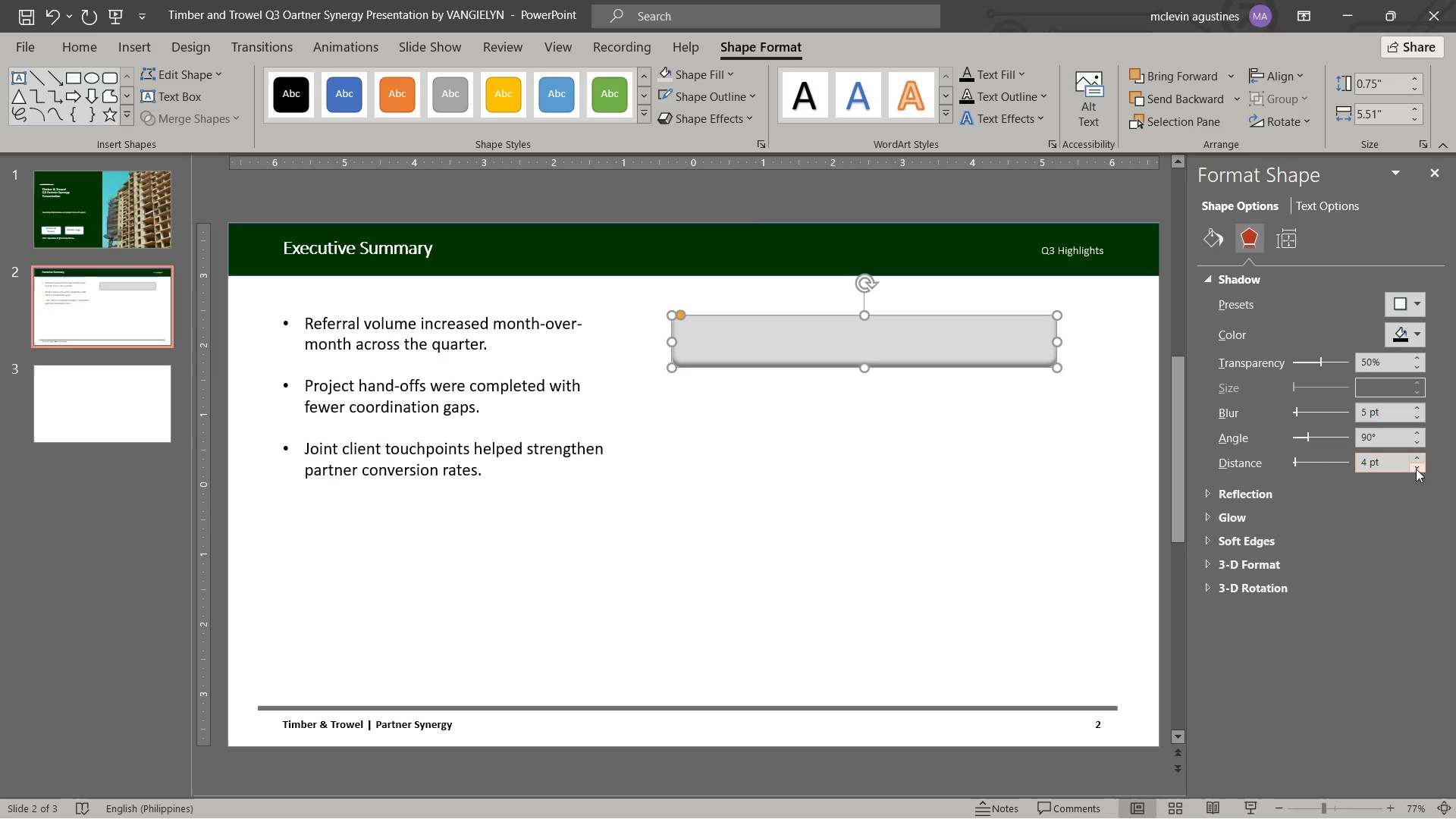 
left_click([1414, 465])
 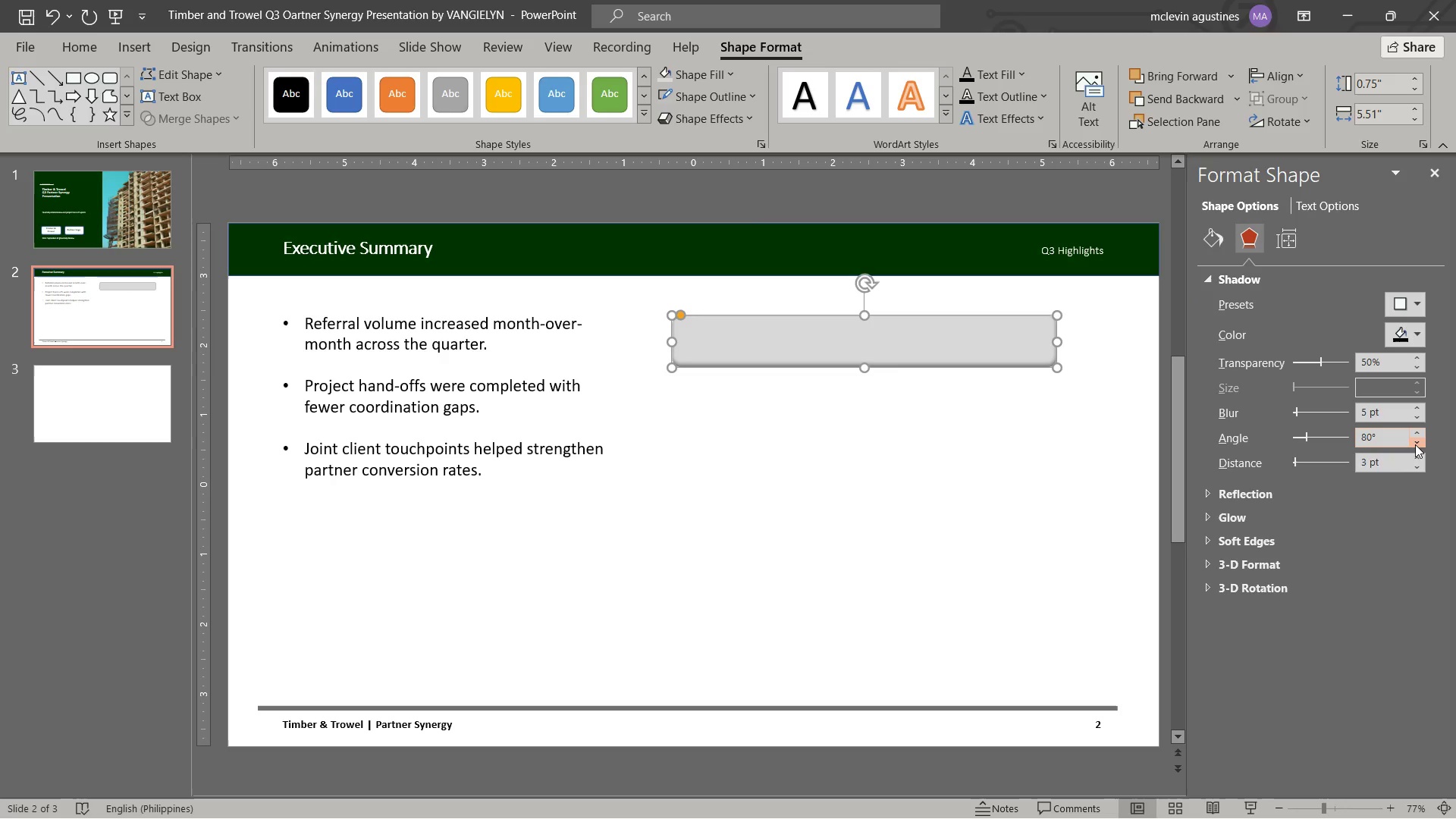 
double_click([1415, 444])
 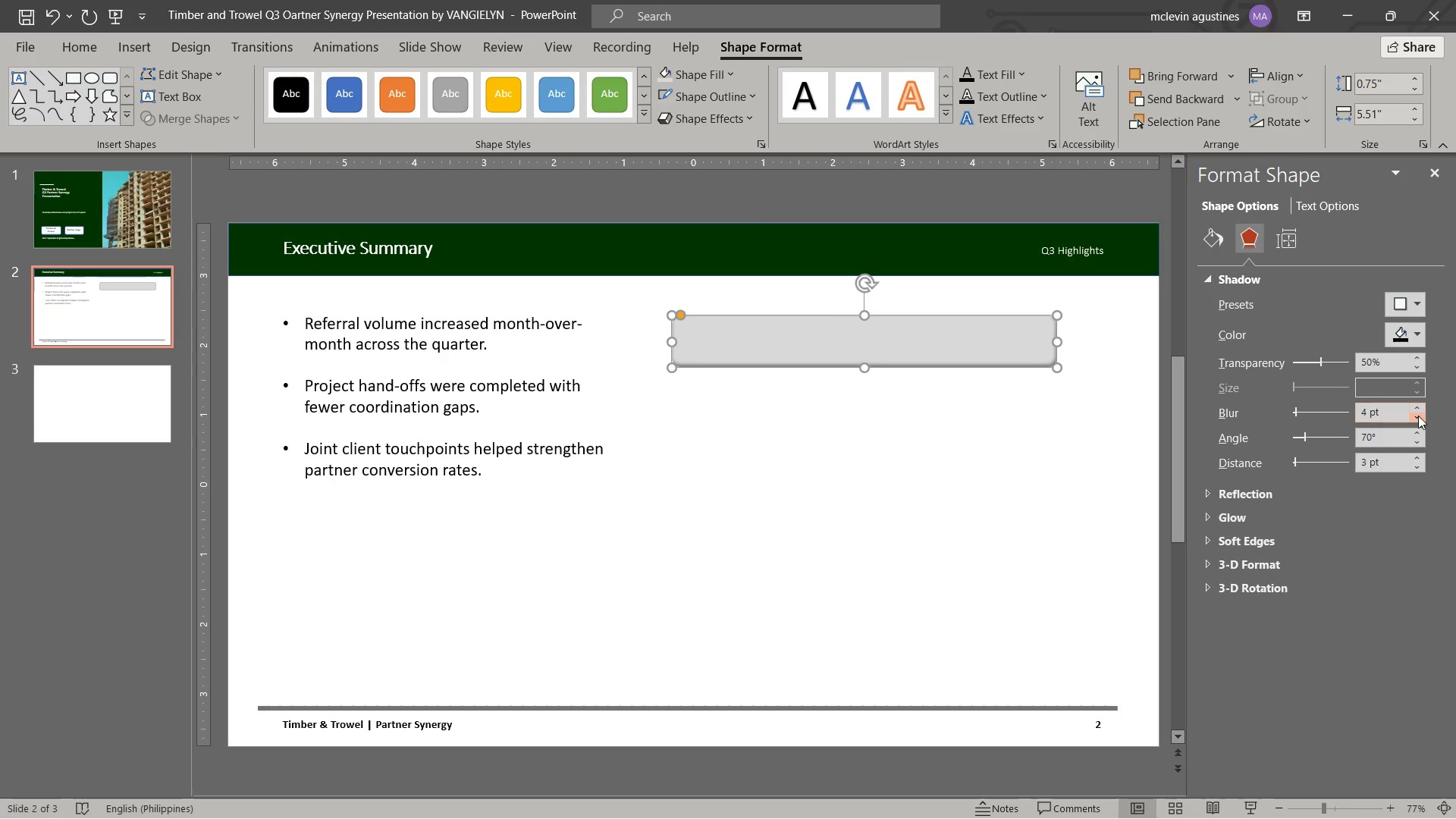 
double_click([1418, 416])
 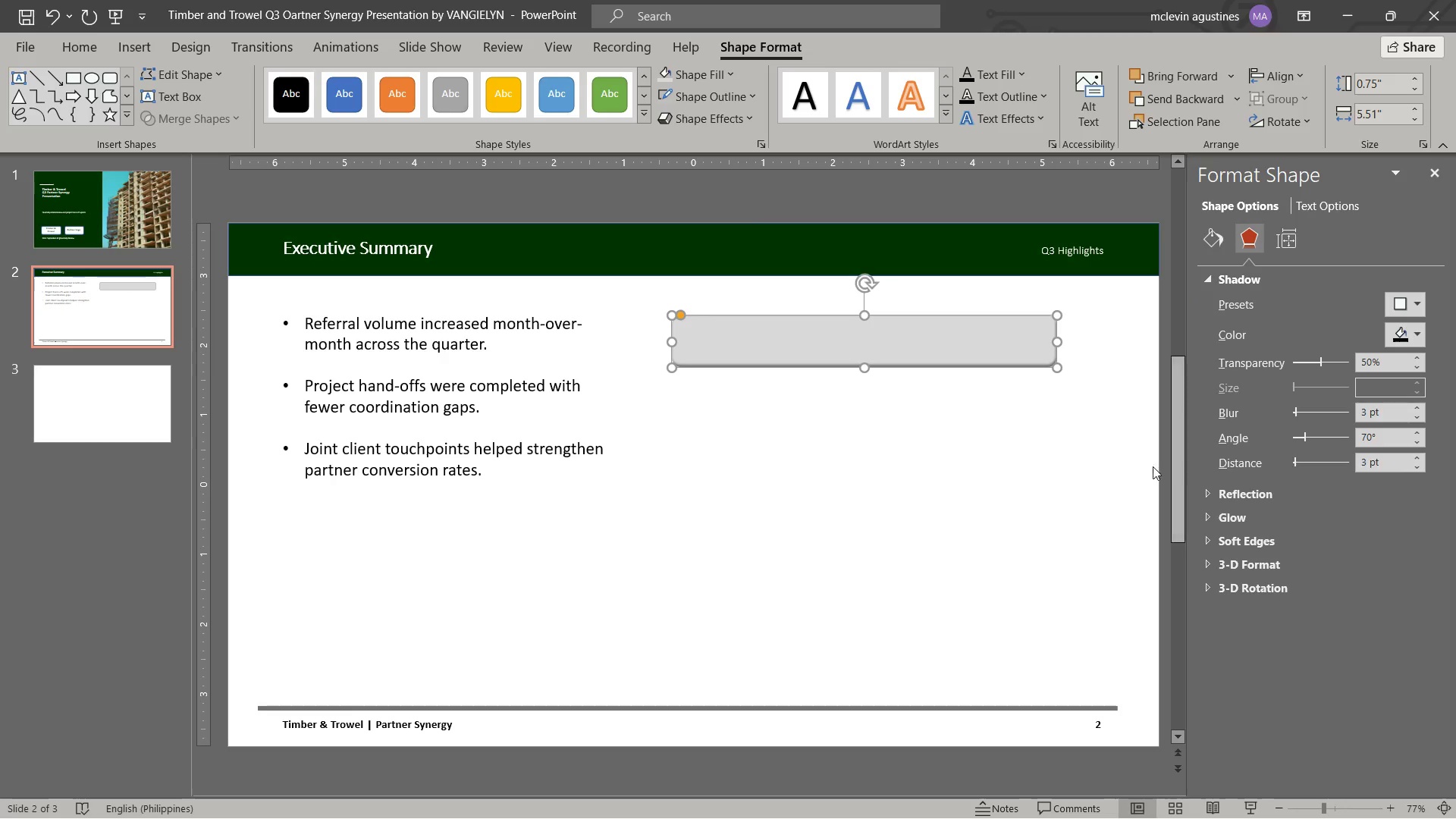 
left_click([1131, 466])
 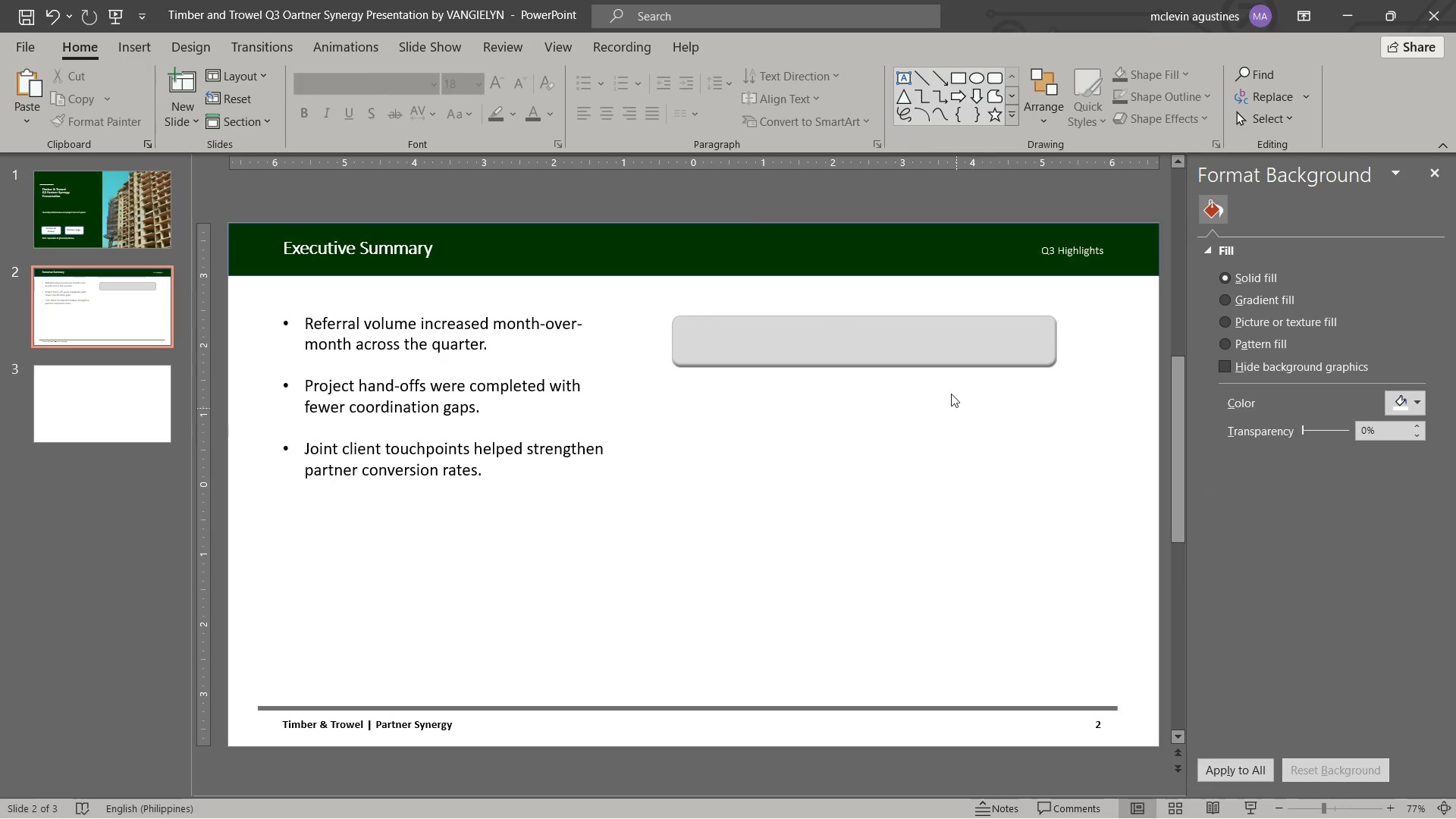 
left_click([916, 353])
 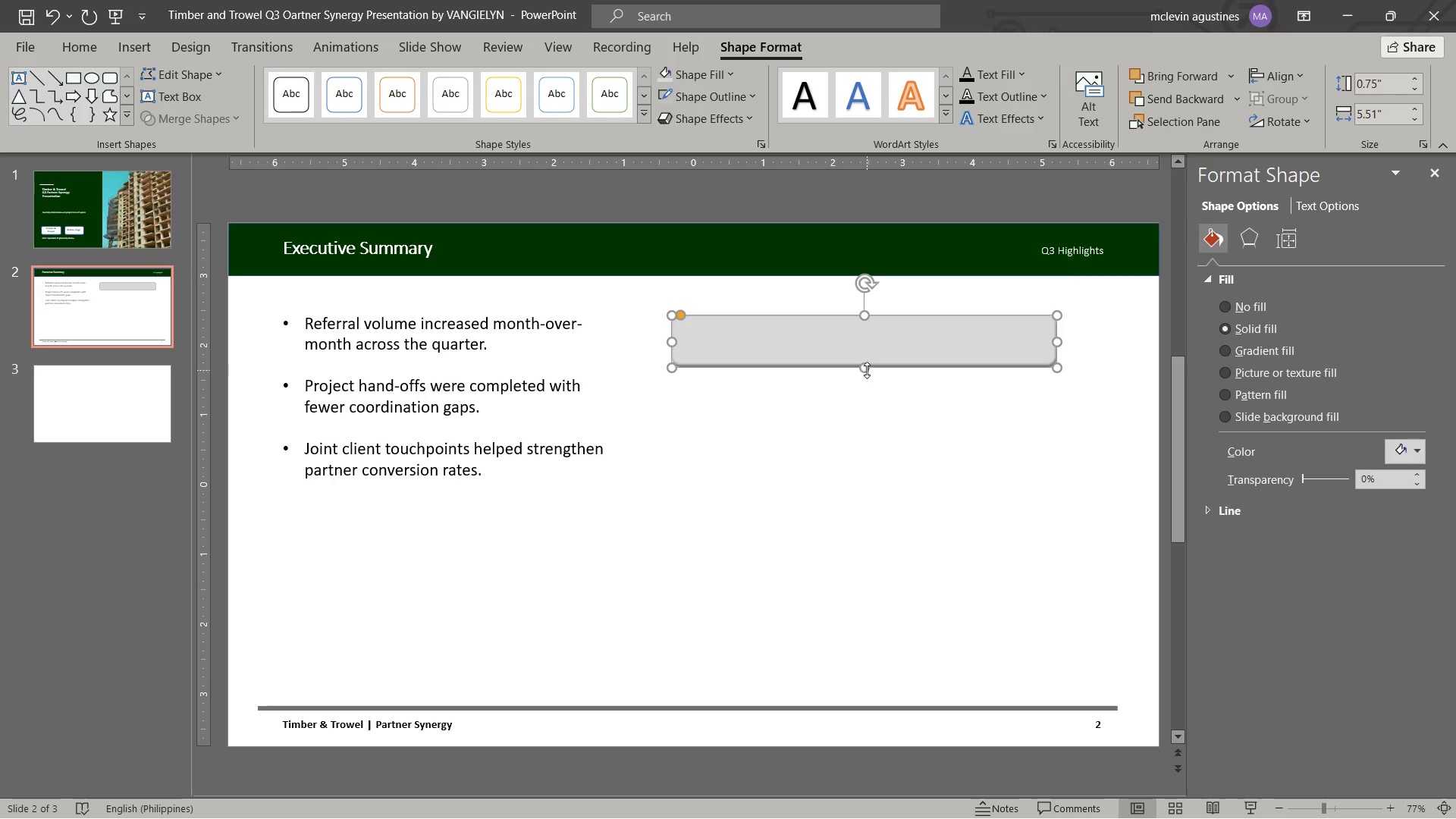 
left_click_drag(start_coordinate=[867, 369], to_coordinate=[877, 390])
 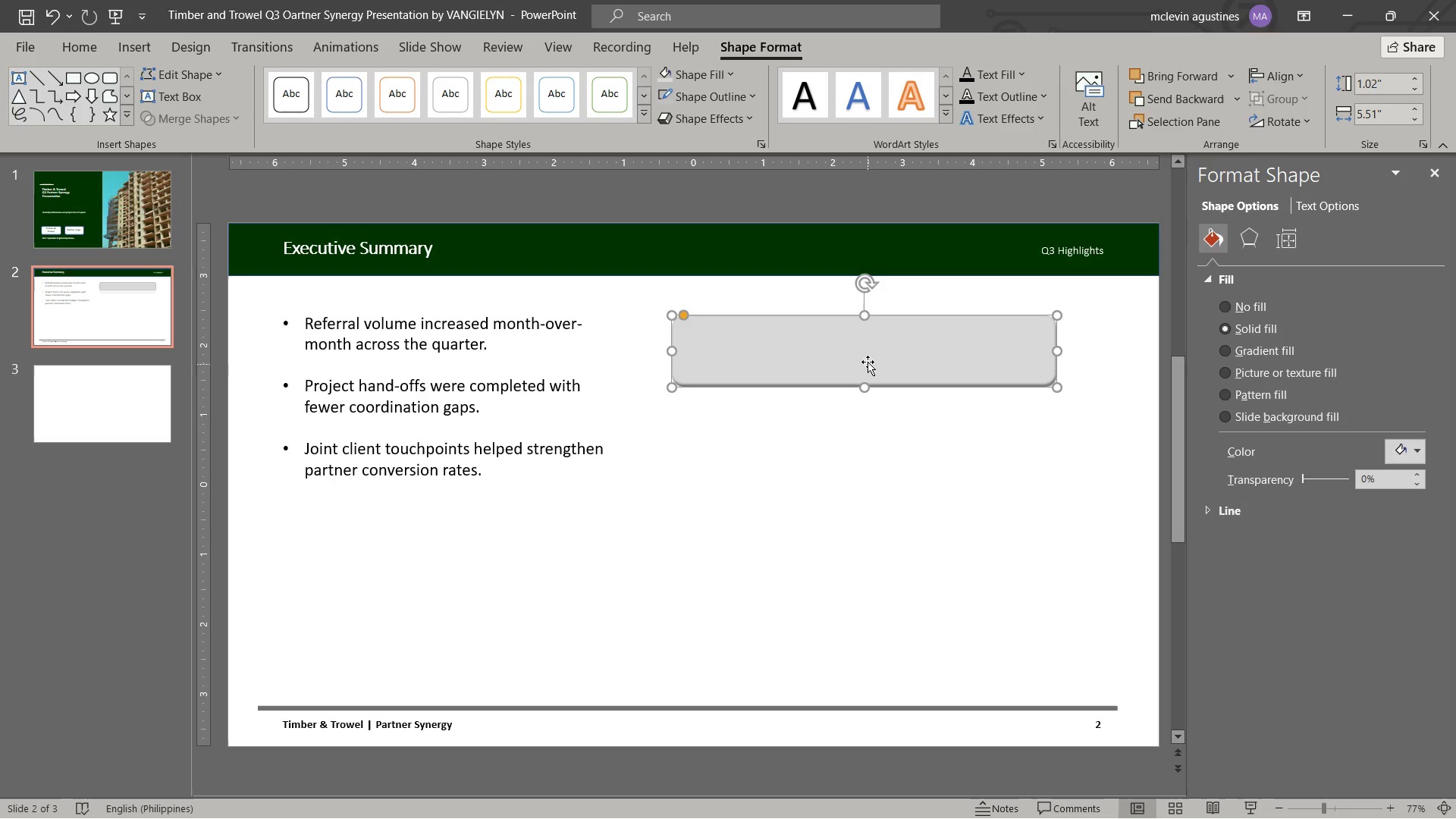 
right_click([867, 360])
 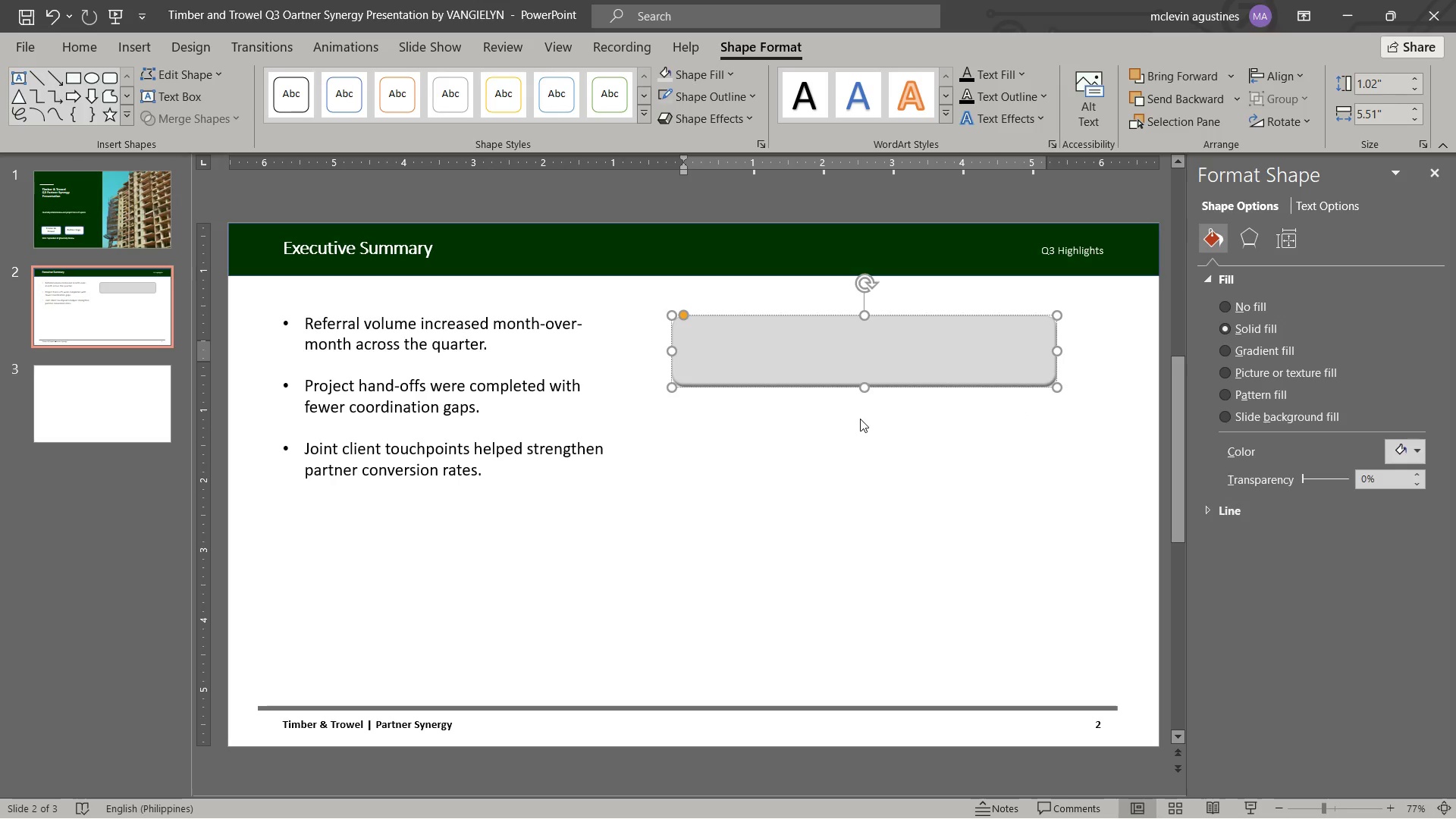 
key(Control+L)
 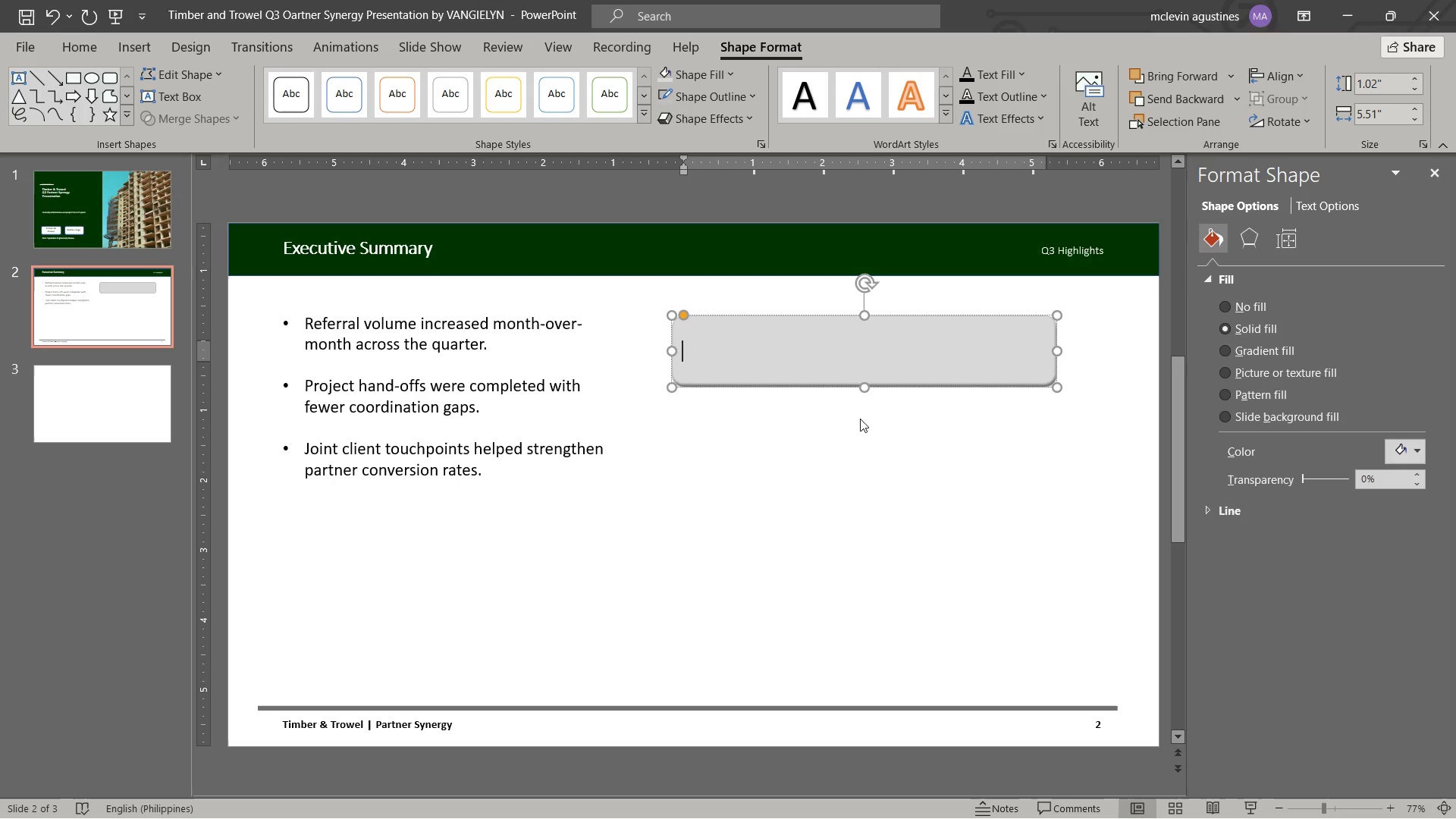 
key(Control+B)
 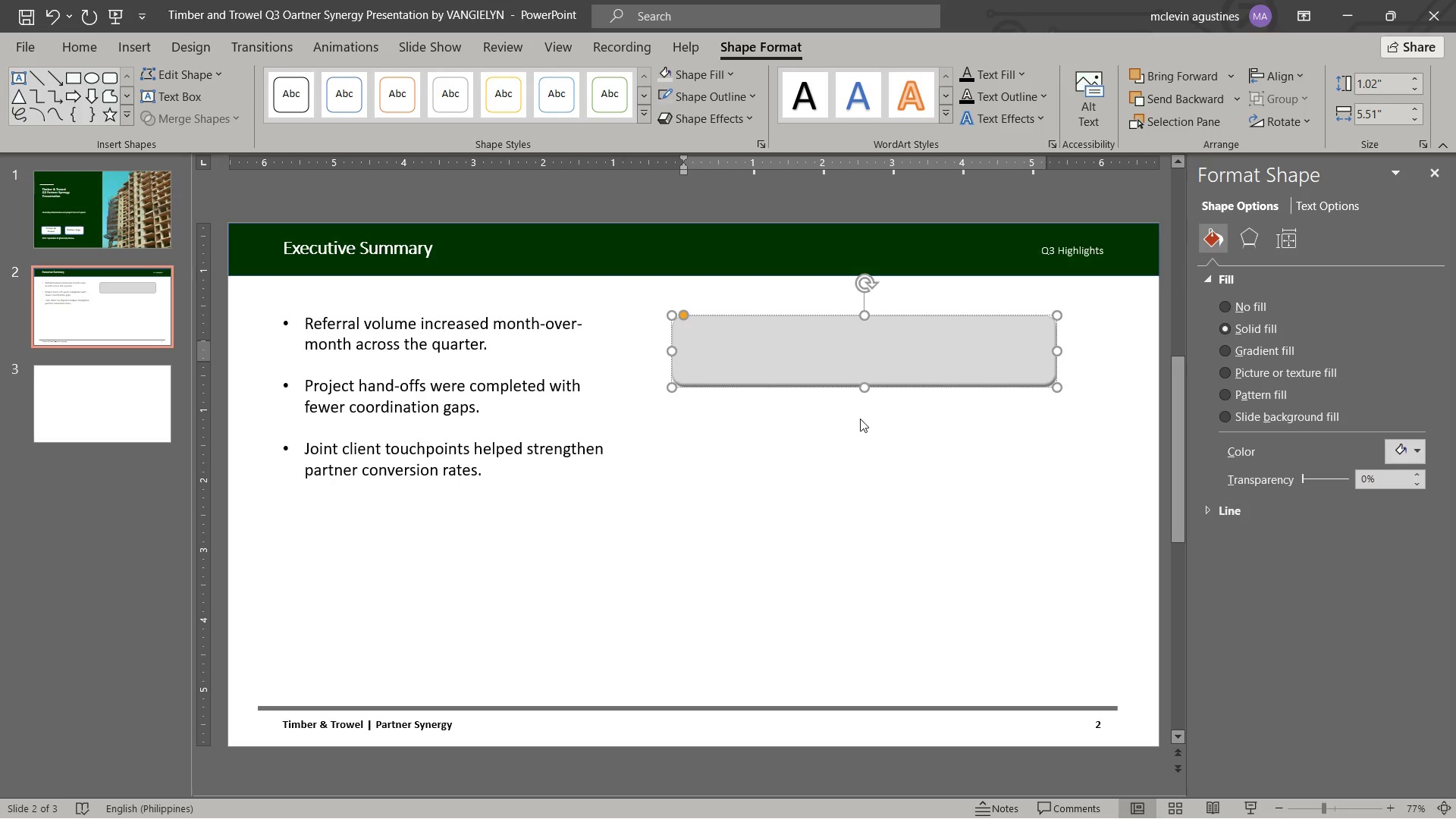 
type(24)
 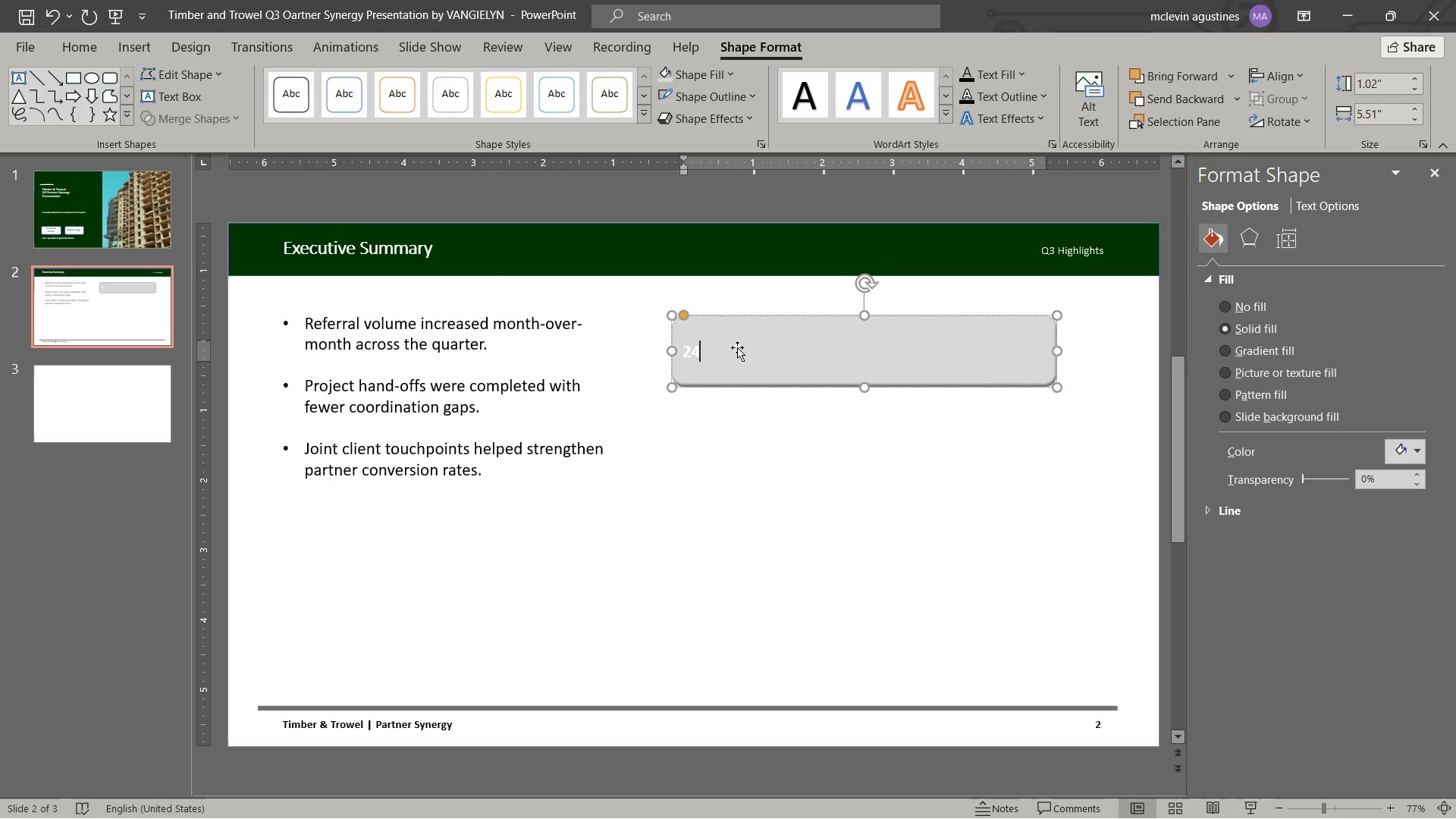 
left_click([742, 325])
 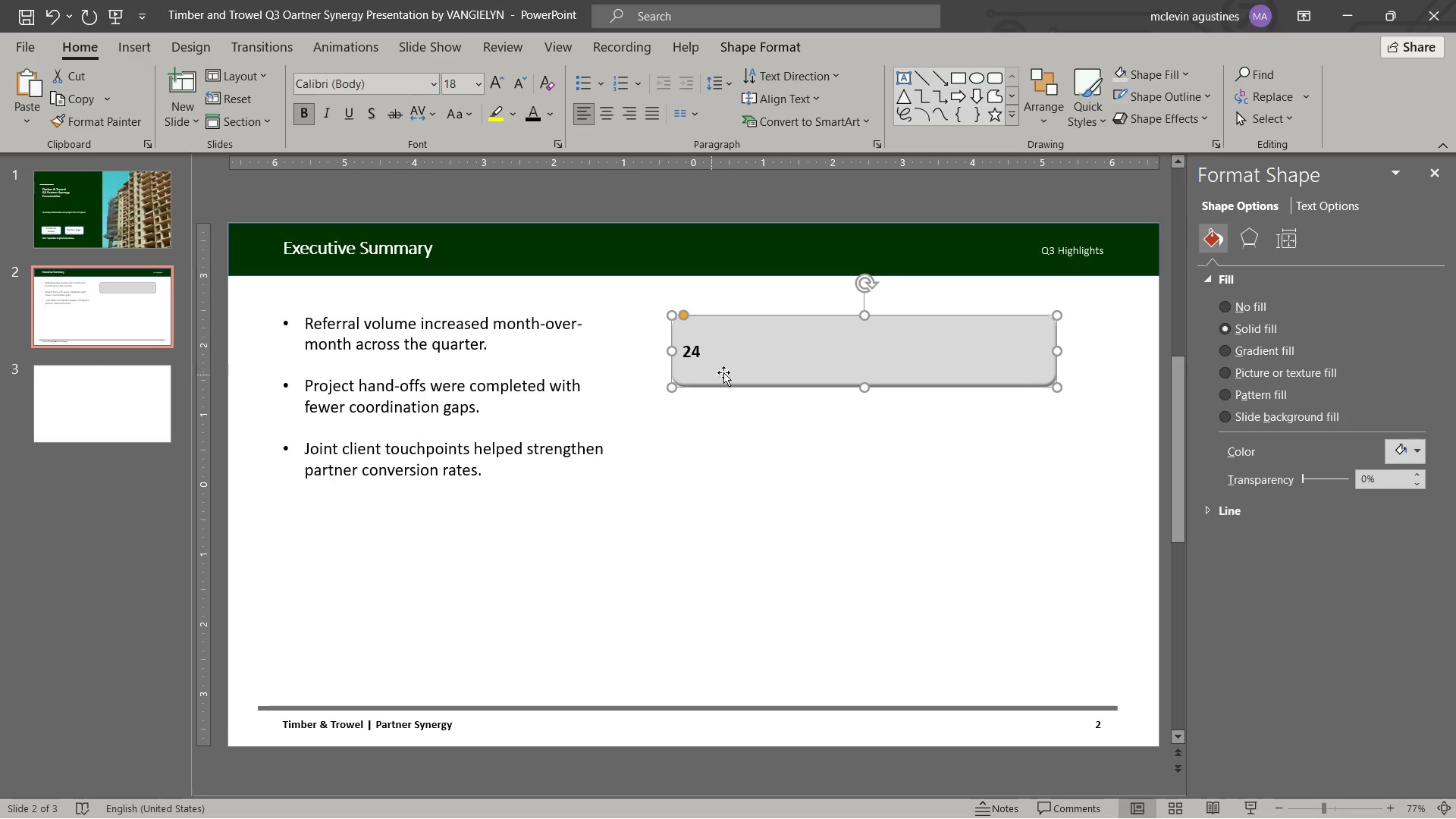 
left_click([700, 350])
 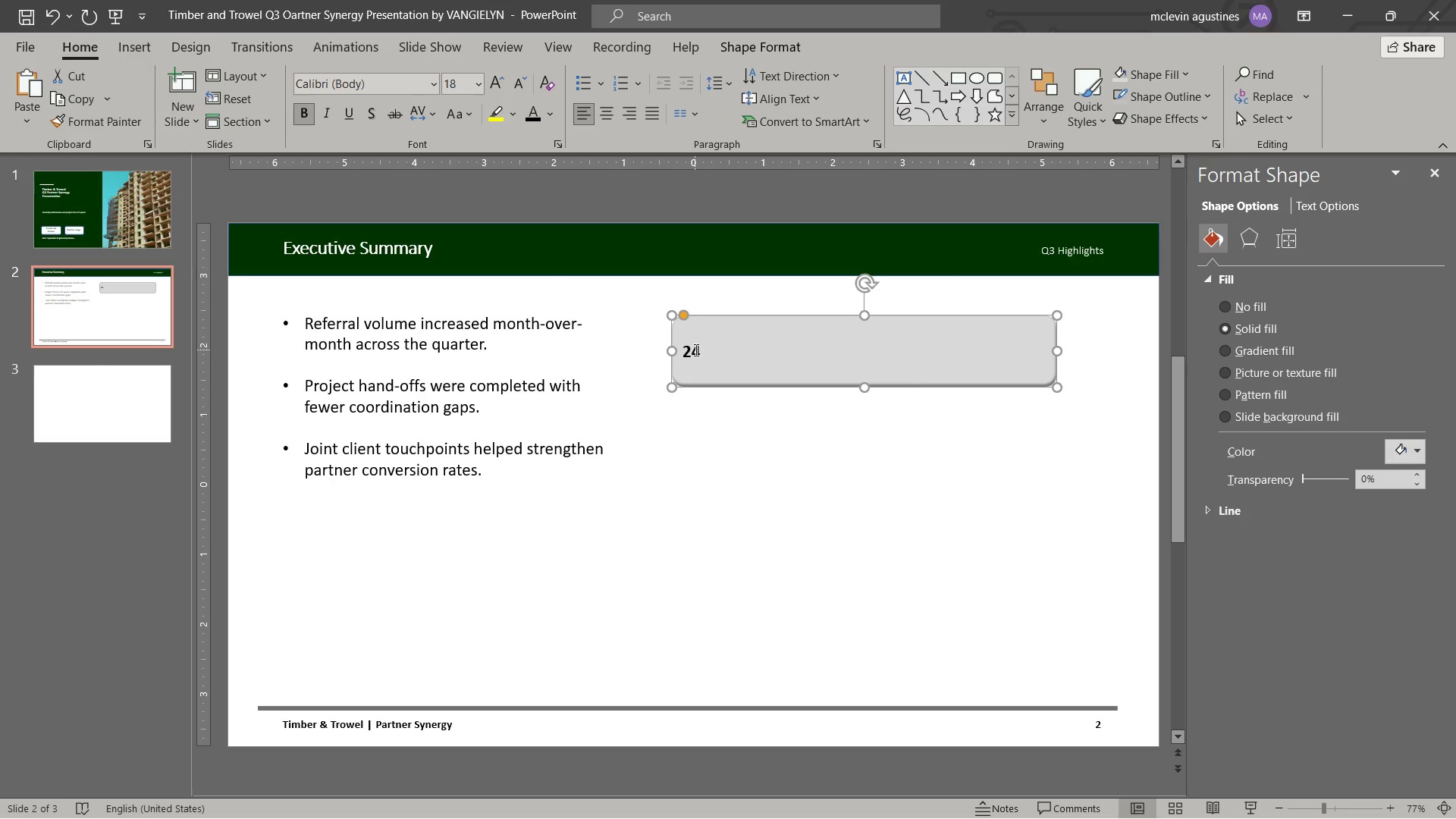 
left_click([695, 350])
 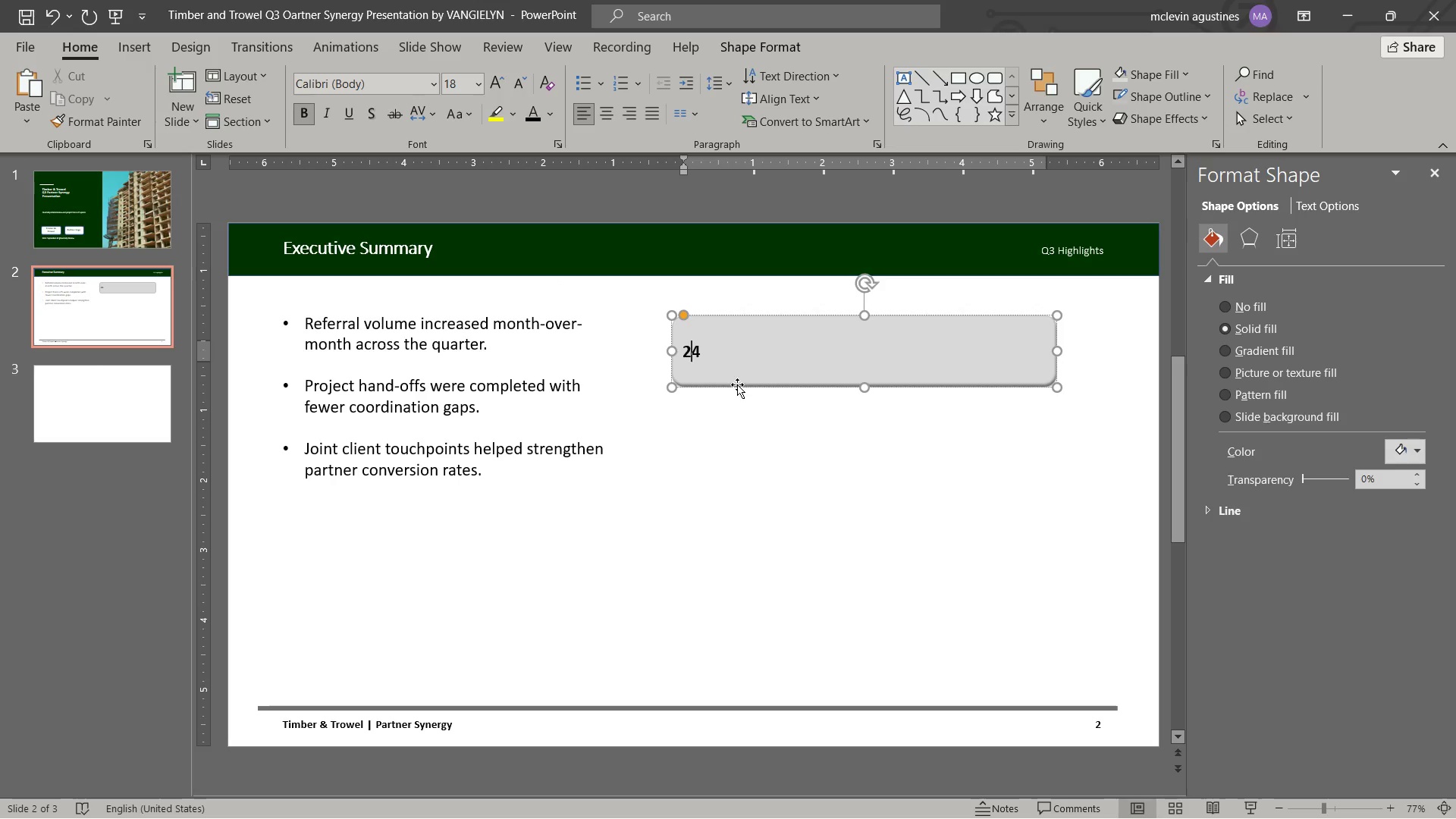 
key(ArrowRight)
 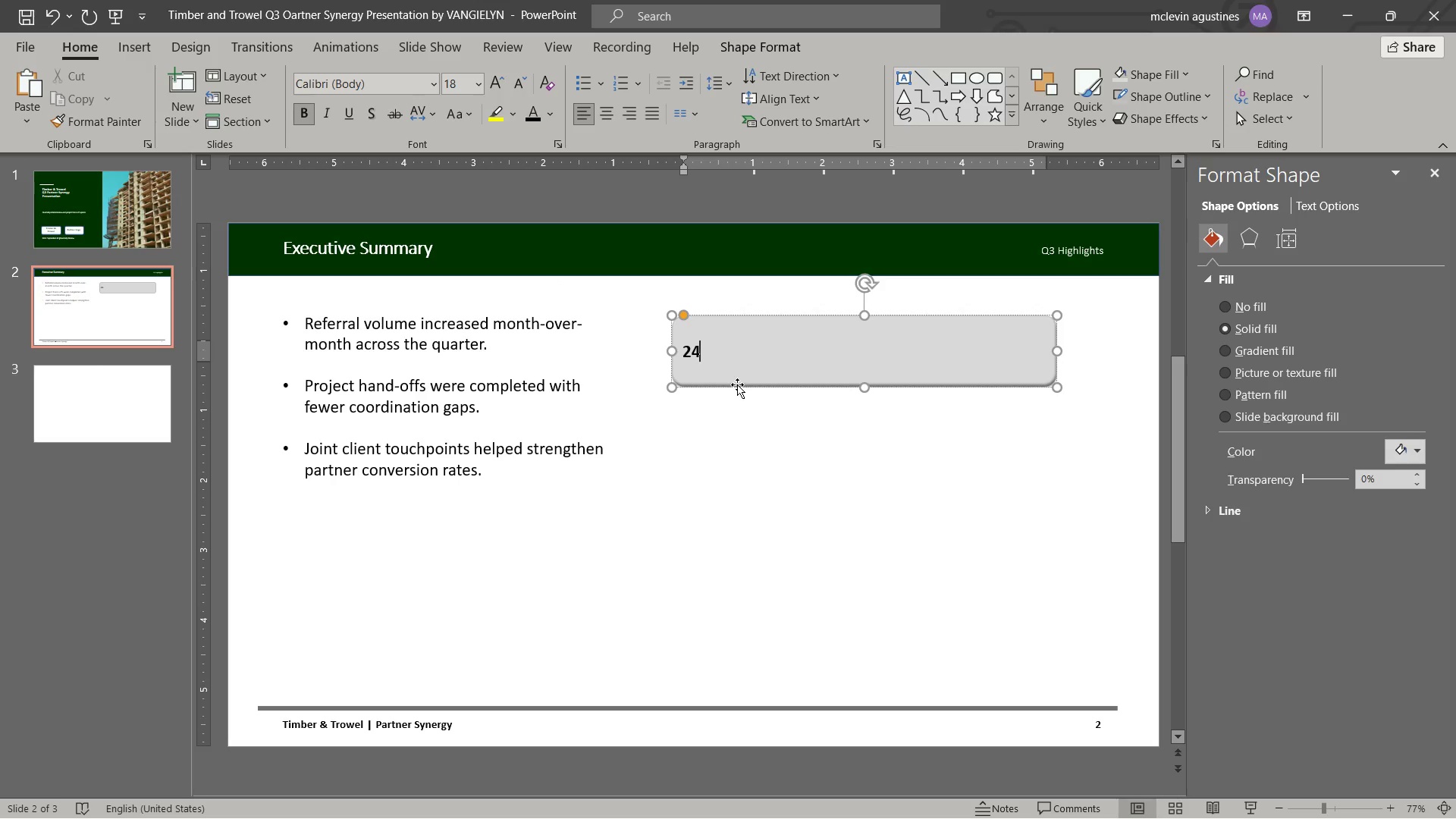 
key(ArrowLeft)
 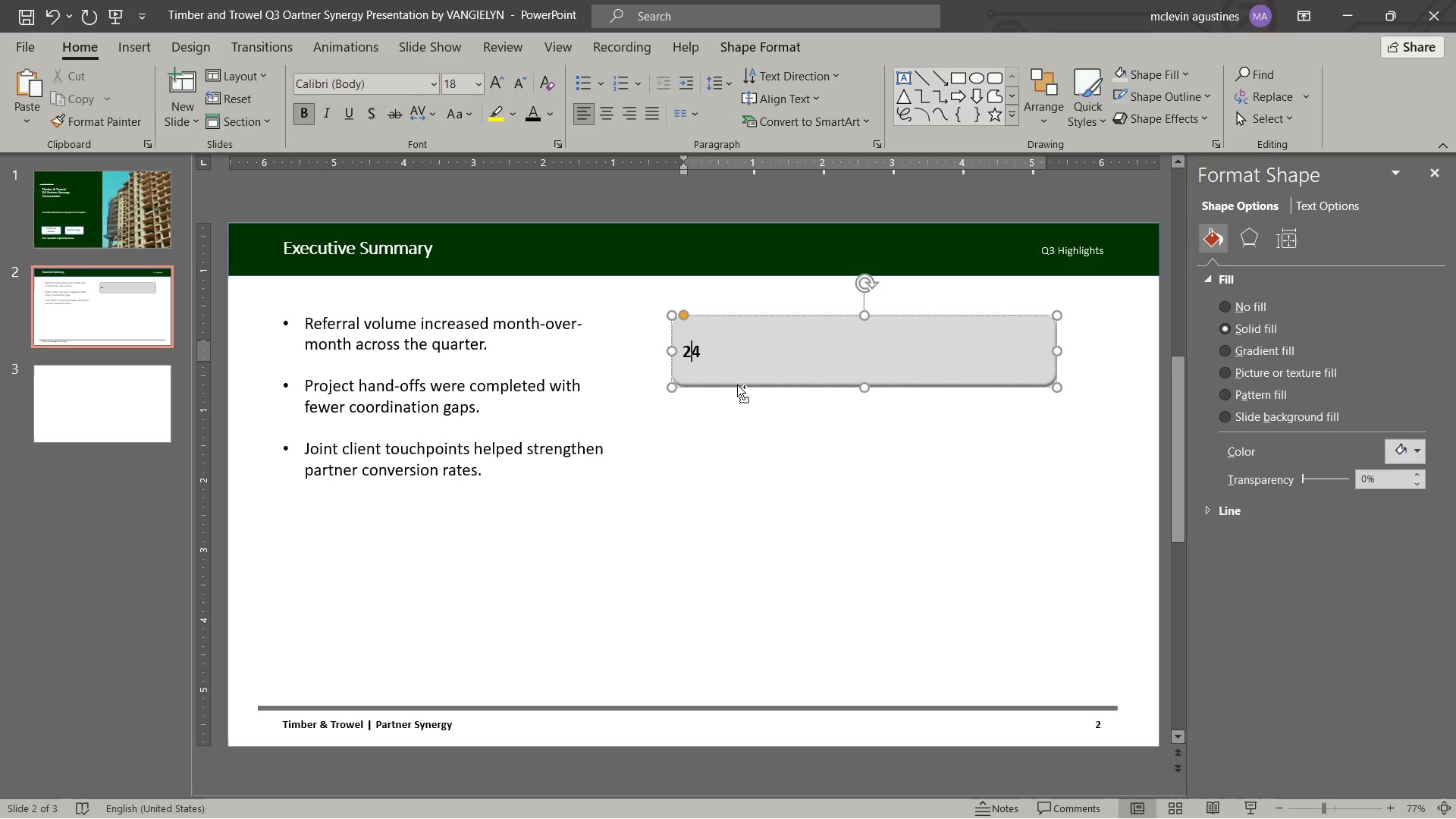 
key(Control+BracketRight)
 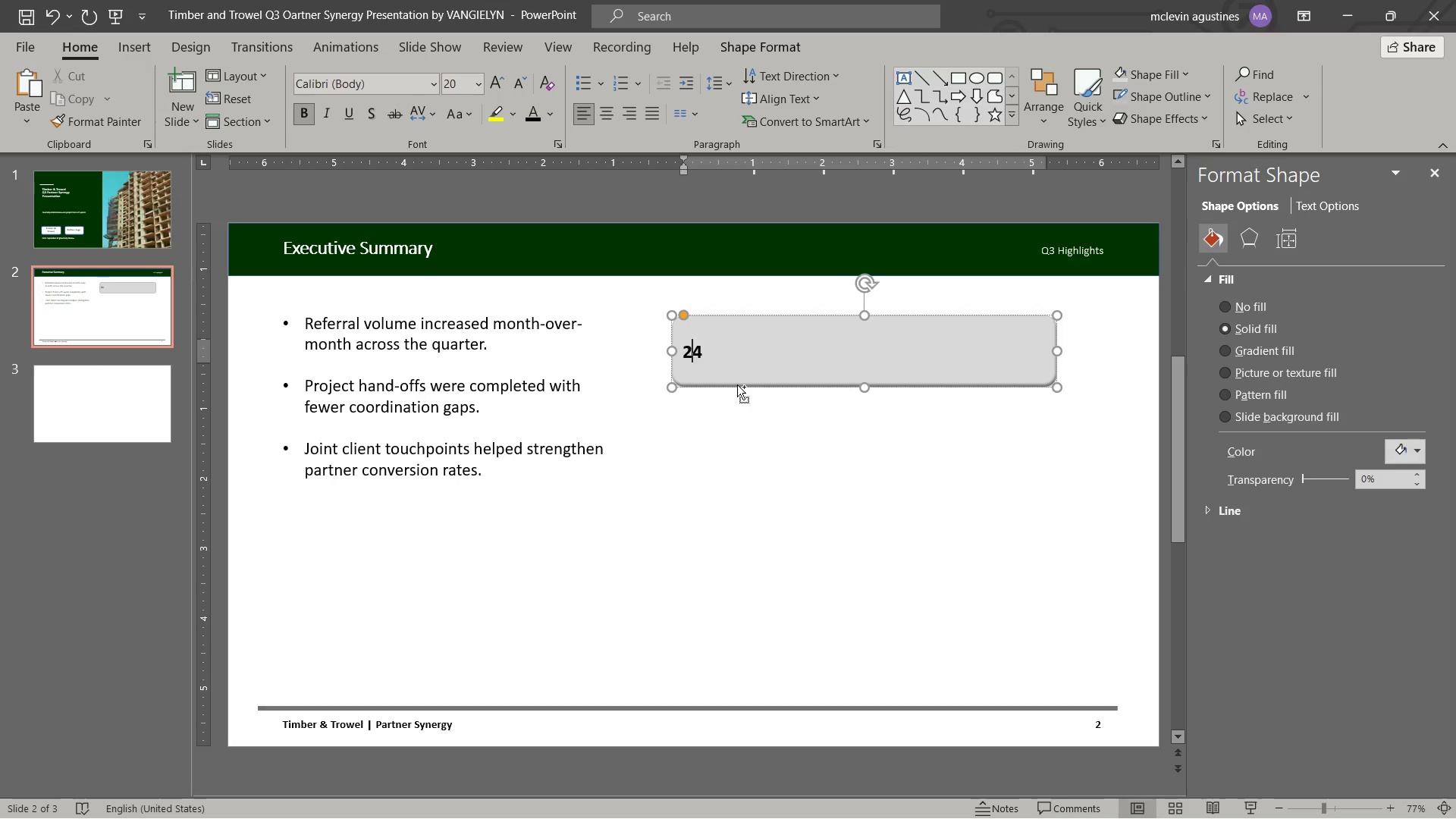 
key(Control+BracketRight)
 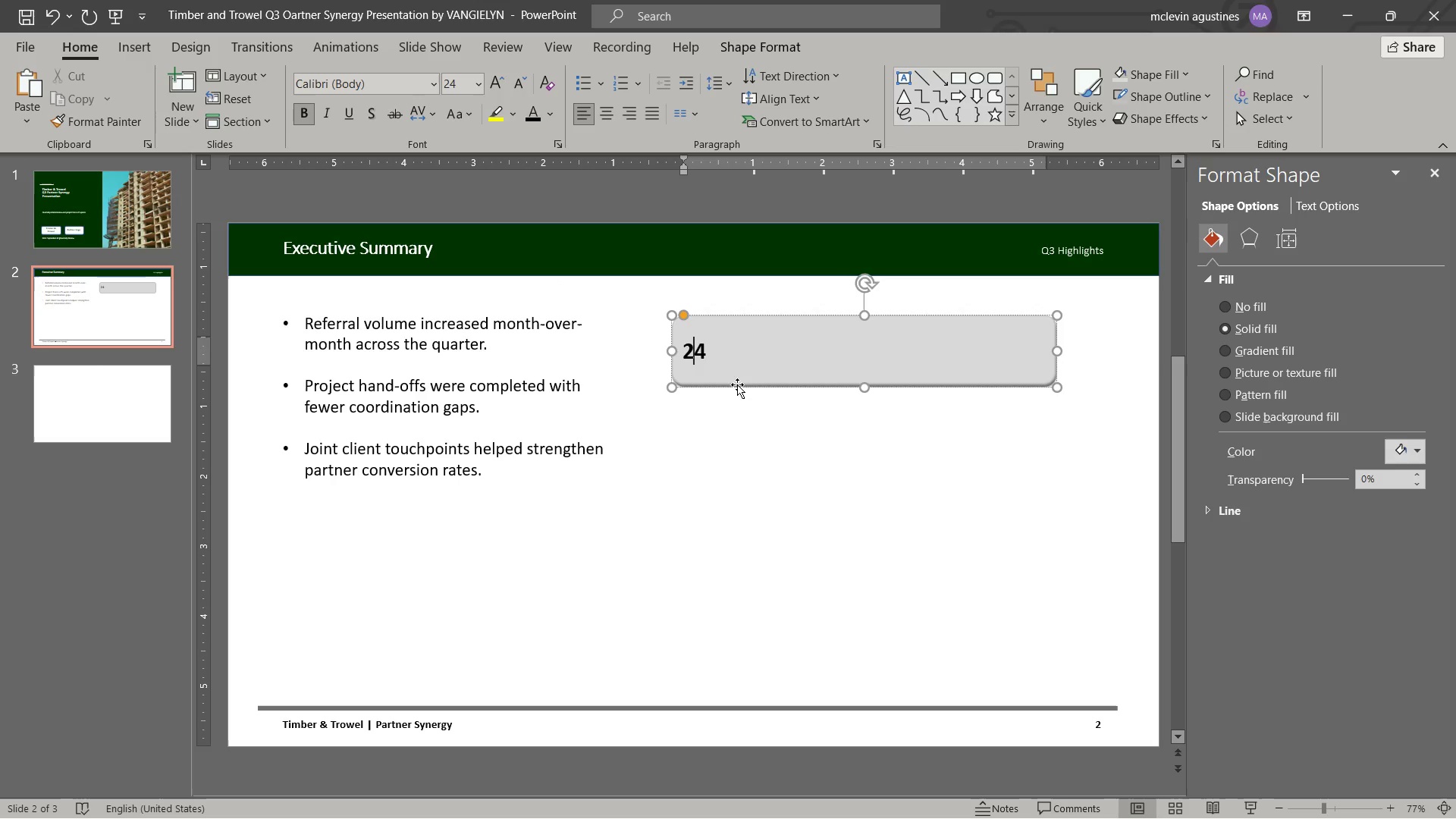 
key(ArrowRight)
 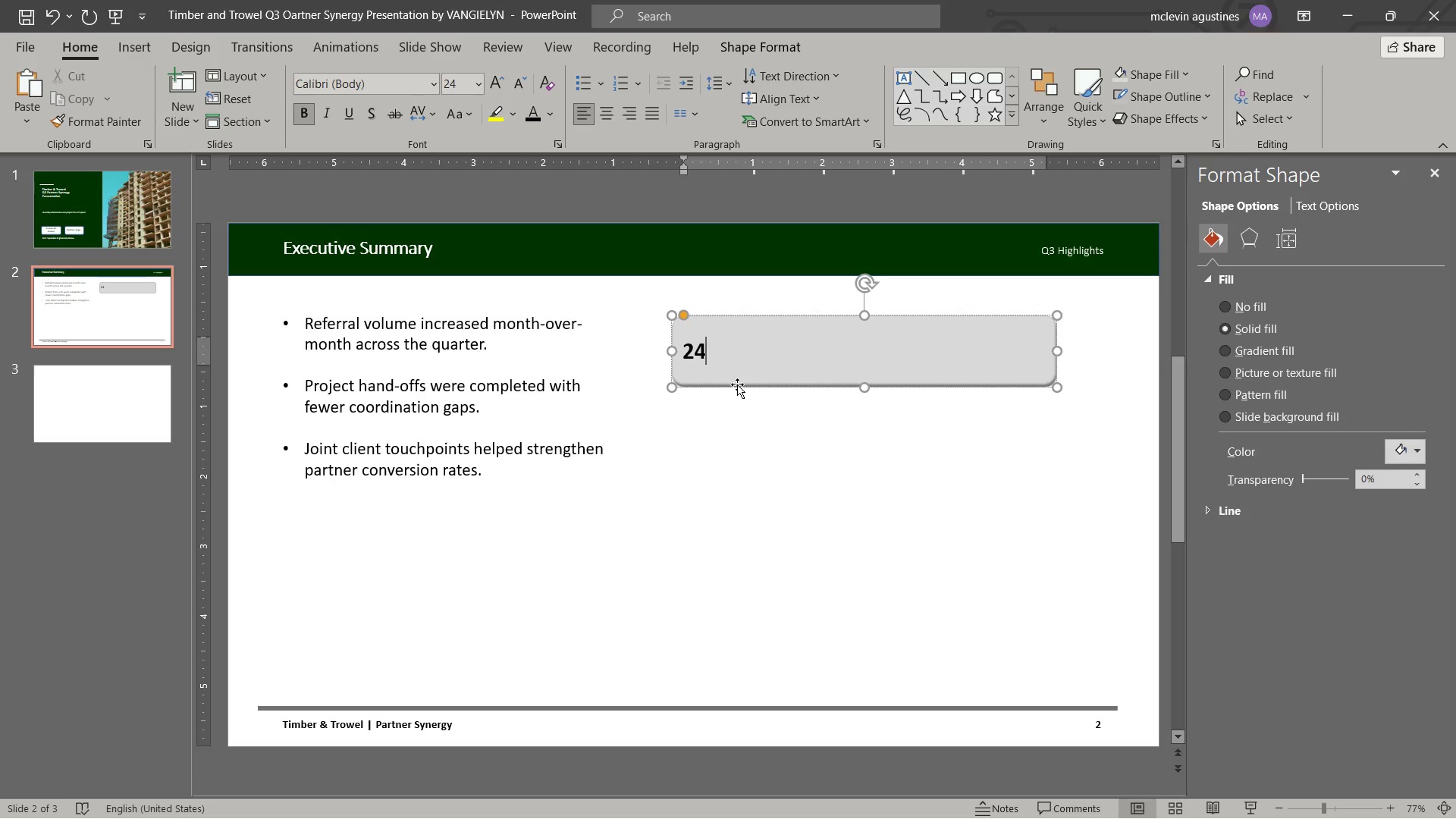 
key(Tab)
 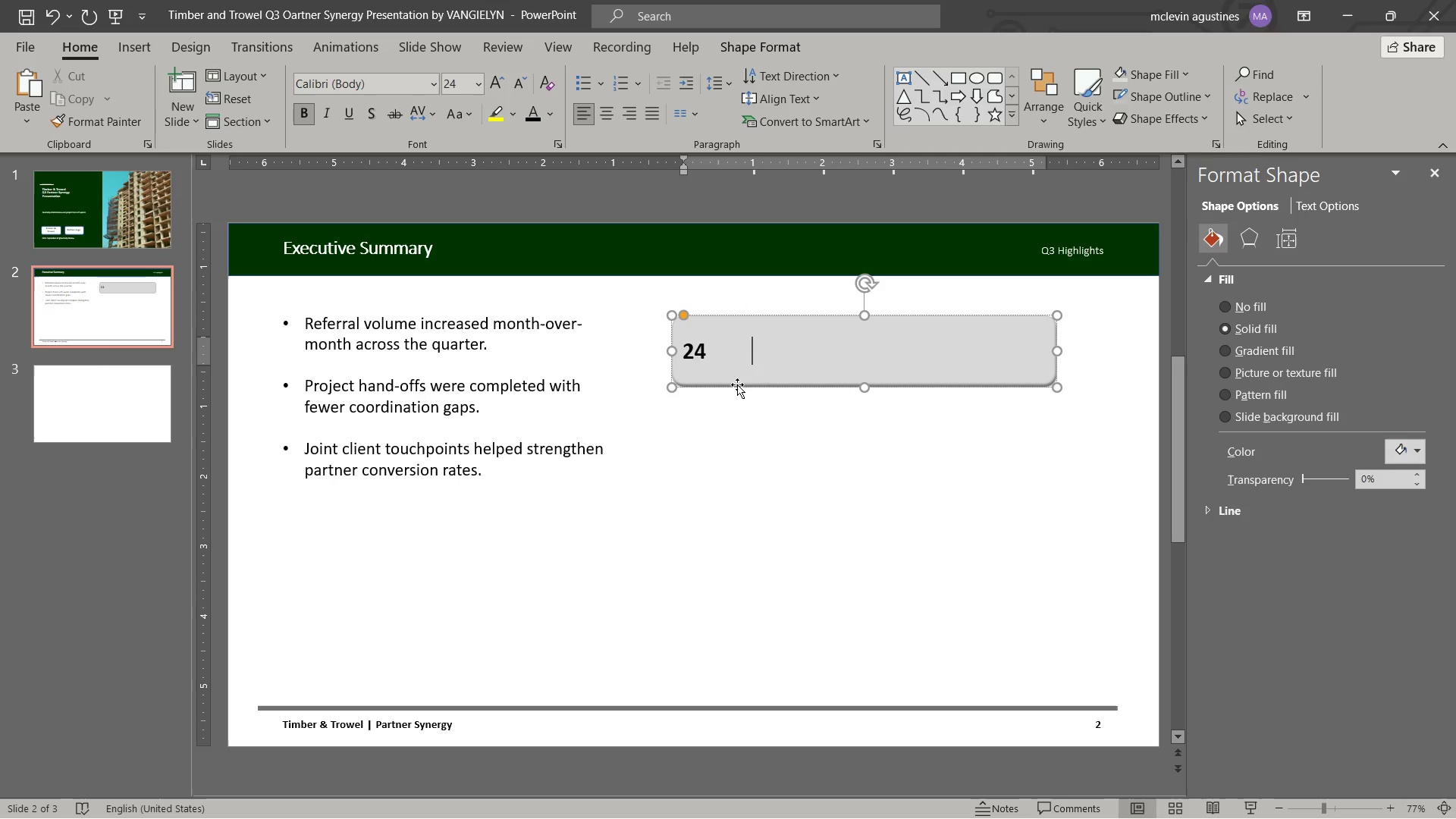 
key(Tab)
 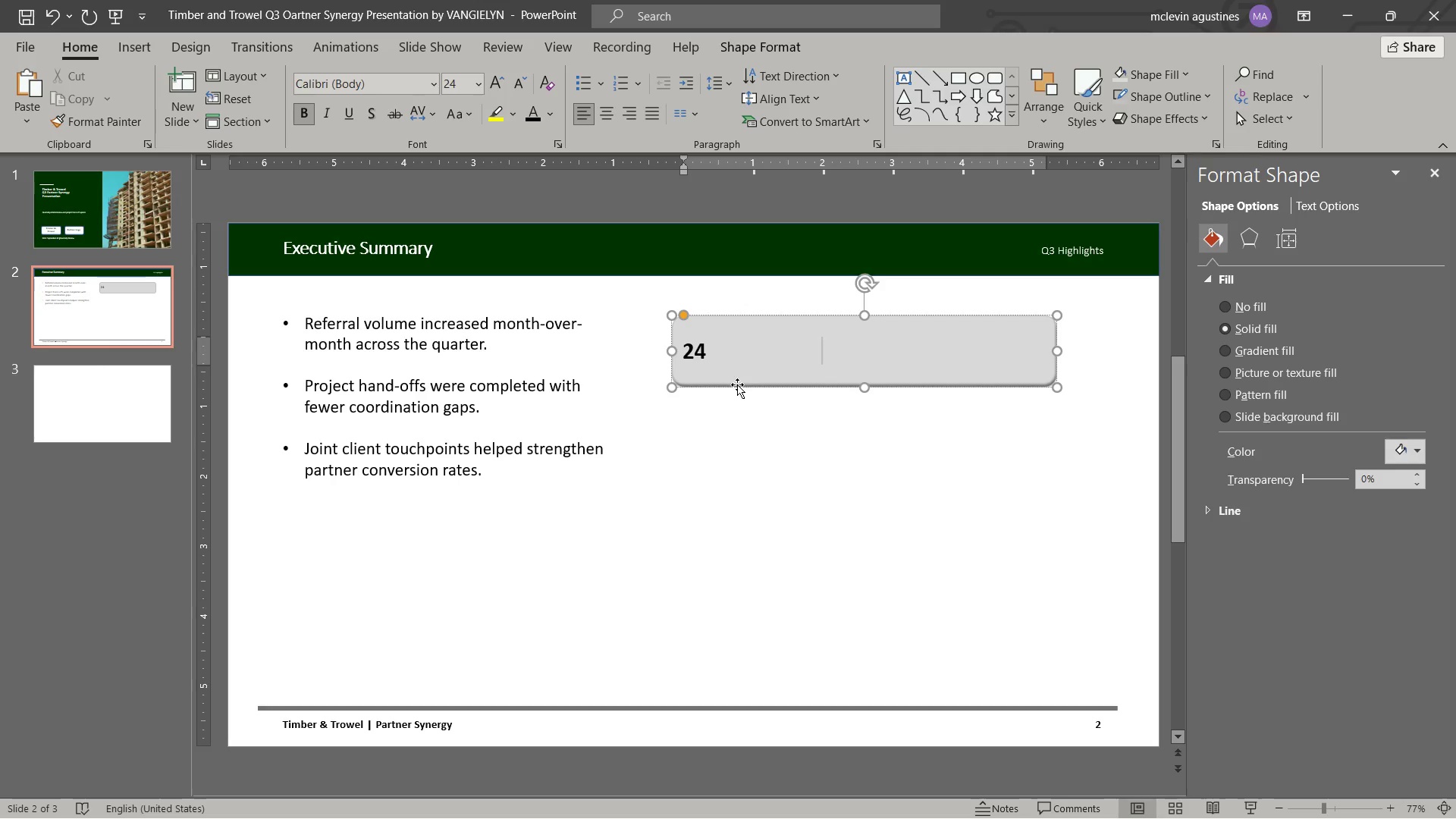 
key(Control+ControlLeft)
 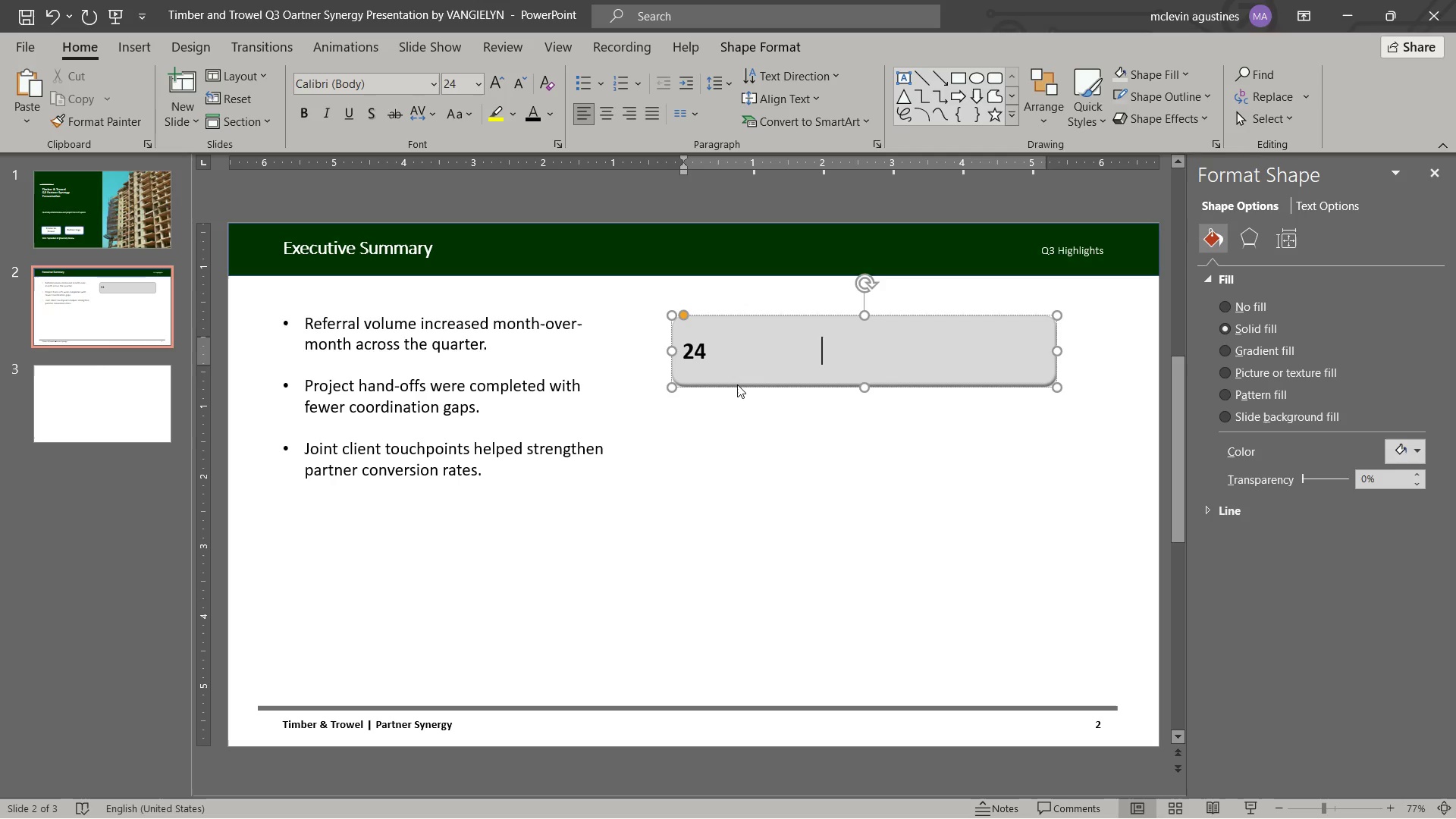 
key(Control+B)
 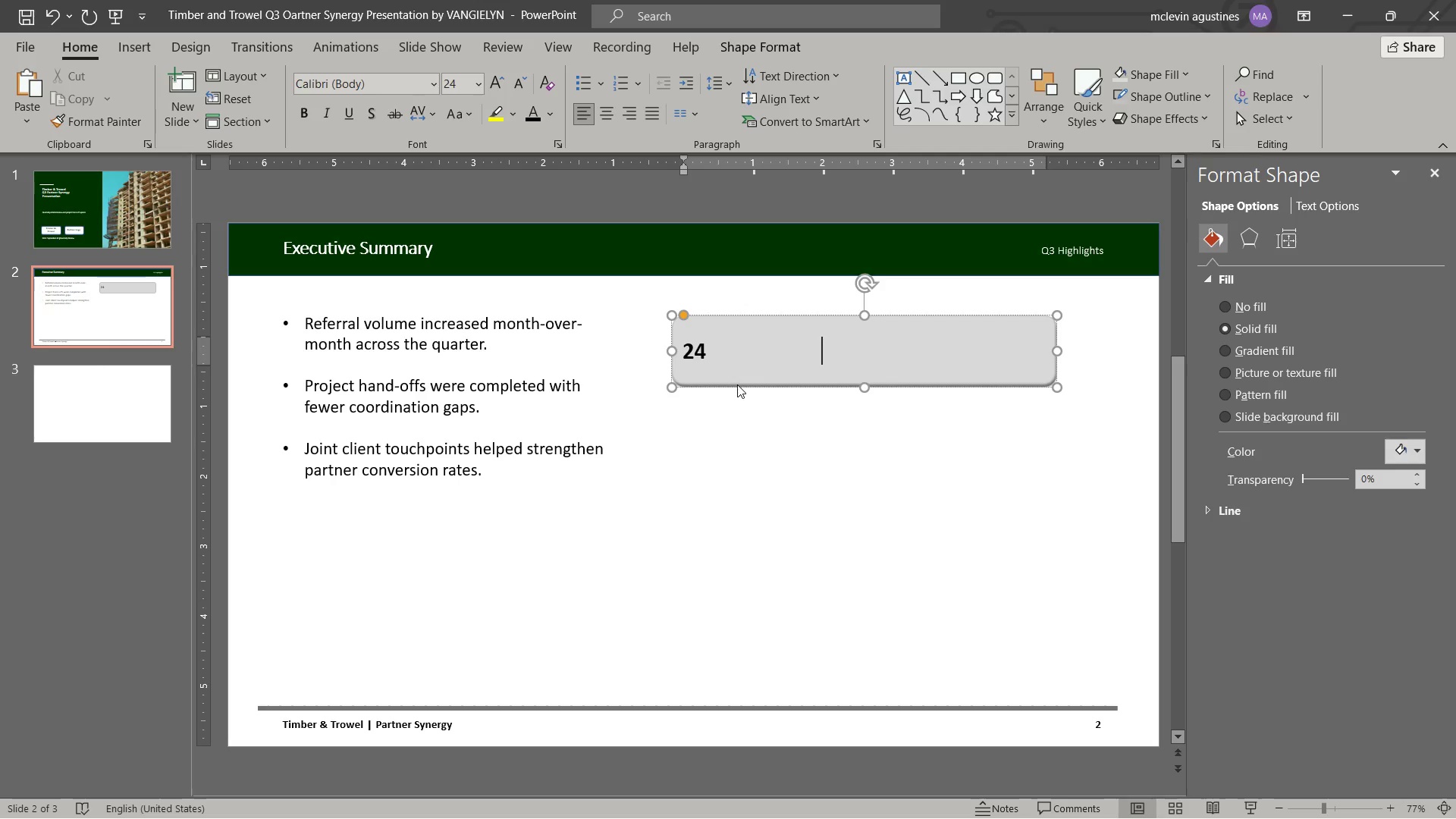 
type(TOtal leads)
 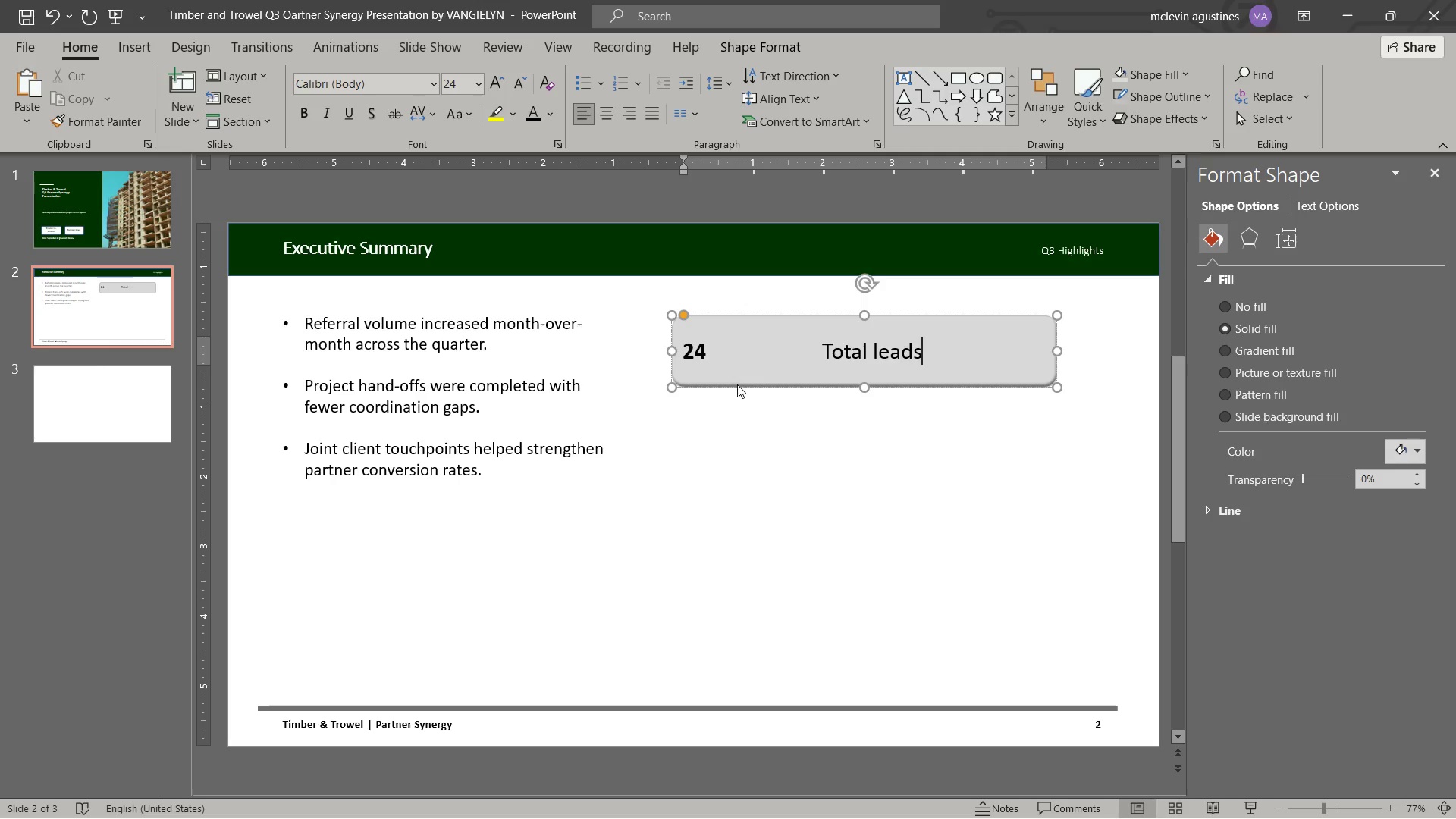 
hold_key(key=ControlLeft, duration=0.33)
 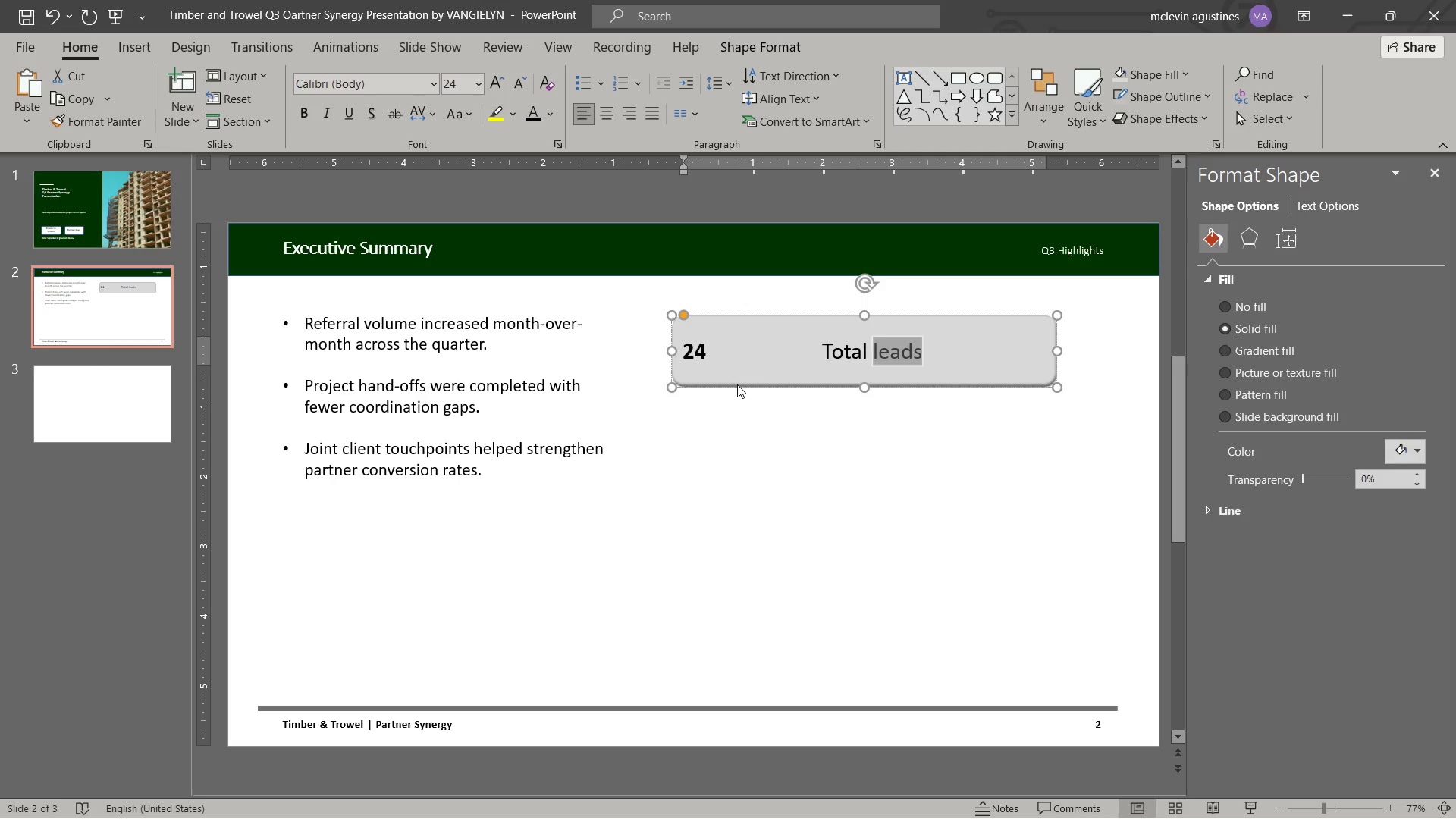 
key(Control+Shift+ArrowLeft)
 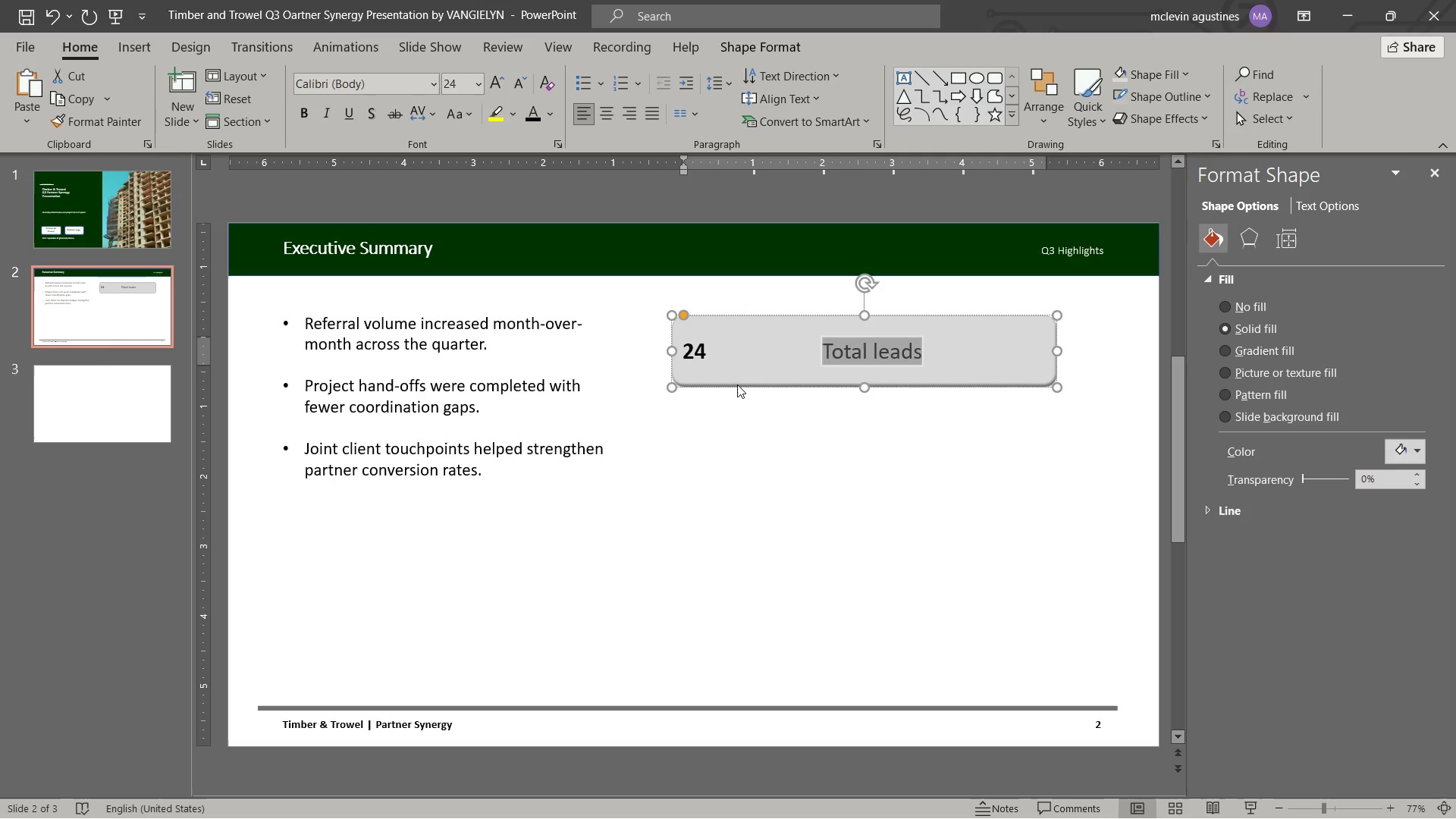 
key(Control+Shift+ArrowLeft)
 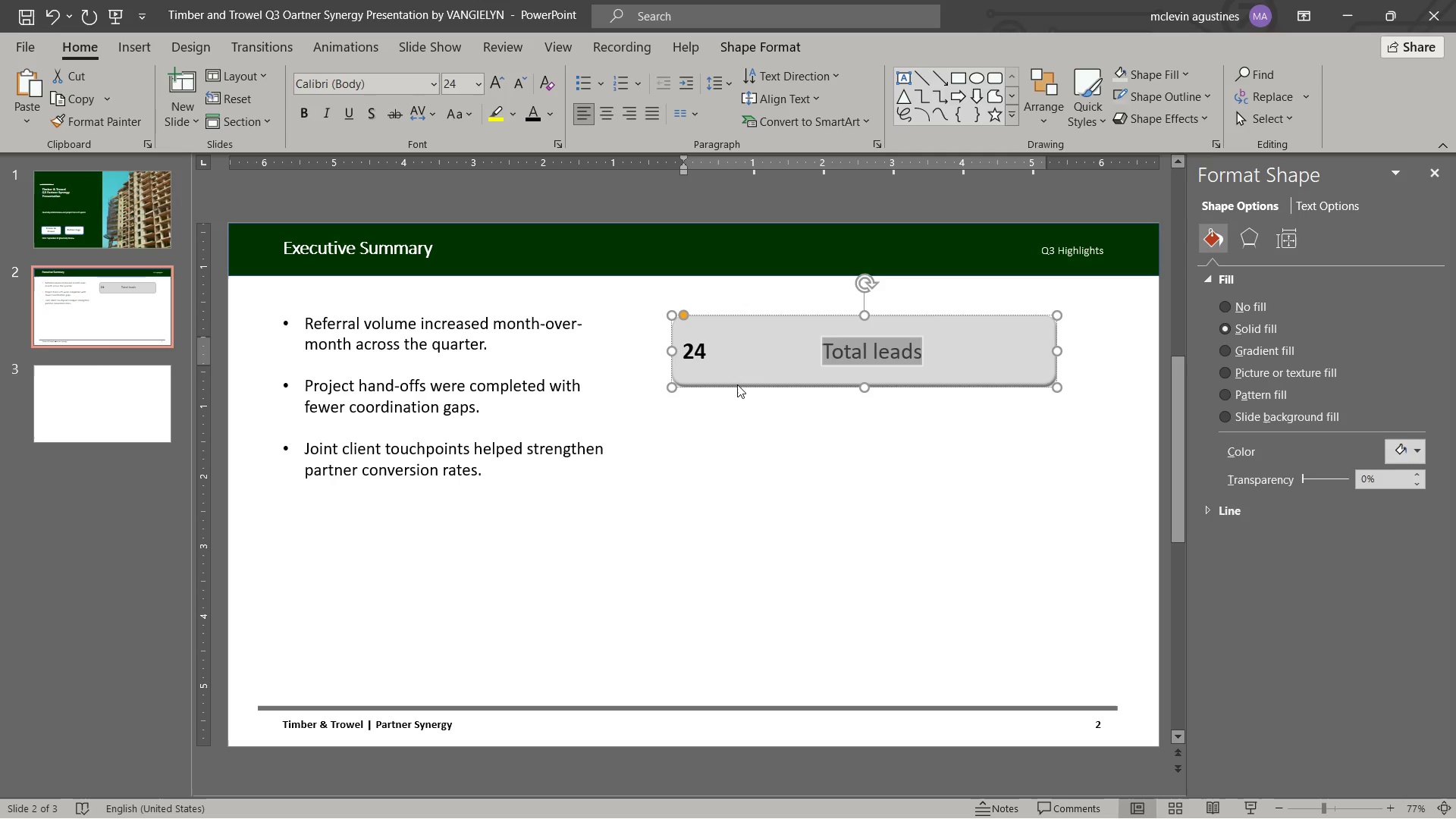 
key(Control+BracketLeft)
 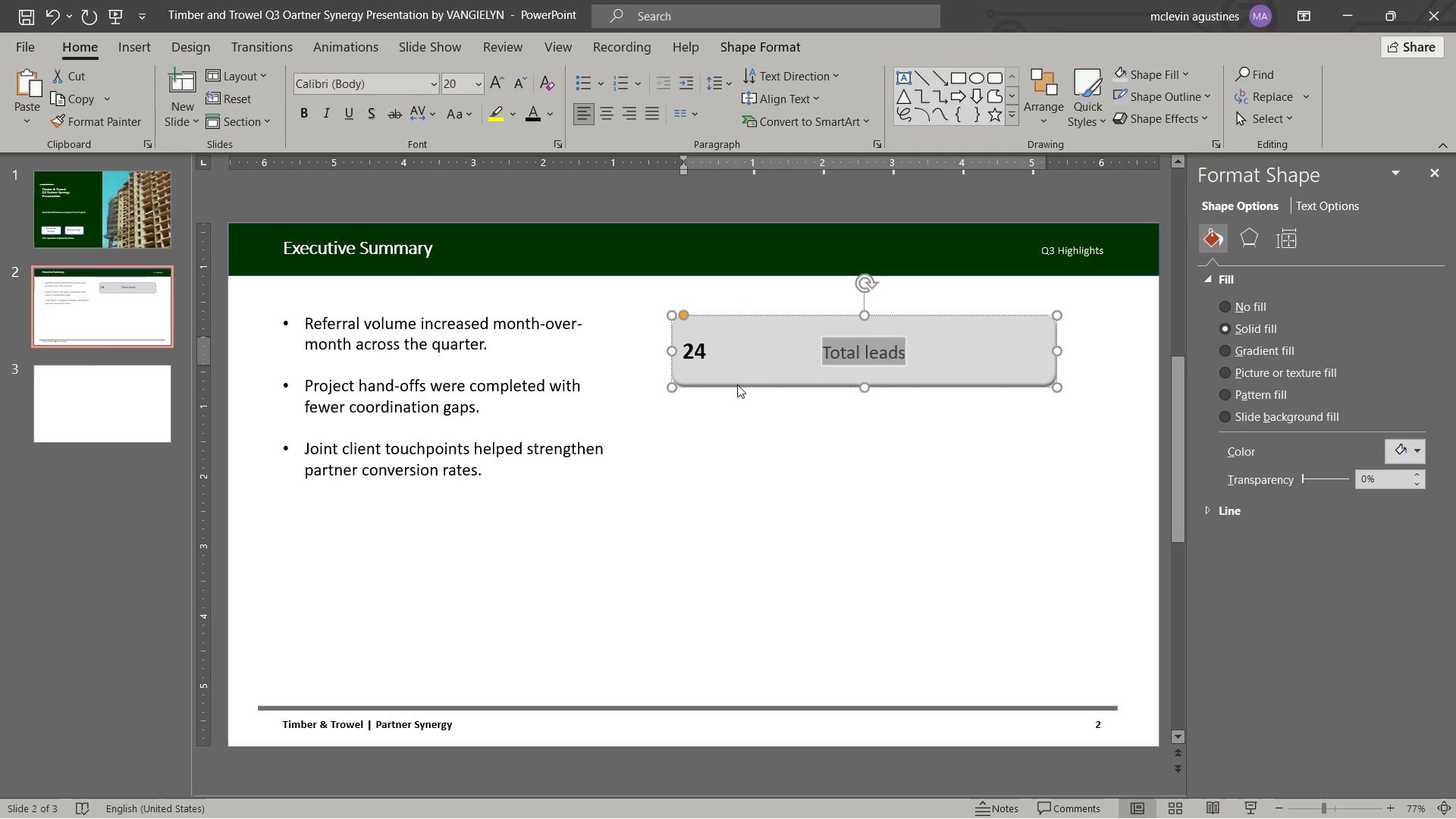 
key(Control+BracketLeft)
 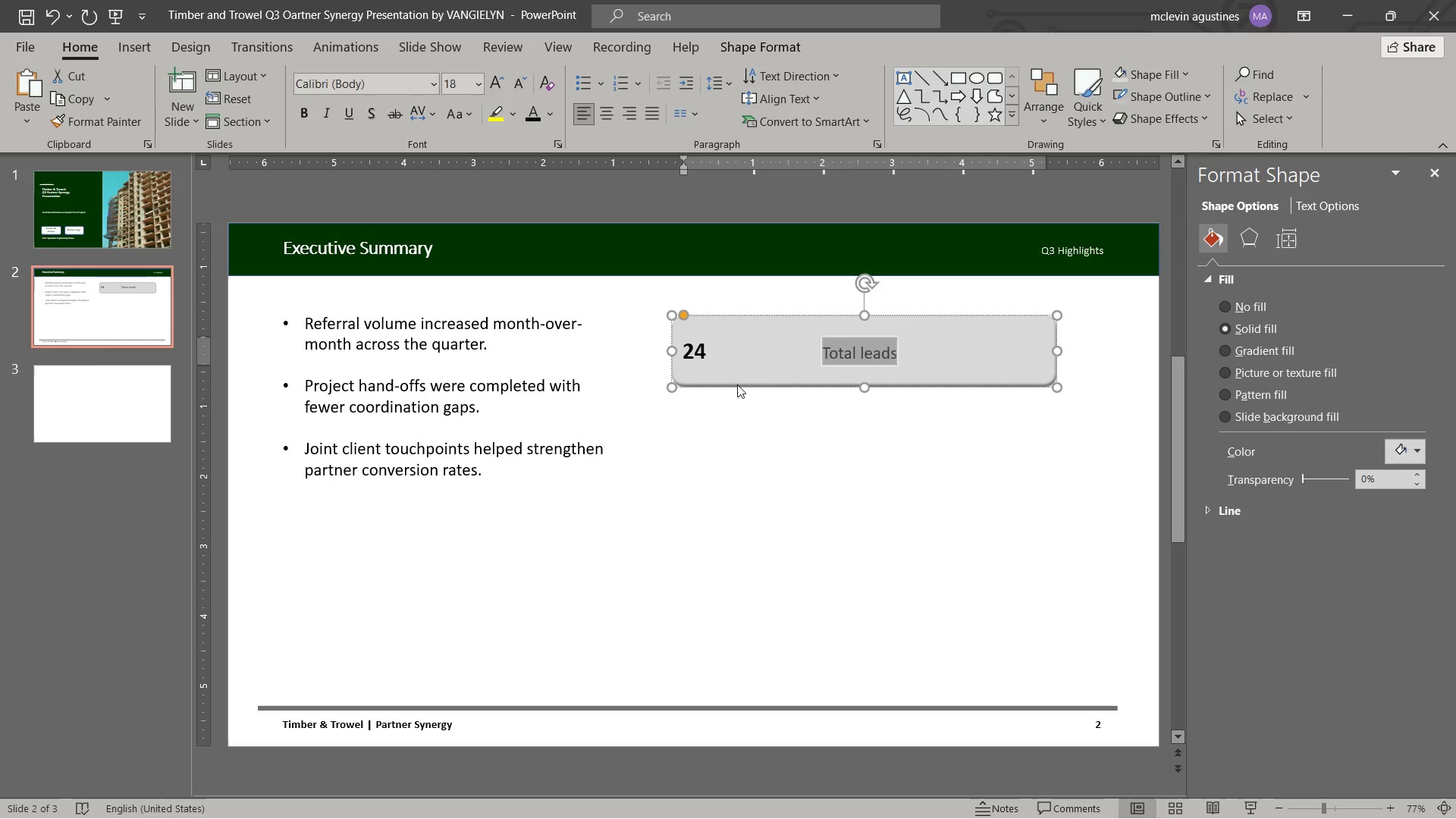 
key(Control+BracketLeft)
 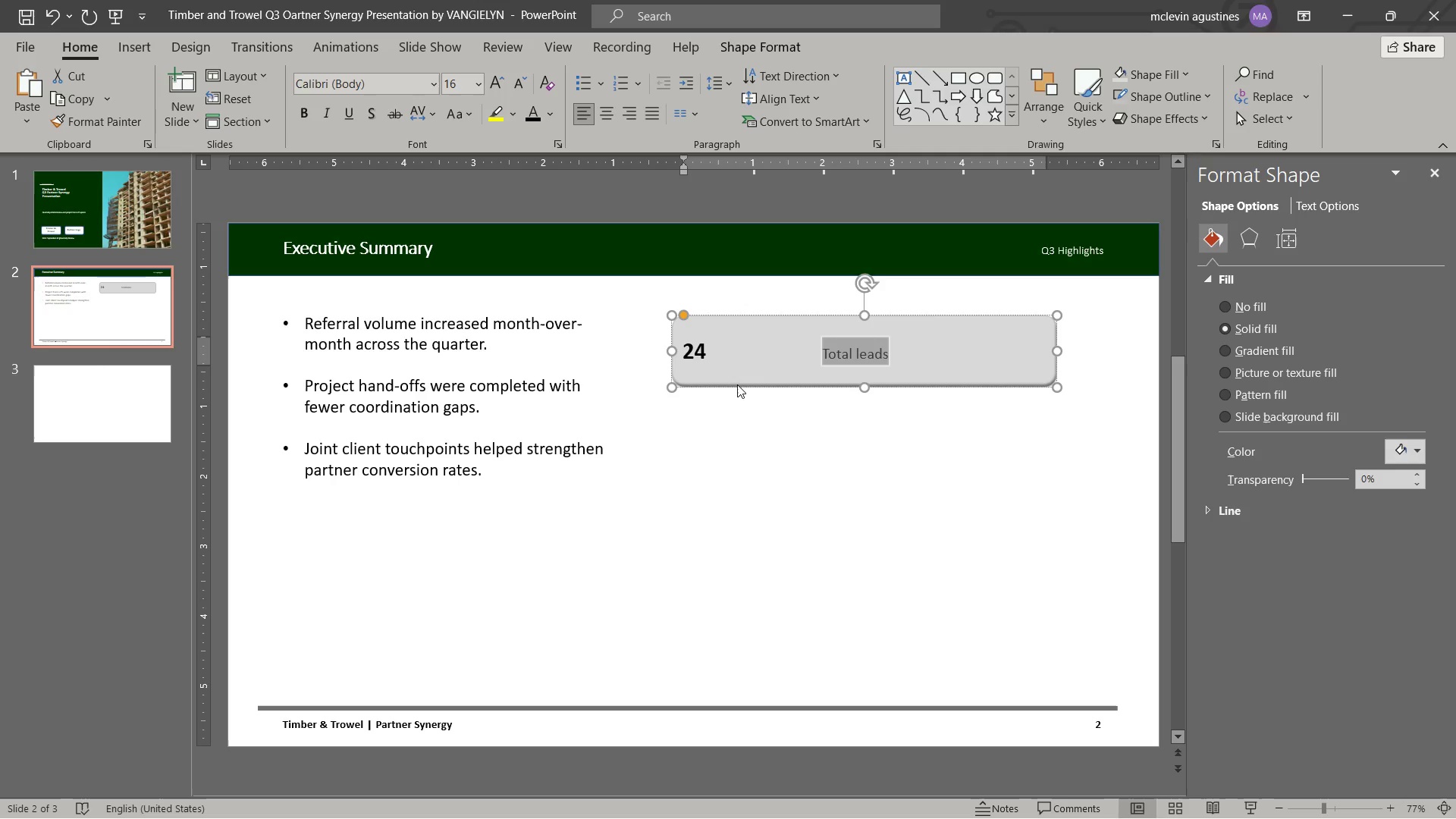 
key(Control+BracketLeft)
 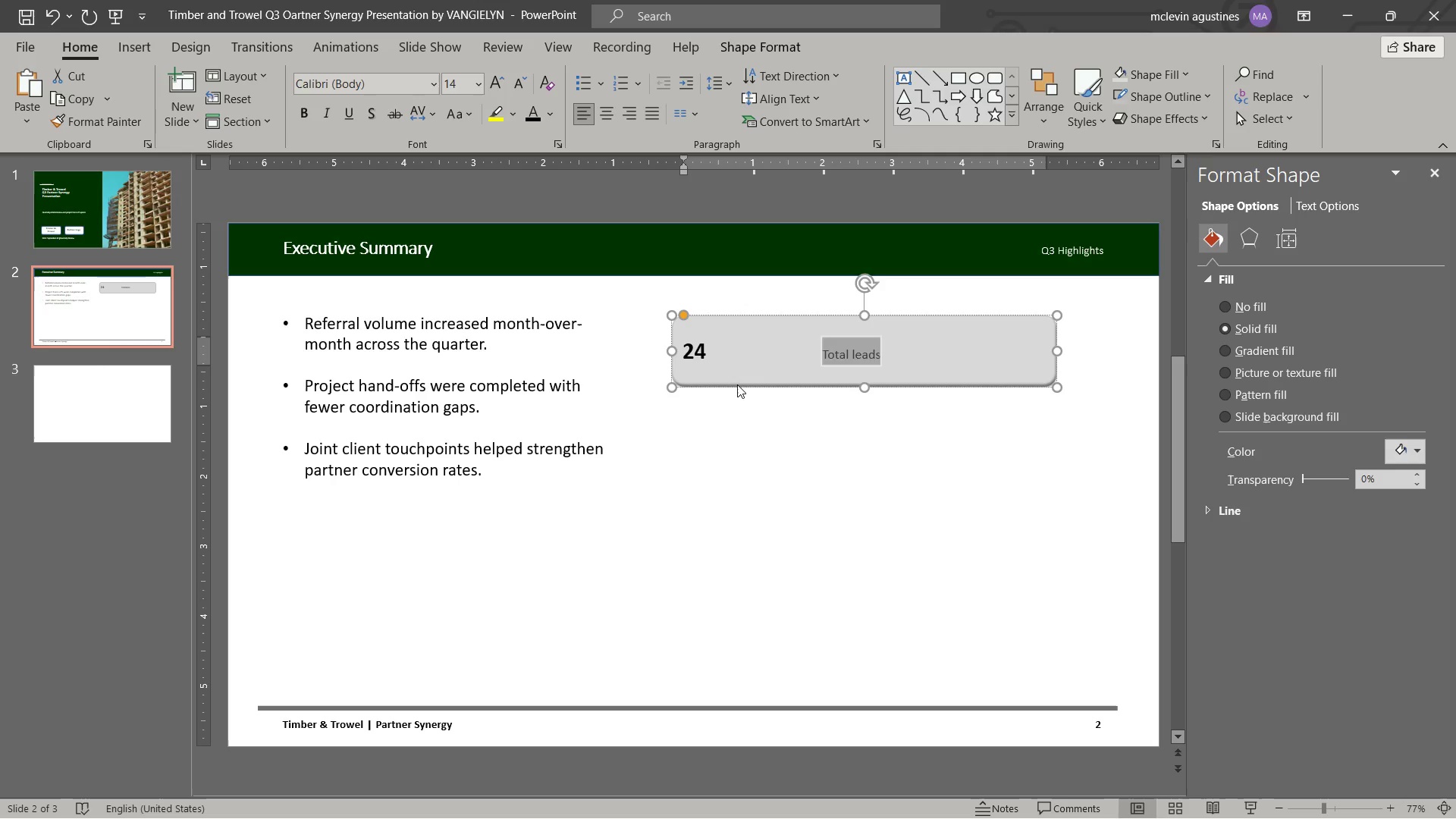 
key(Control+BracketRight)
 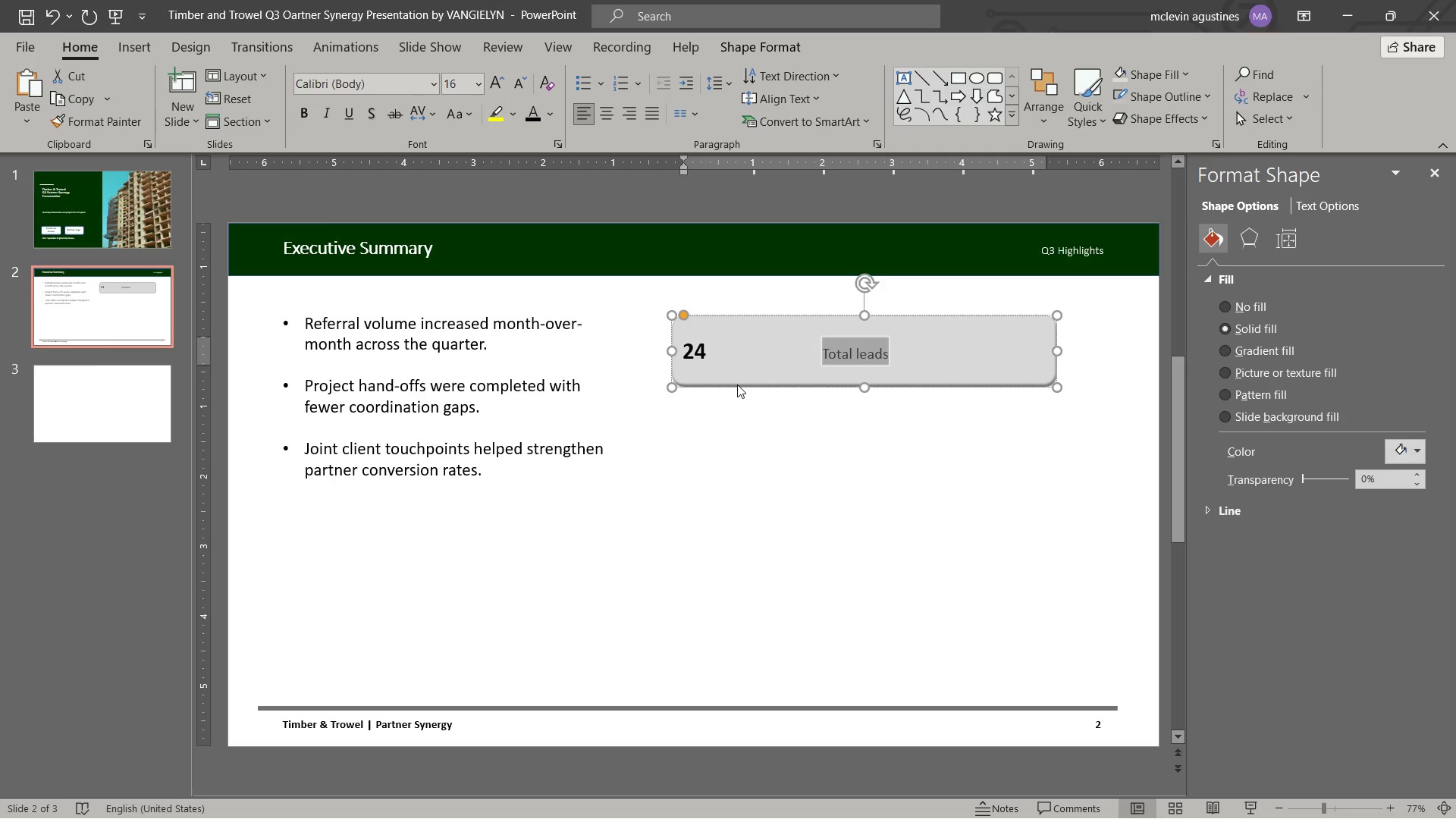 
key(Control+BracketLeft)
 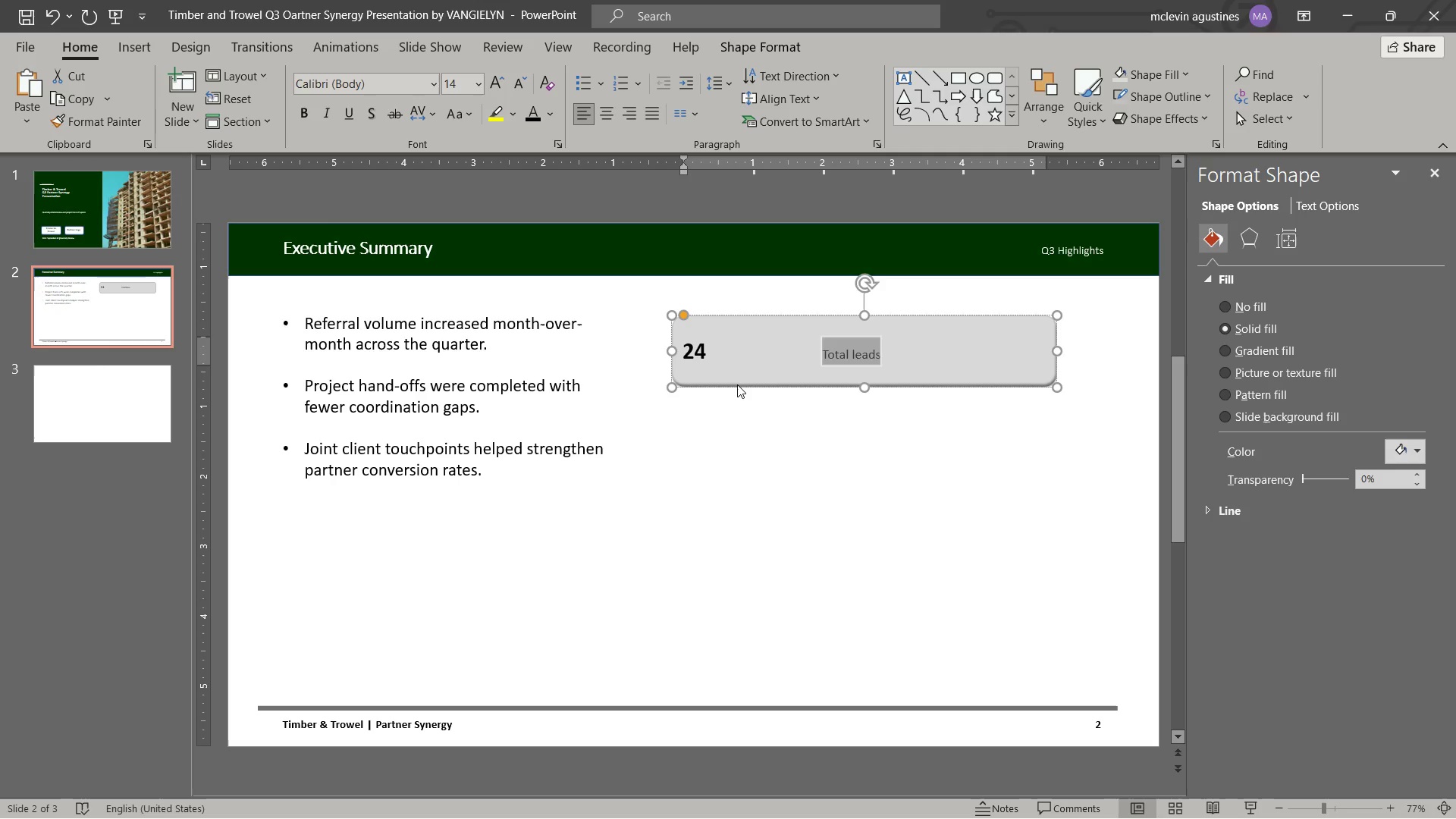 
key(Control+BracketRight)
 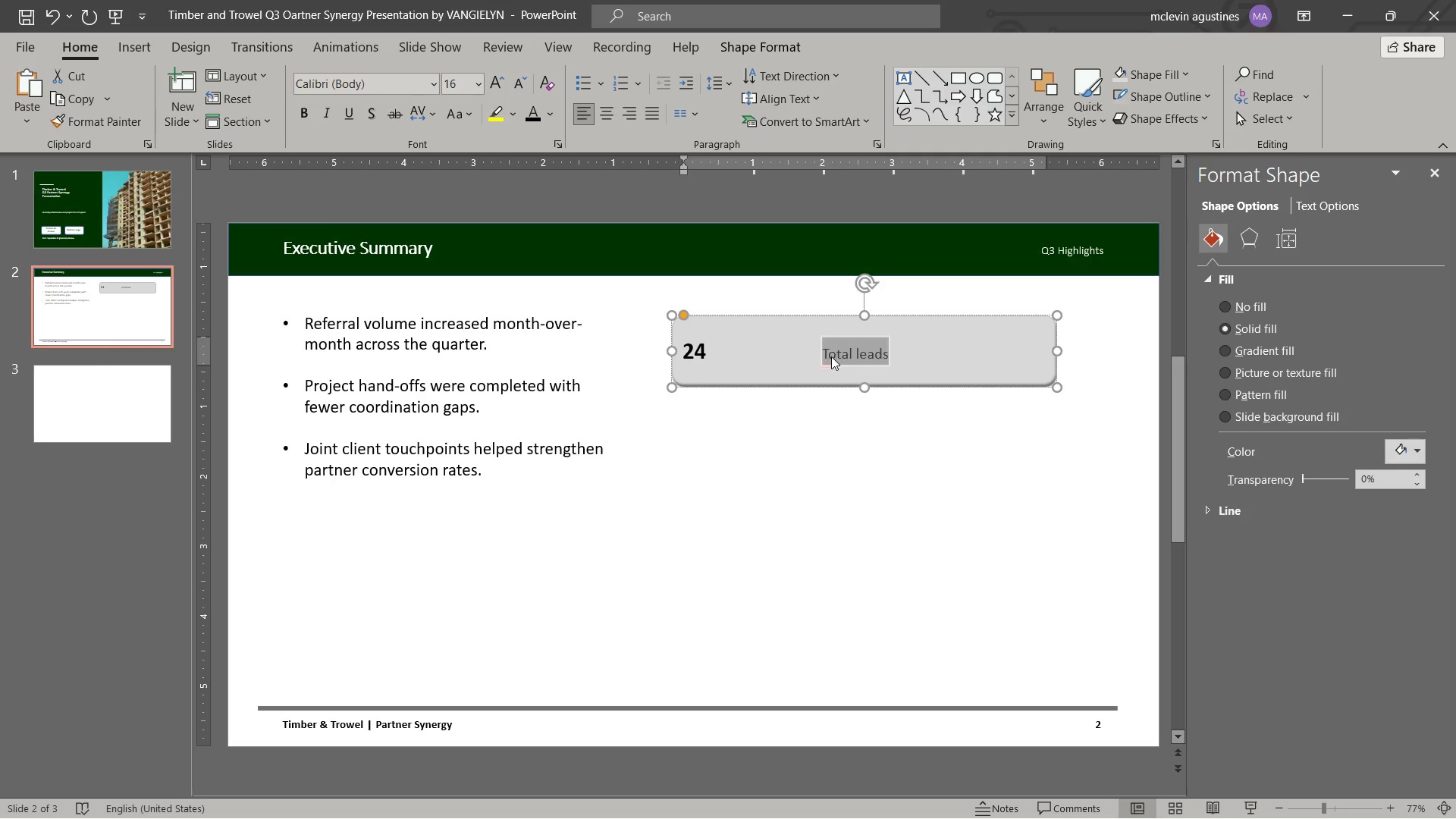 
left_click([823, 356])
 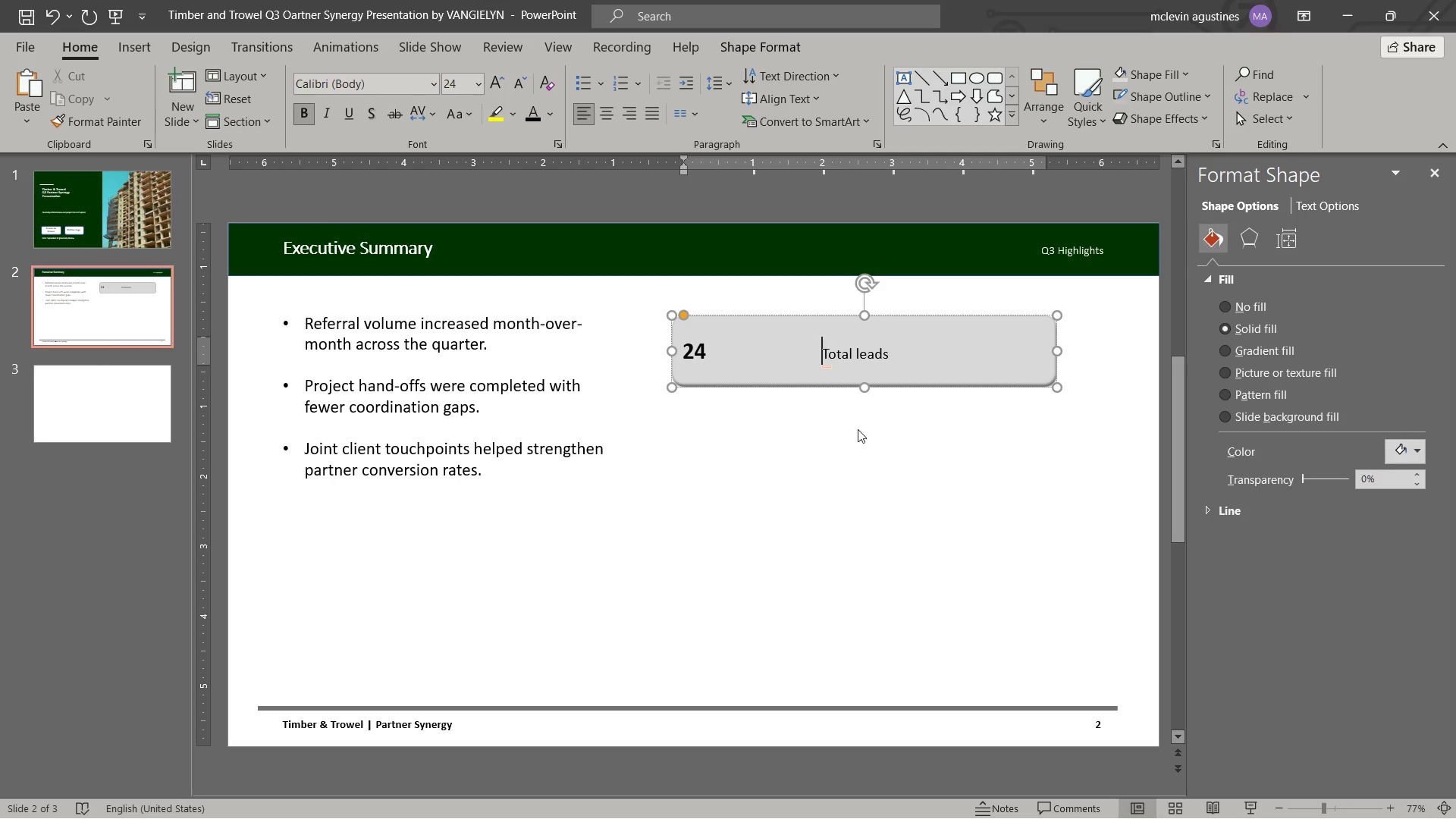 
key(Space)
 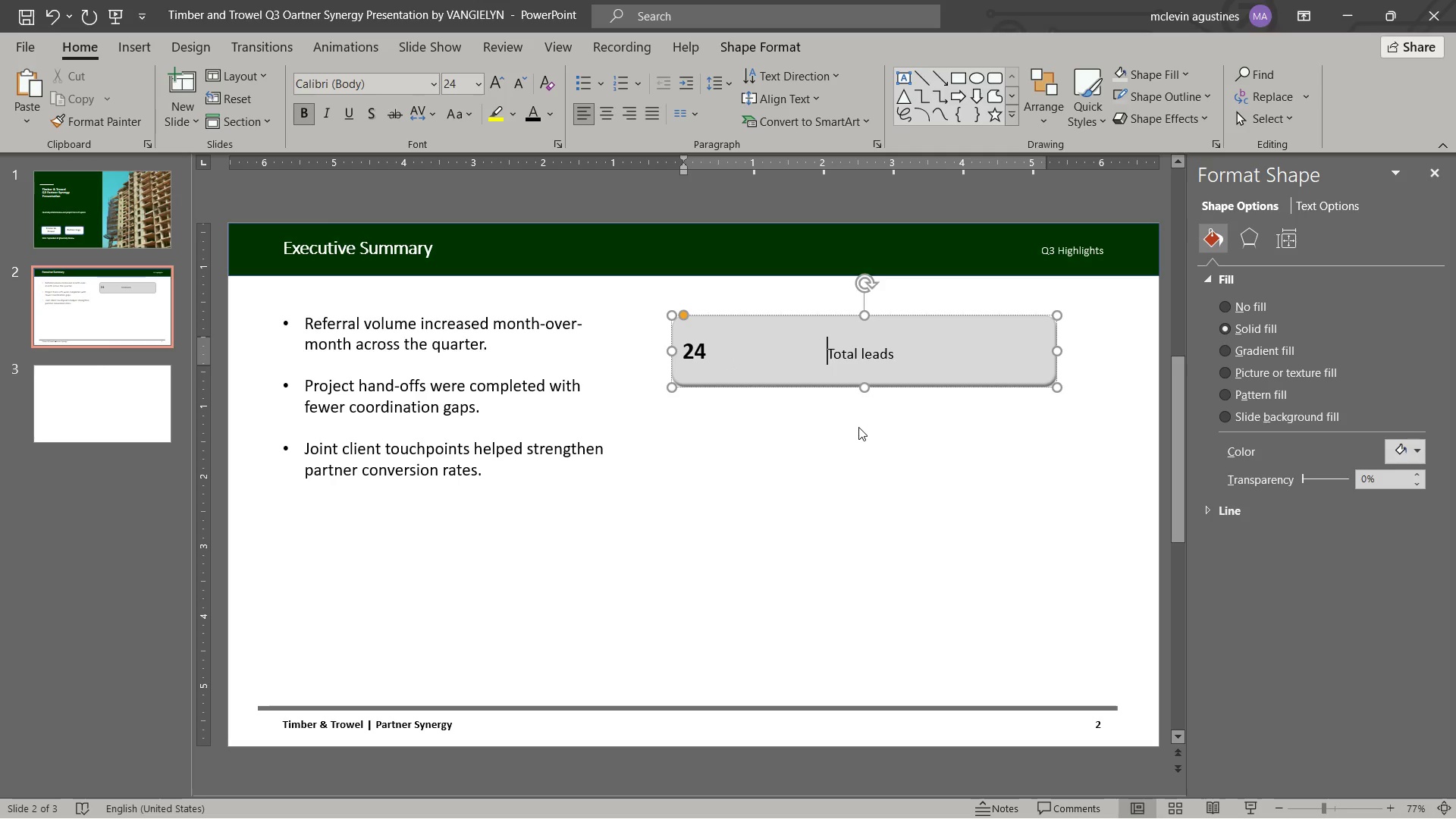 
key(Space)
 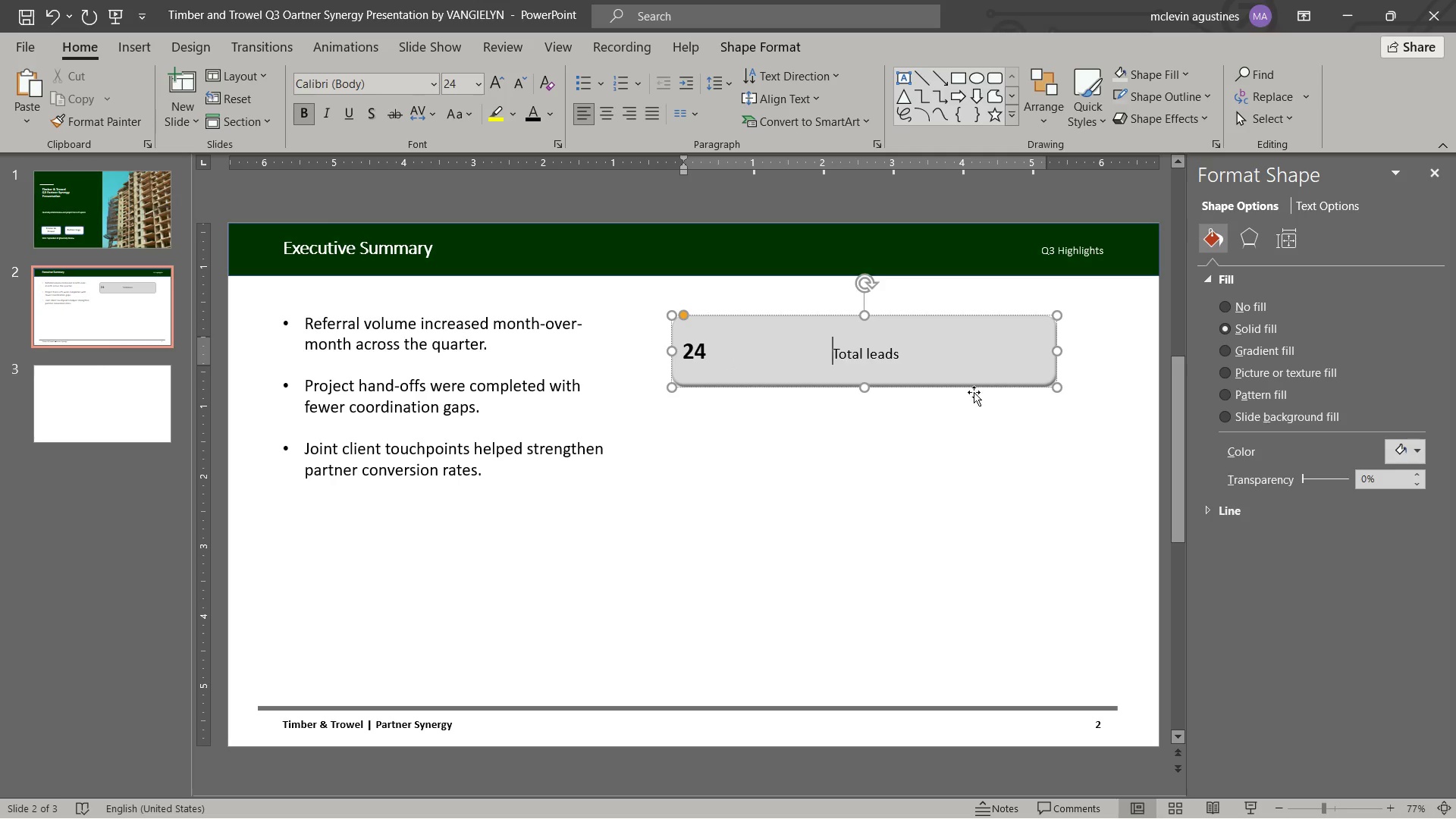 
left_click([978, 388])
 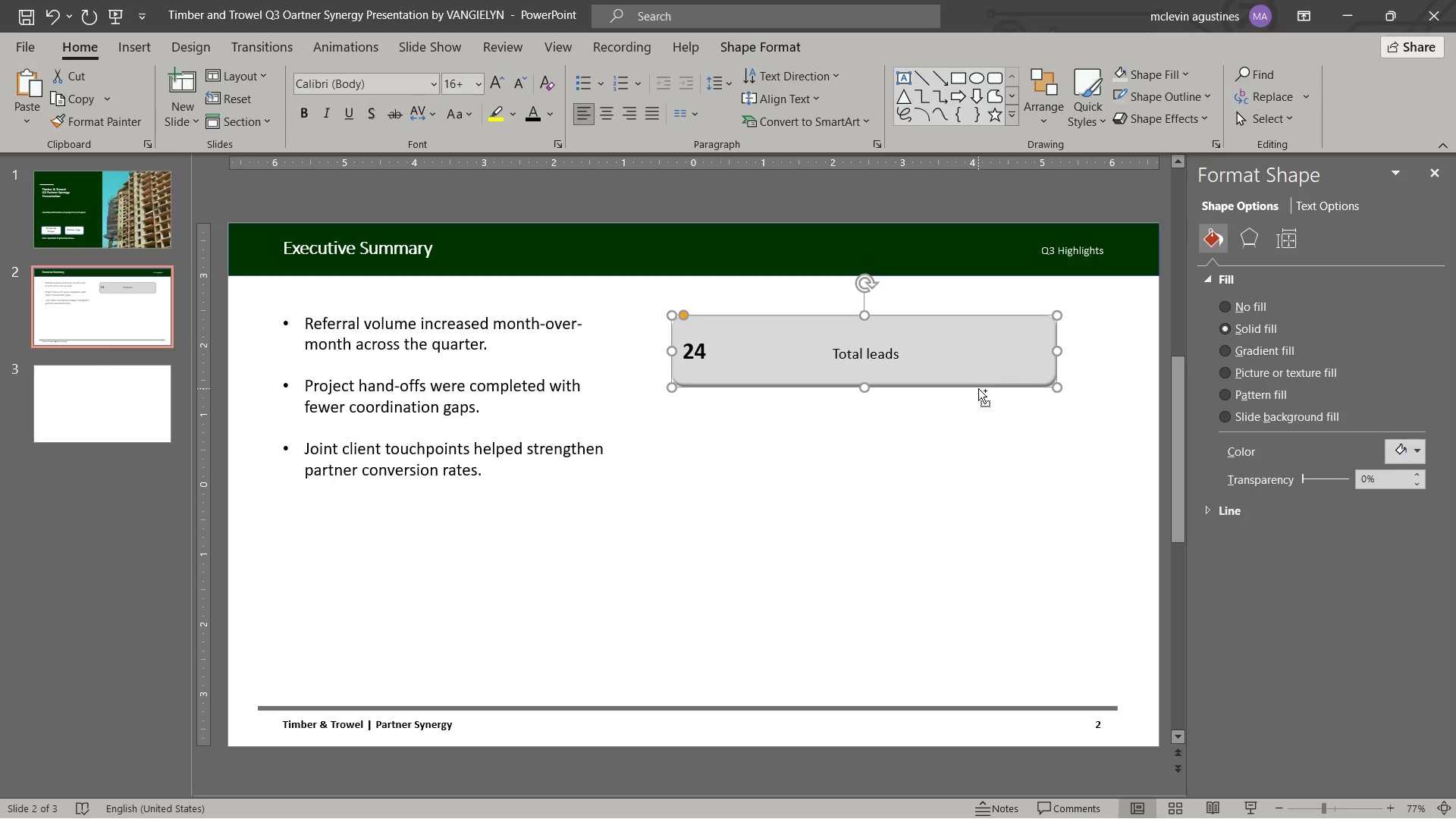 
key(Control+C)
 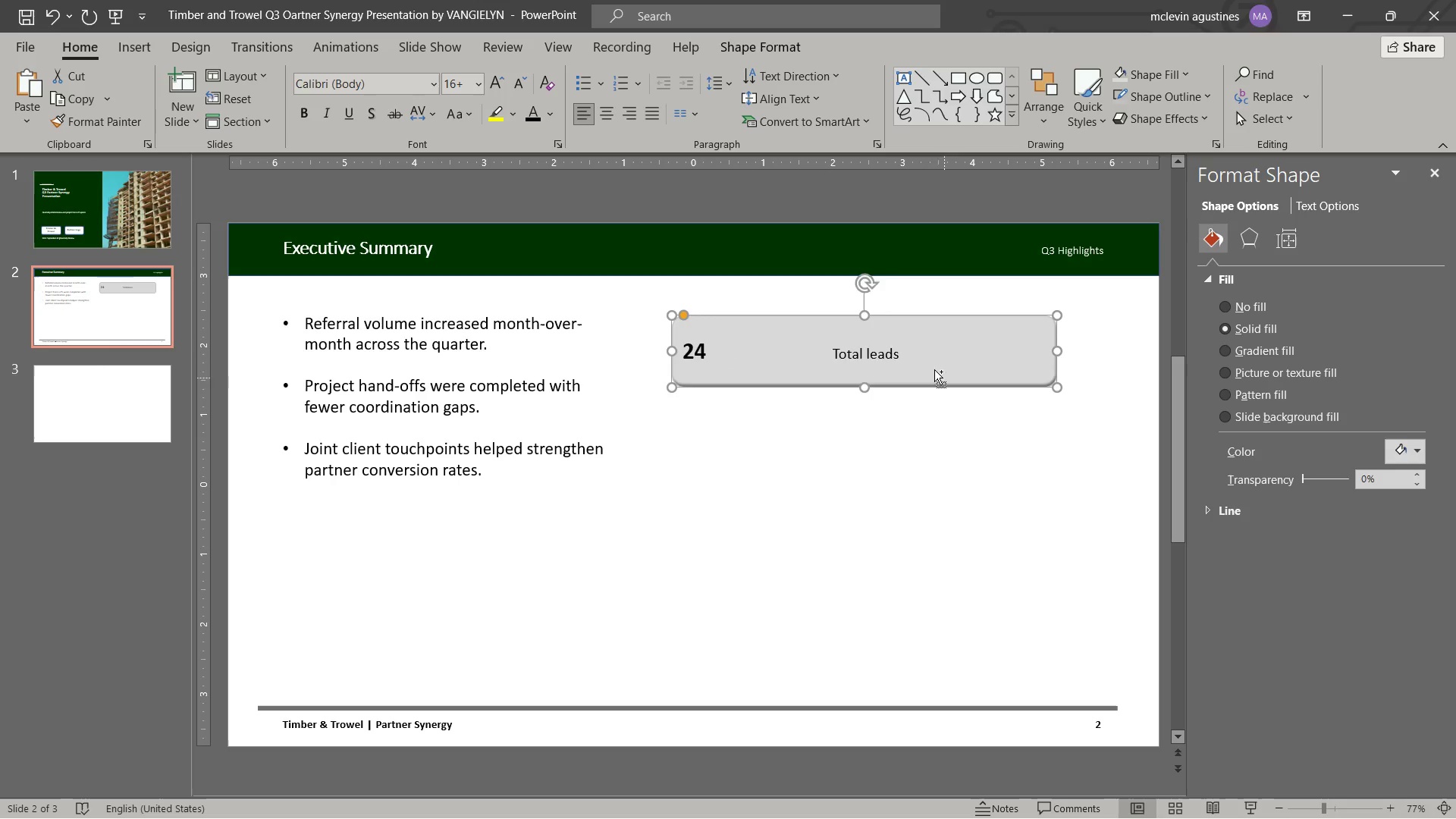 
key(Control+V)
 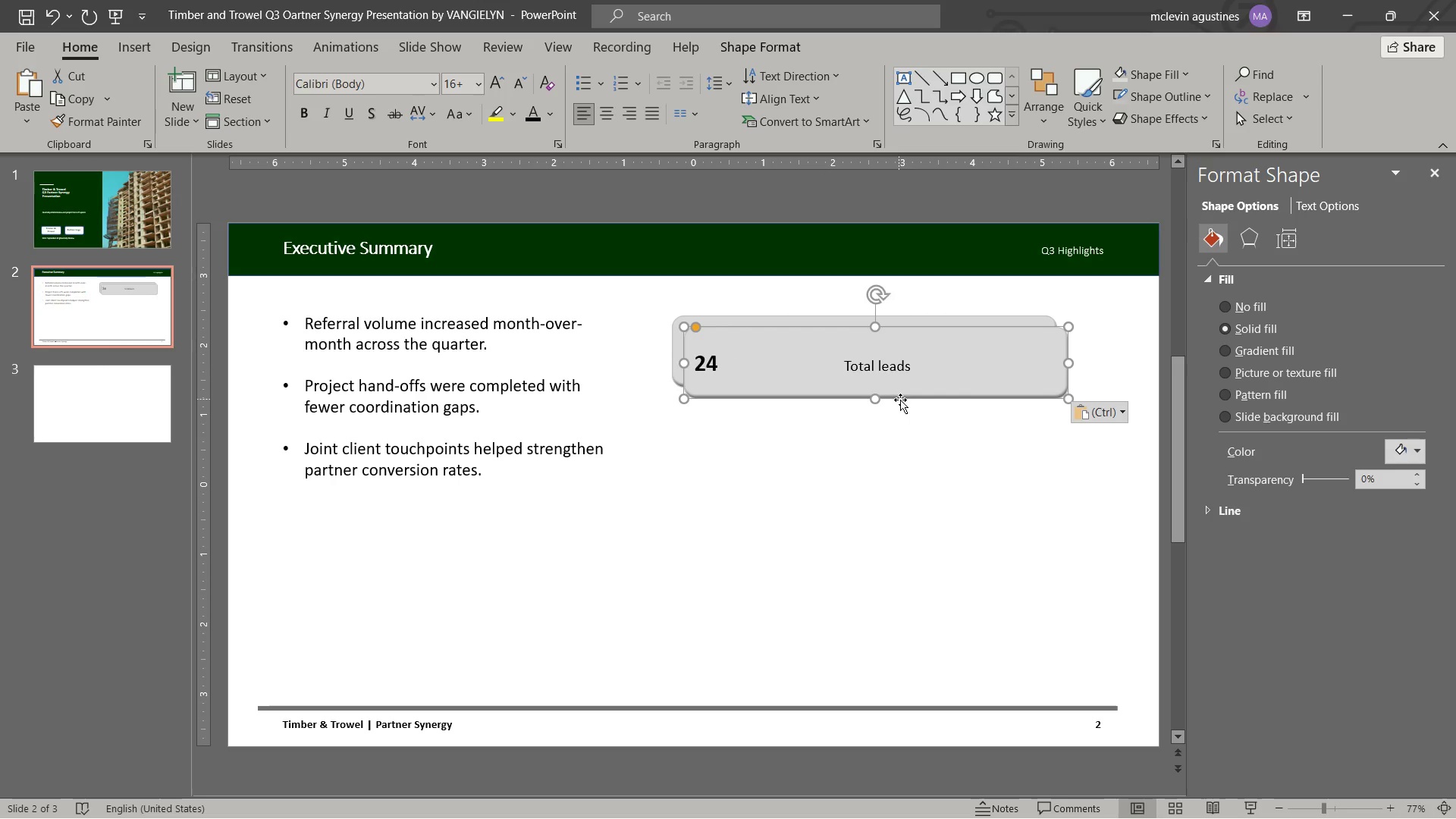 
left_click_drag(start_coordinate=[901, 400], to_coordinate=[894, 479])
 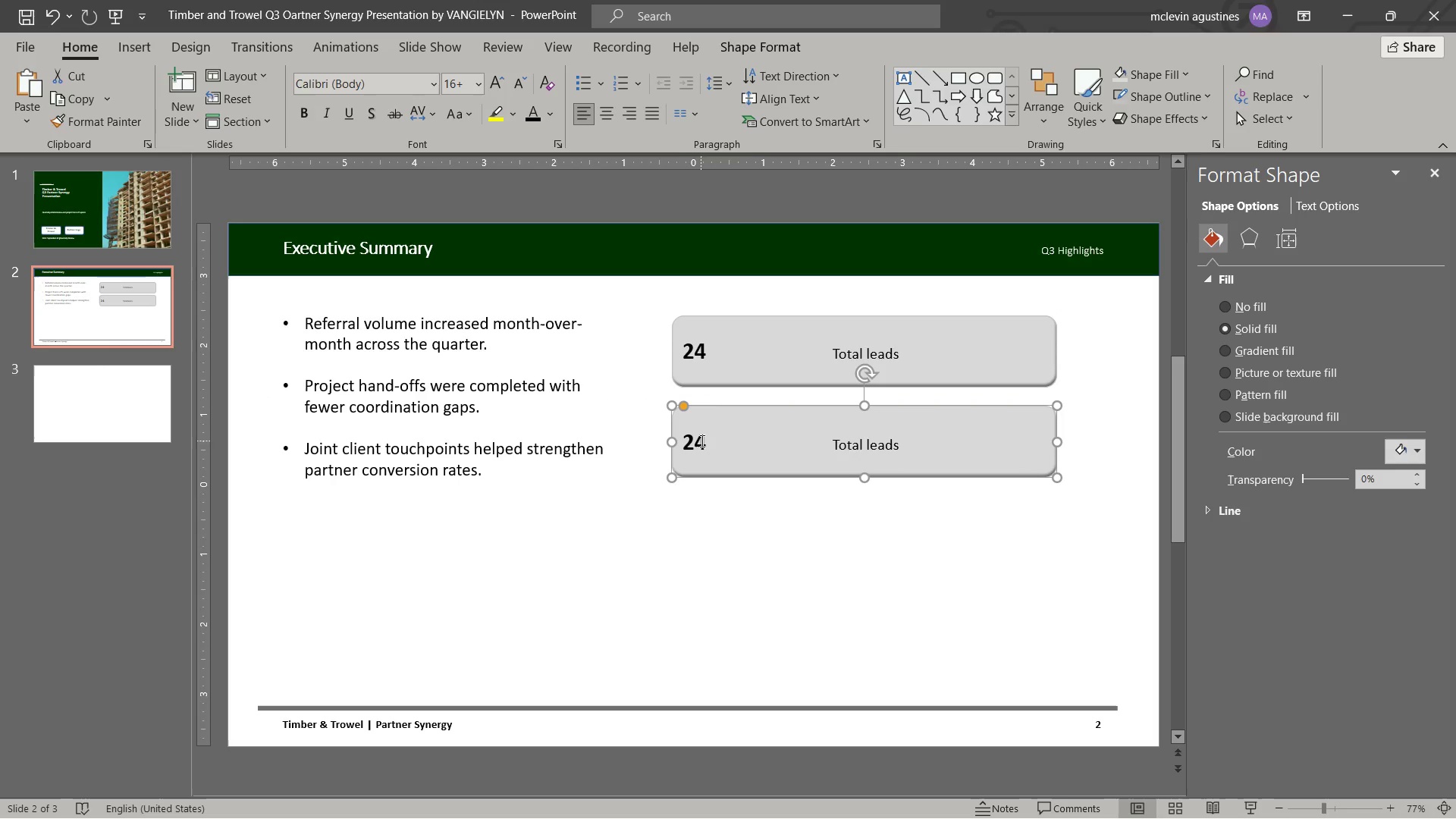 
double_click([701, 441])
 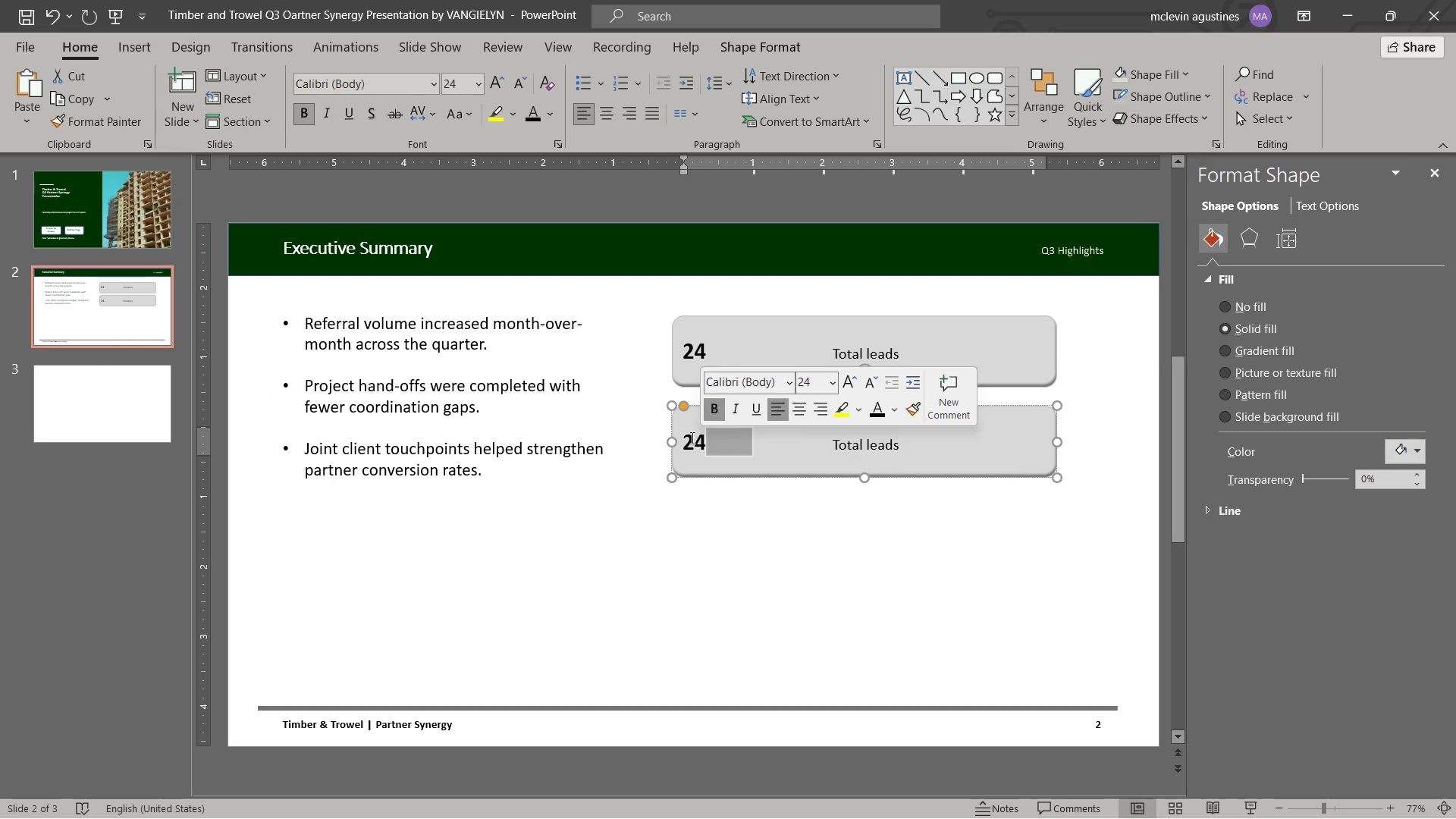 
double_click([691, 438])
 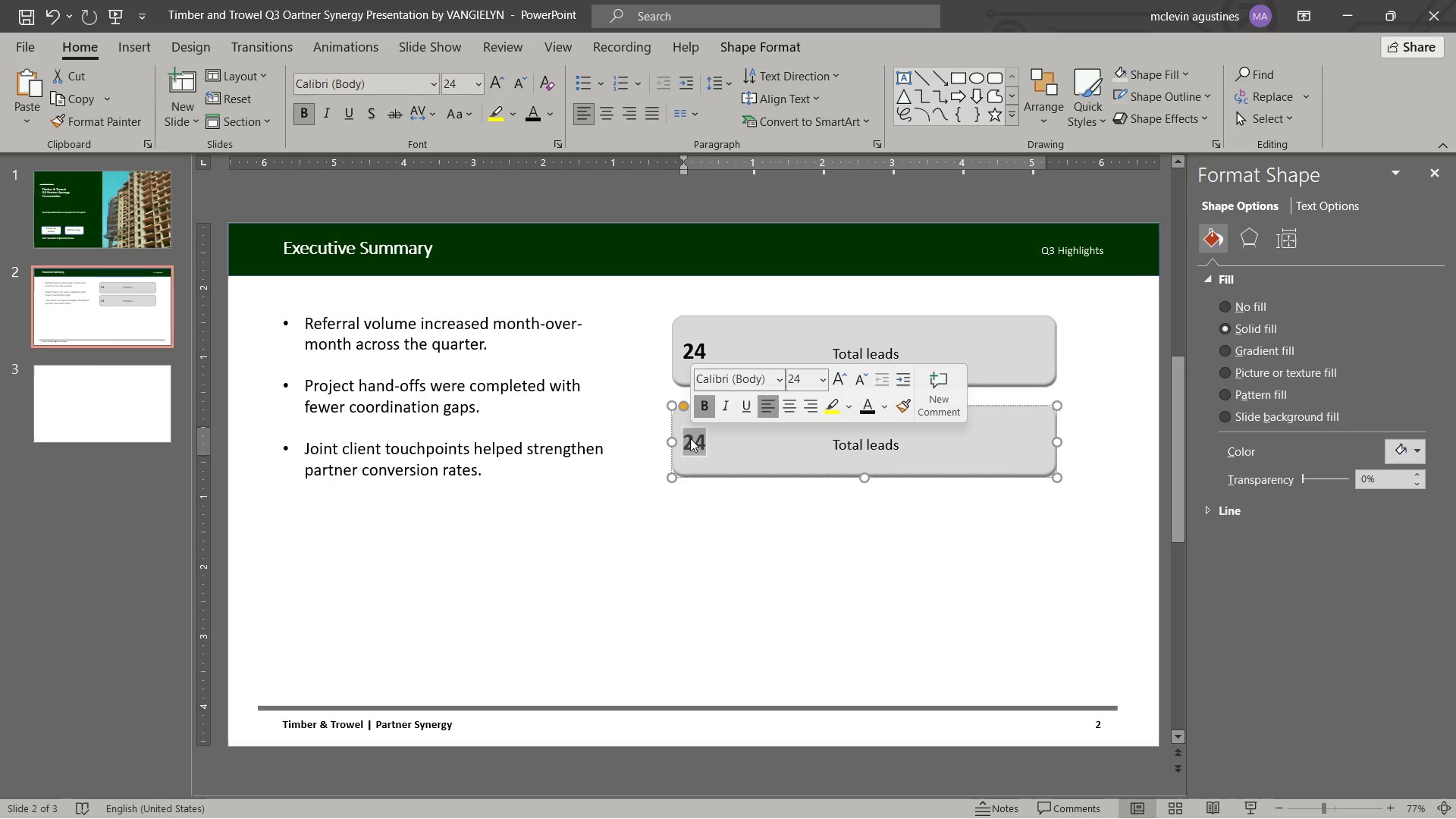 
key(Numpad9)
 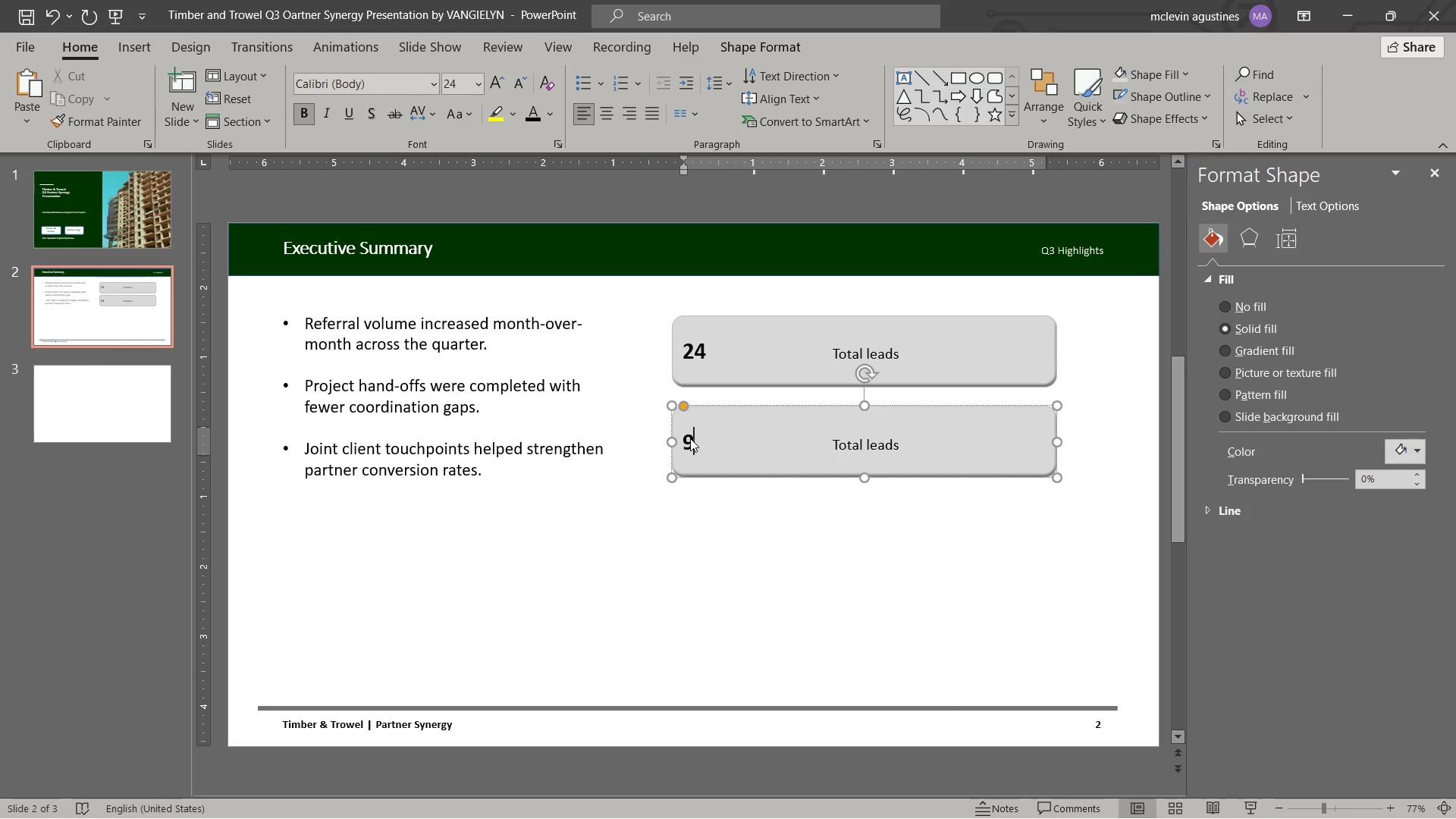 
key(Numpad2)
 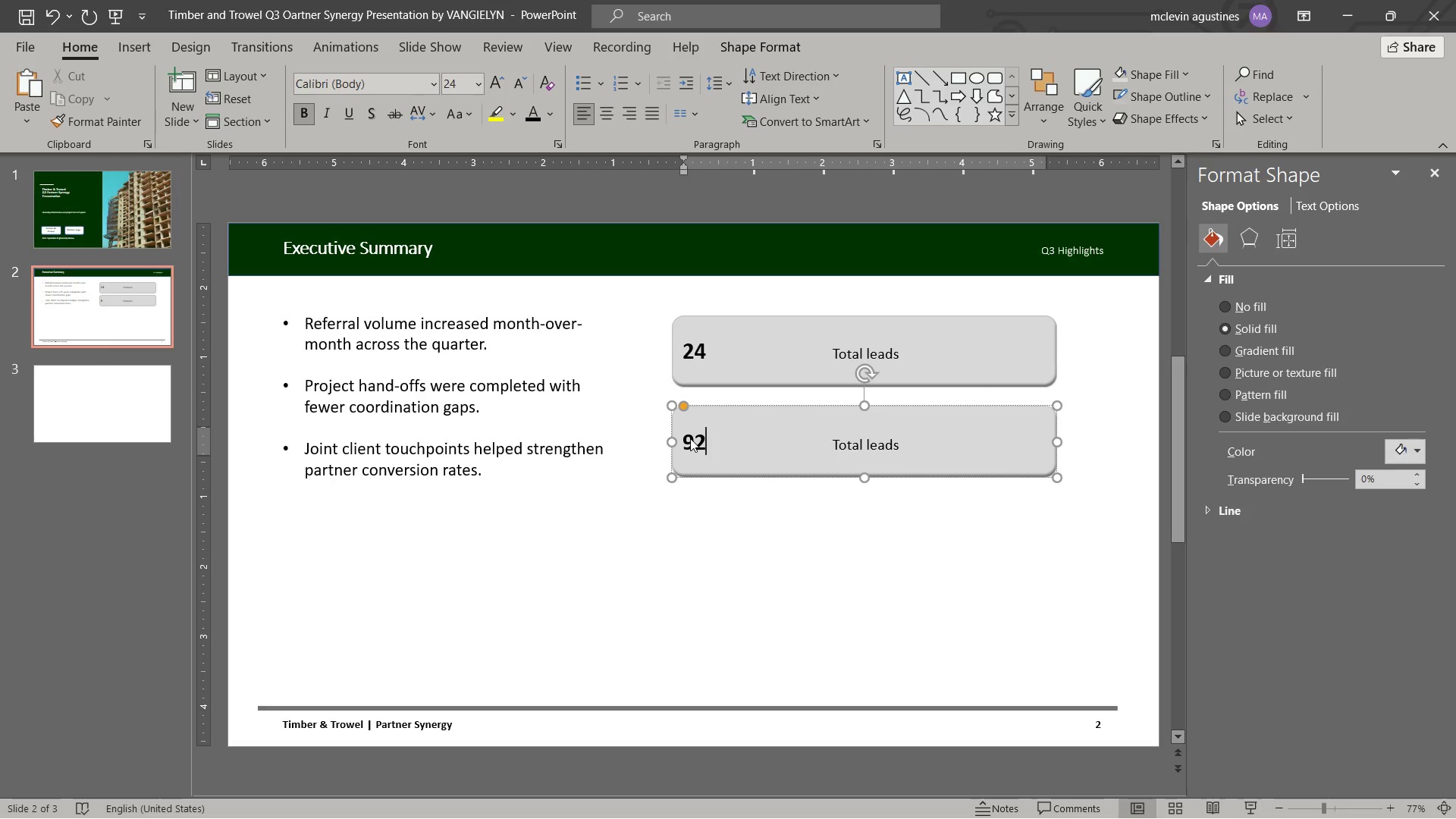 
key(Shift+5)
 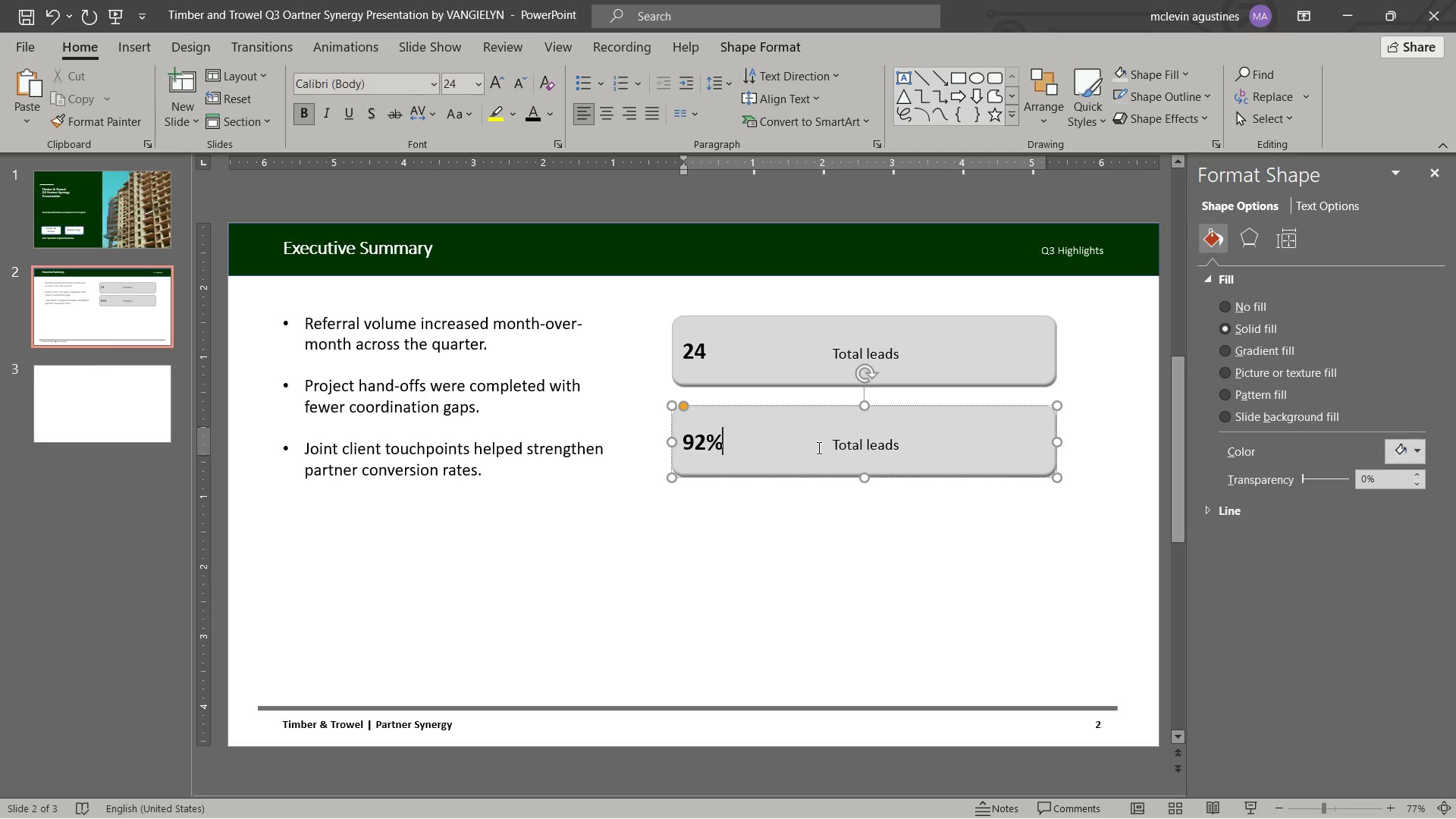 
left_click_drag(start_coordinate=[834, 444], to_coordinate=[893, 433])
 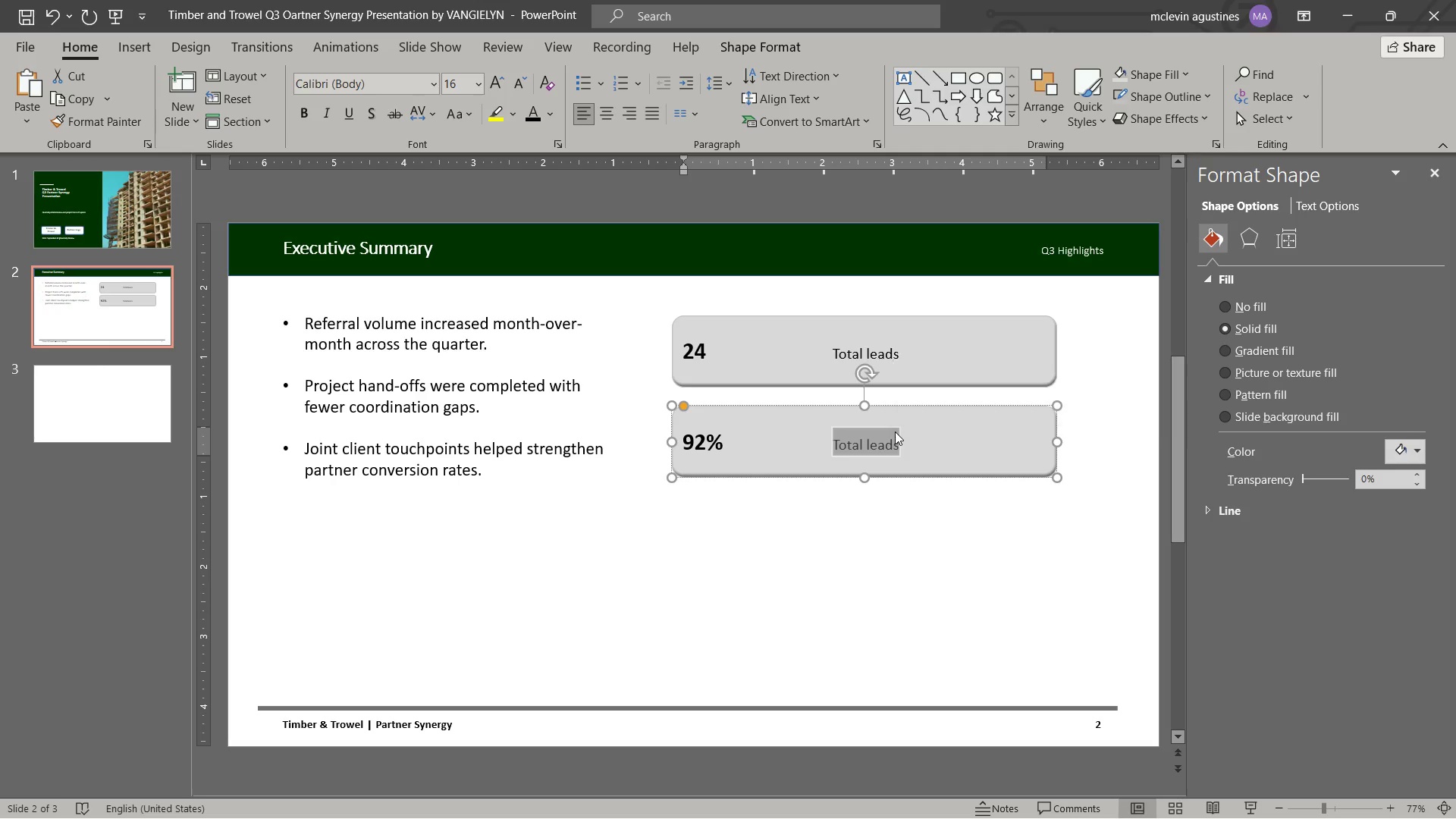 
type(Onn)
key(Backspace)
type(-time hand-offs)
 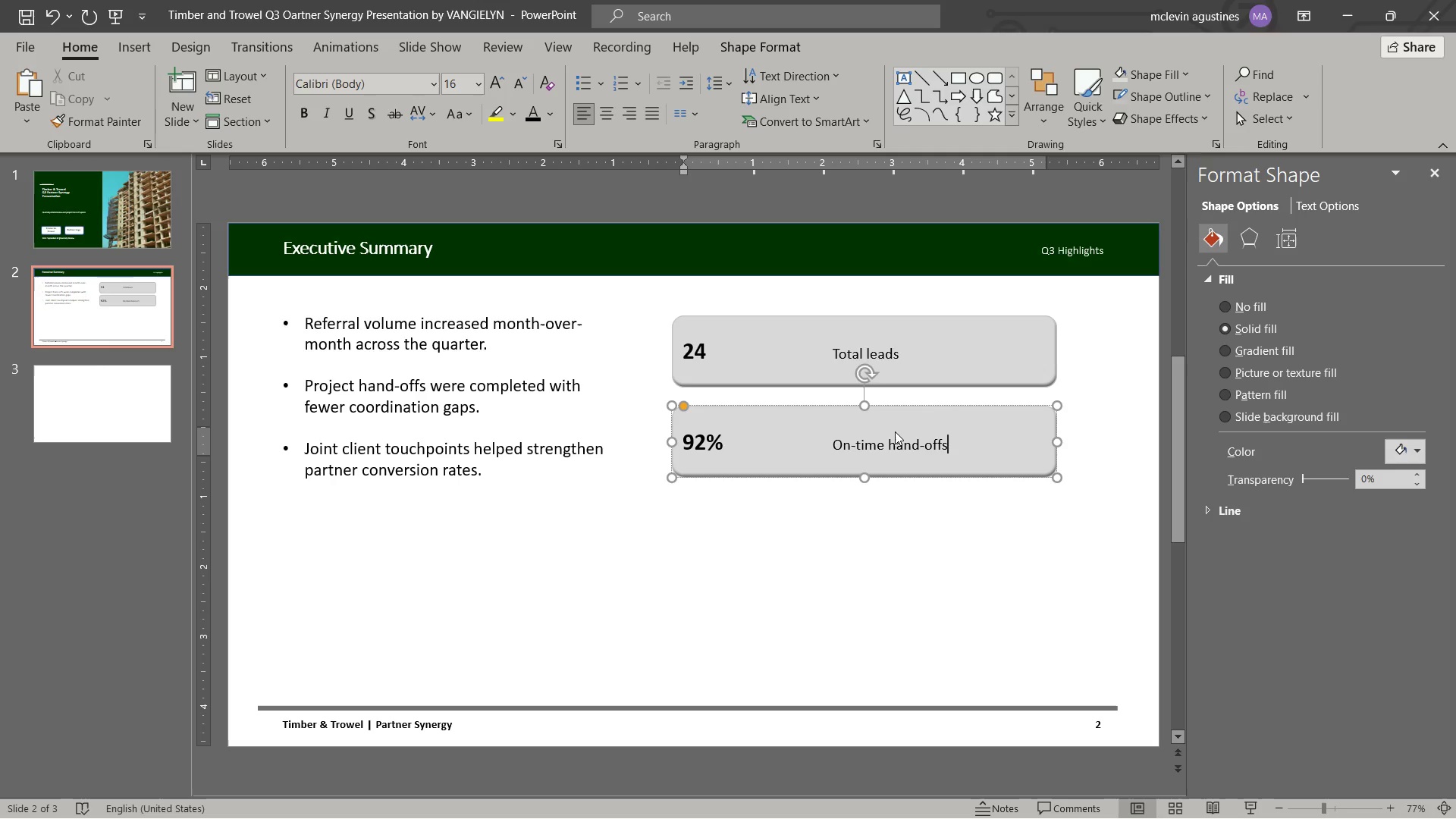 
key(Control+ArrowLeft)
 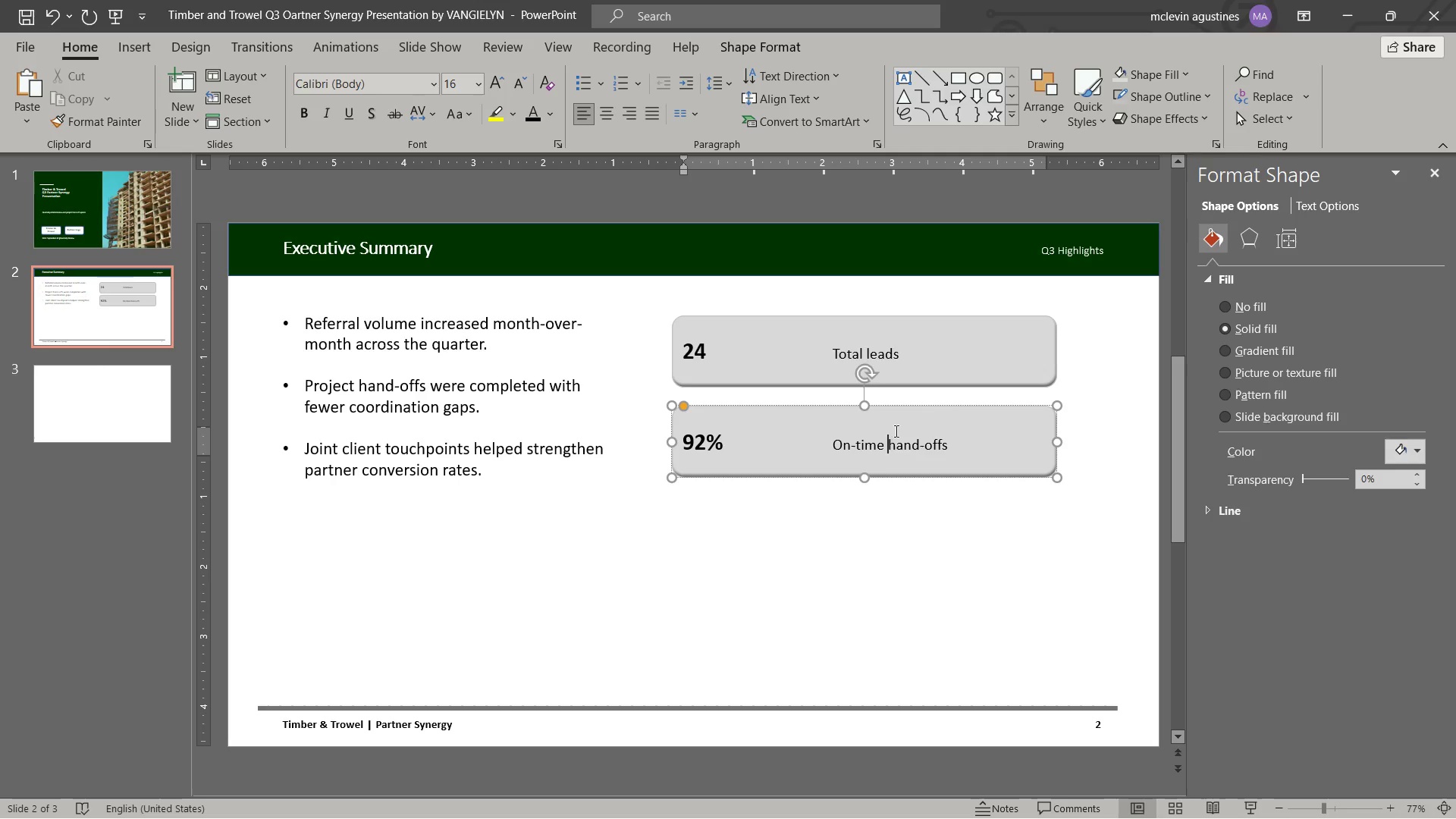 
key(Control+ArrowLeft)
 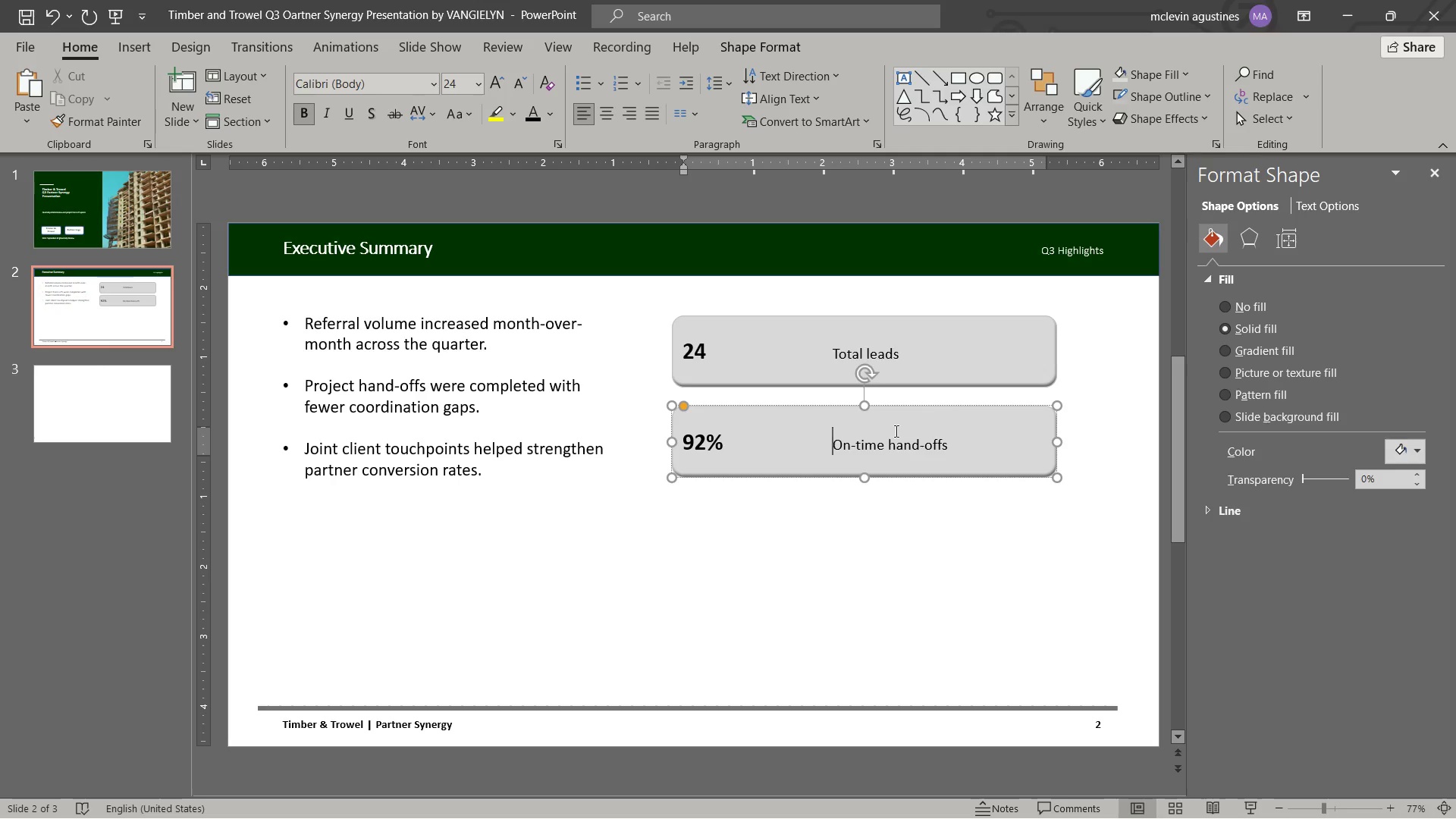 
key(Backspace)
 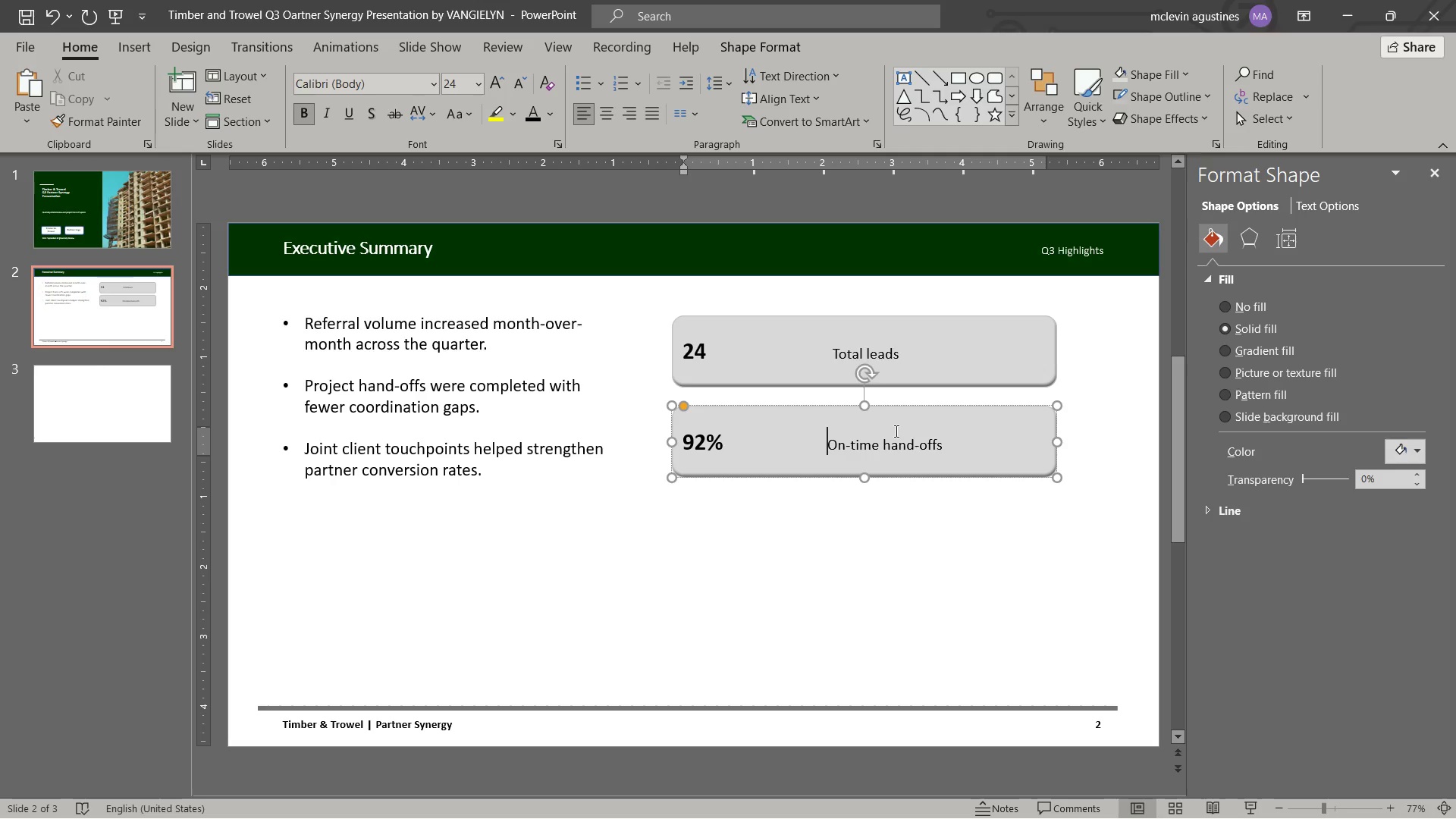 
key(Backspace)
 